 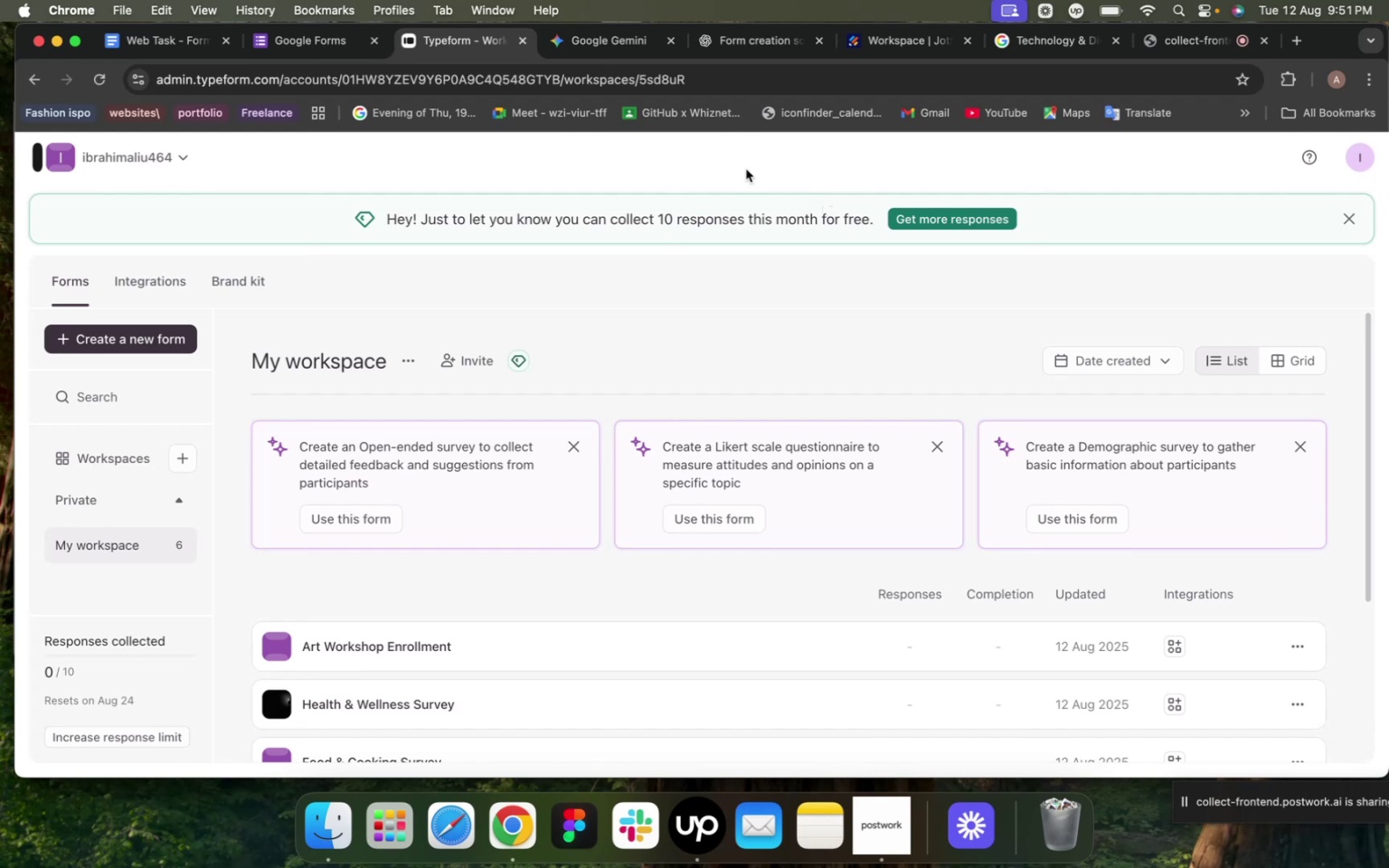 
scroll: coordinate [458, 453], scroll_direction: down, amount: 5.0
 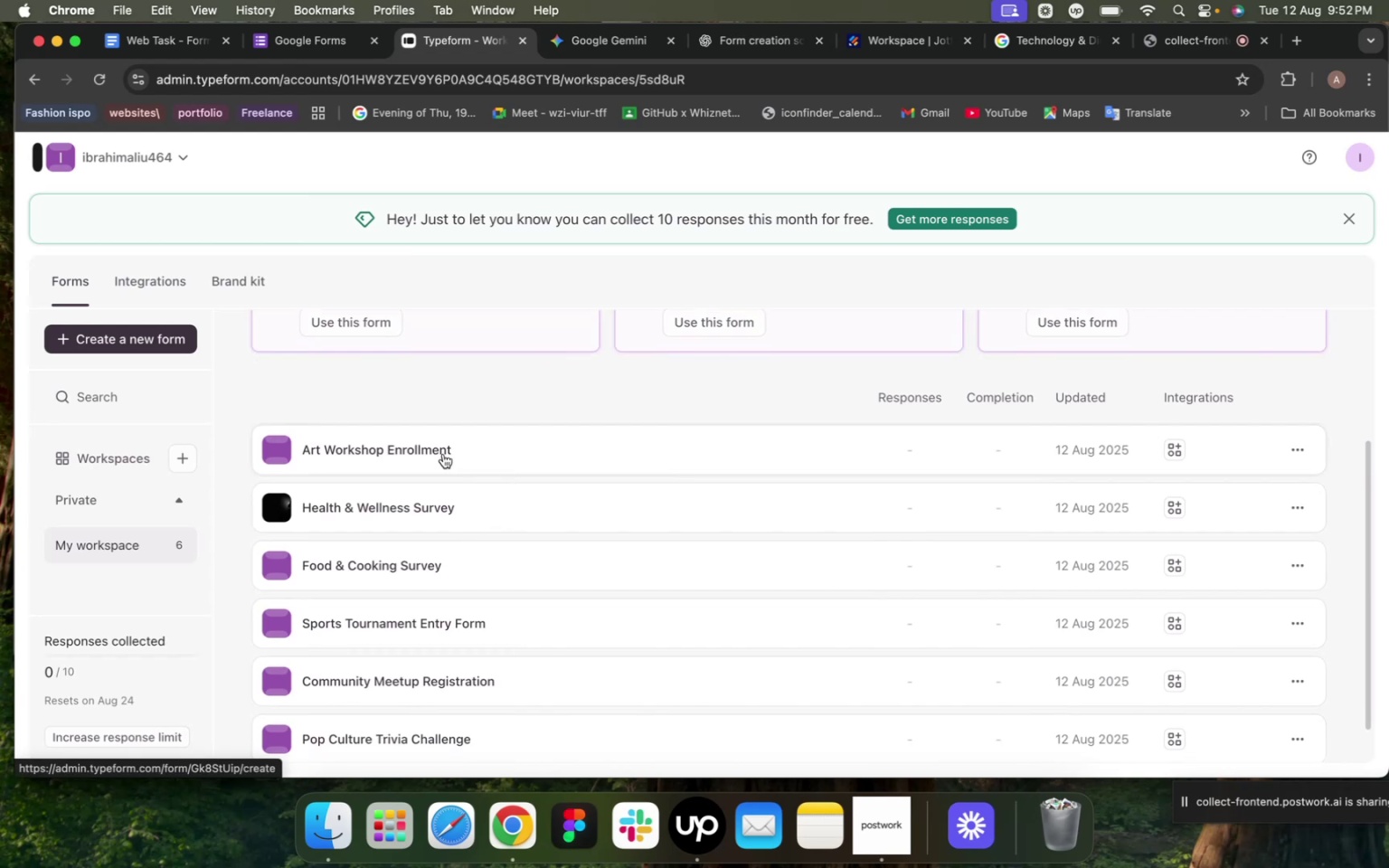 
wait(6.76)
 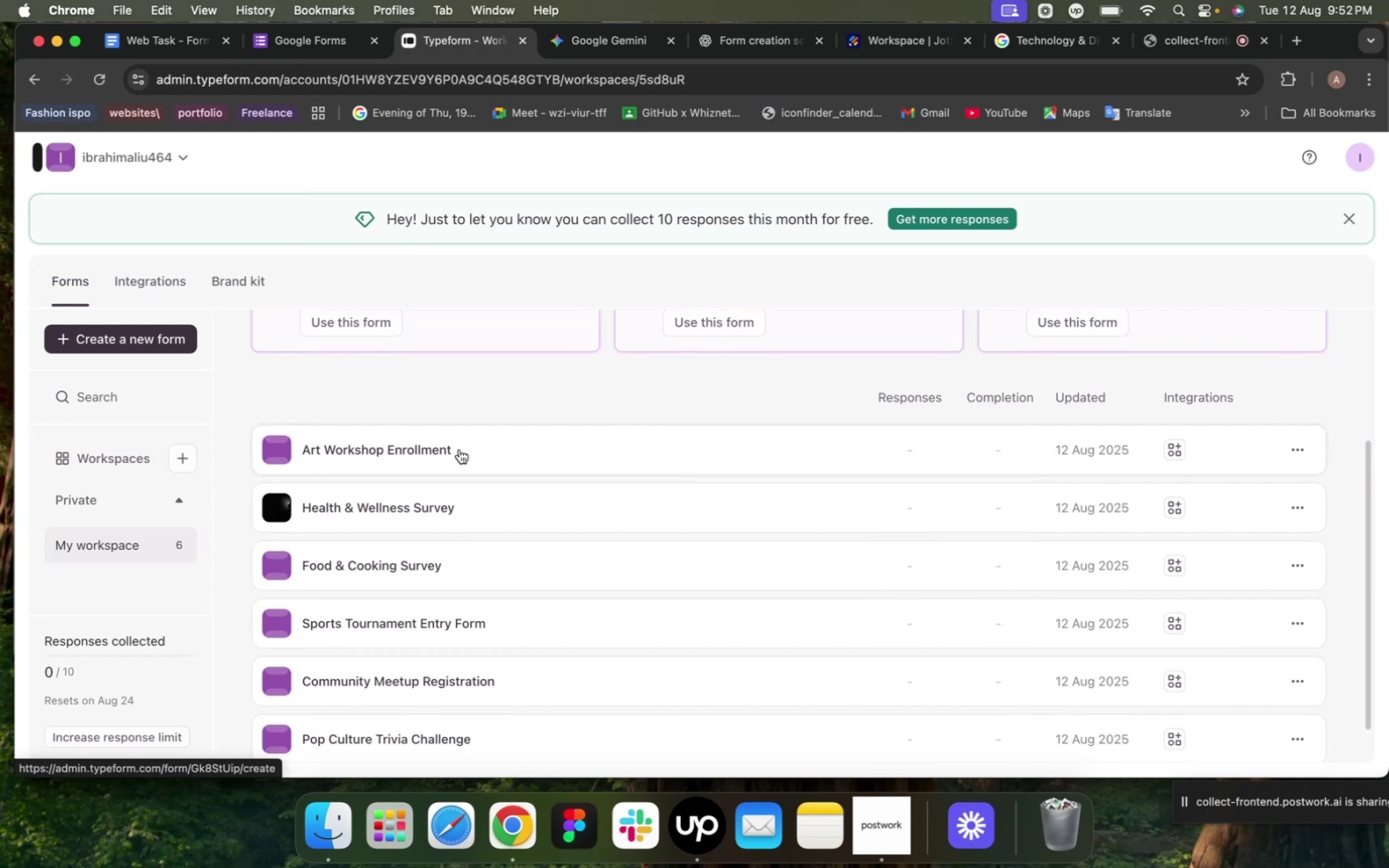 
scroll: coordinate [324, 357], scroll_direction: up, amount: 38.0
 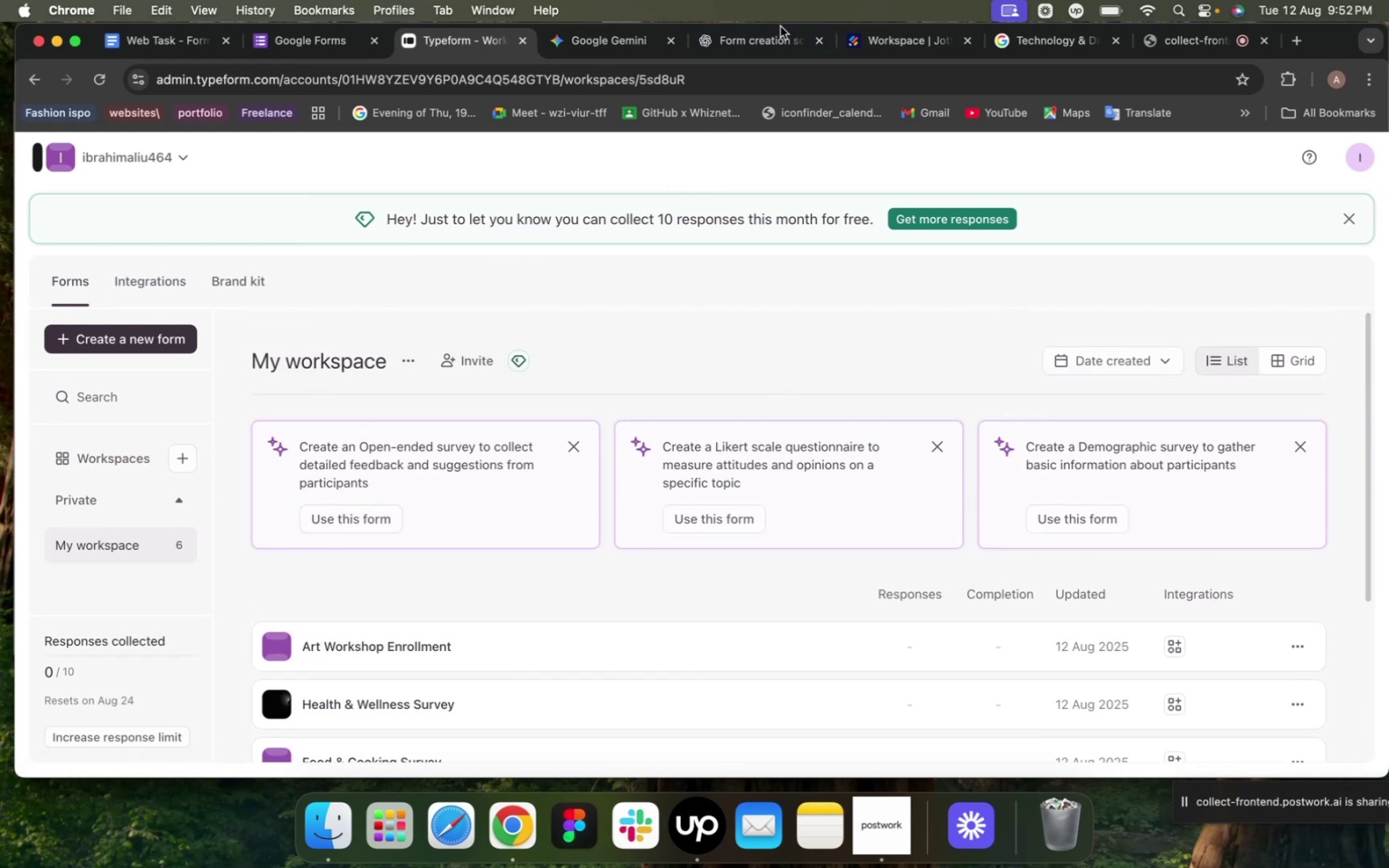 
left_click([760, 40])
 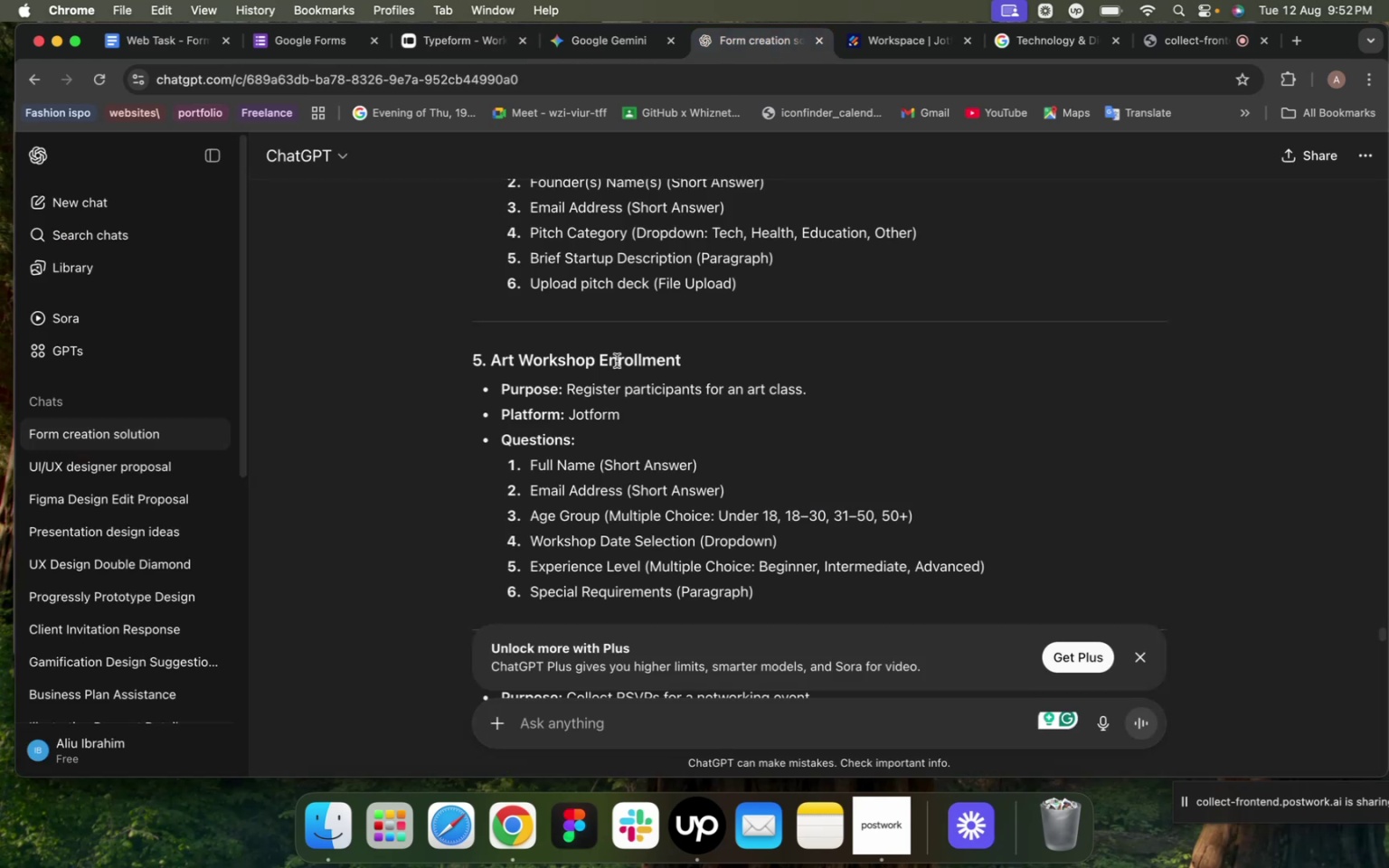 
scroll: coordinate [617, 361], scroll_direction: up, amount: 19.0
 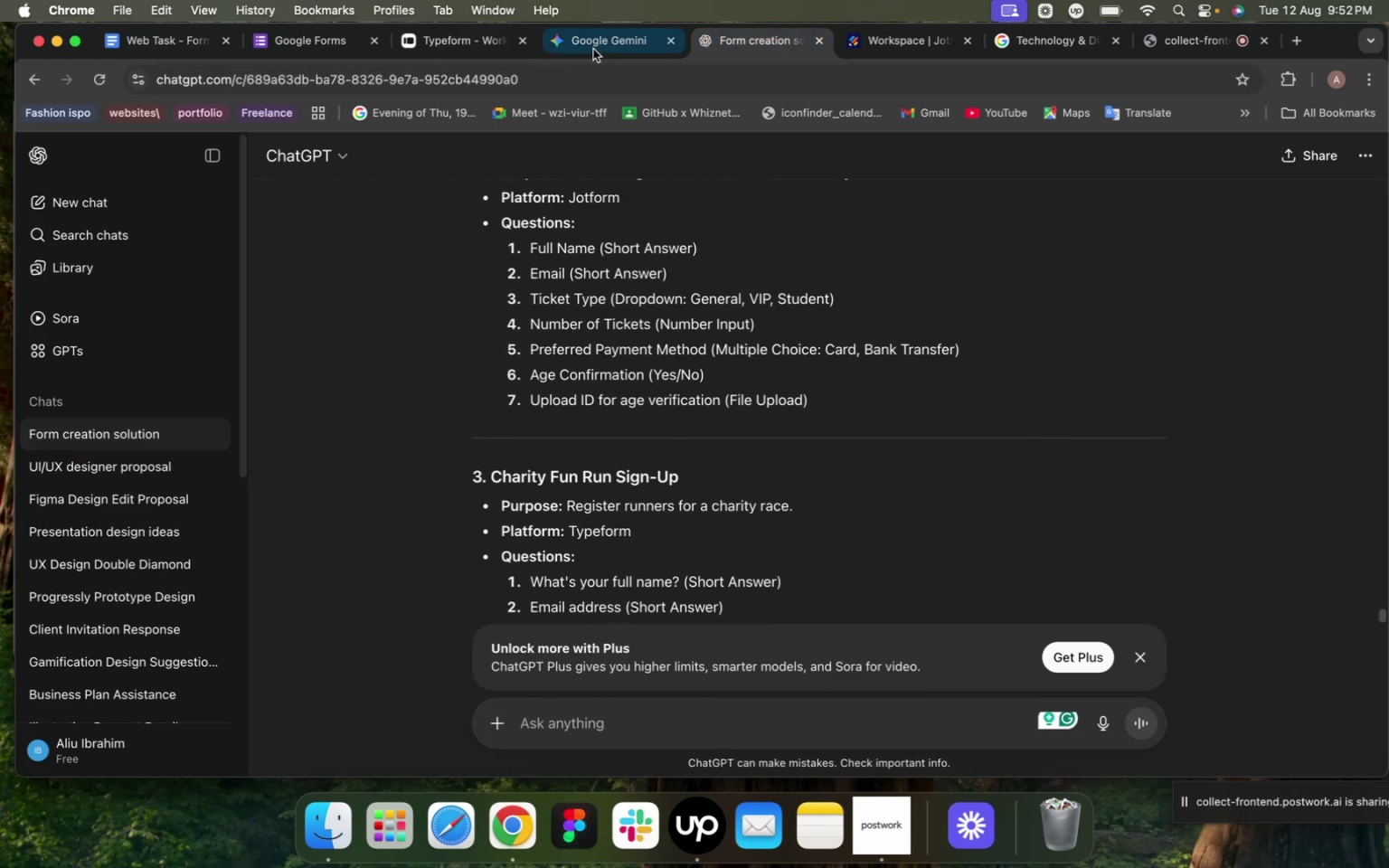 
left_click([592, 48])
 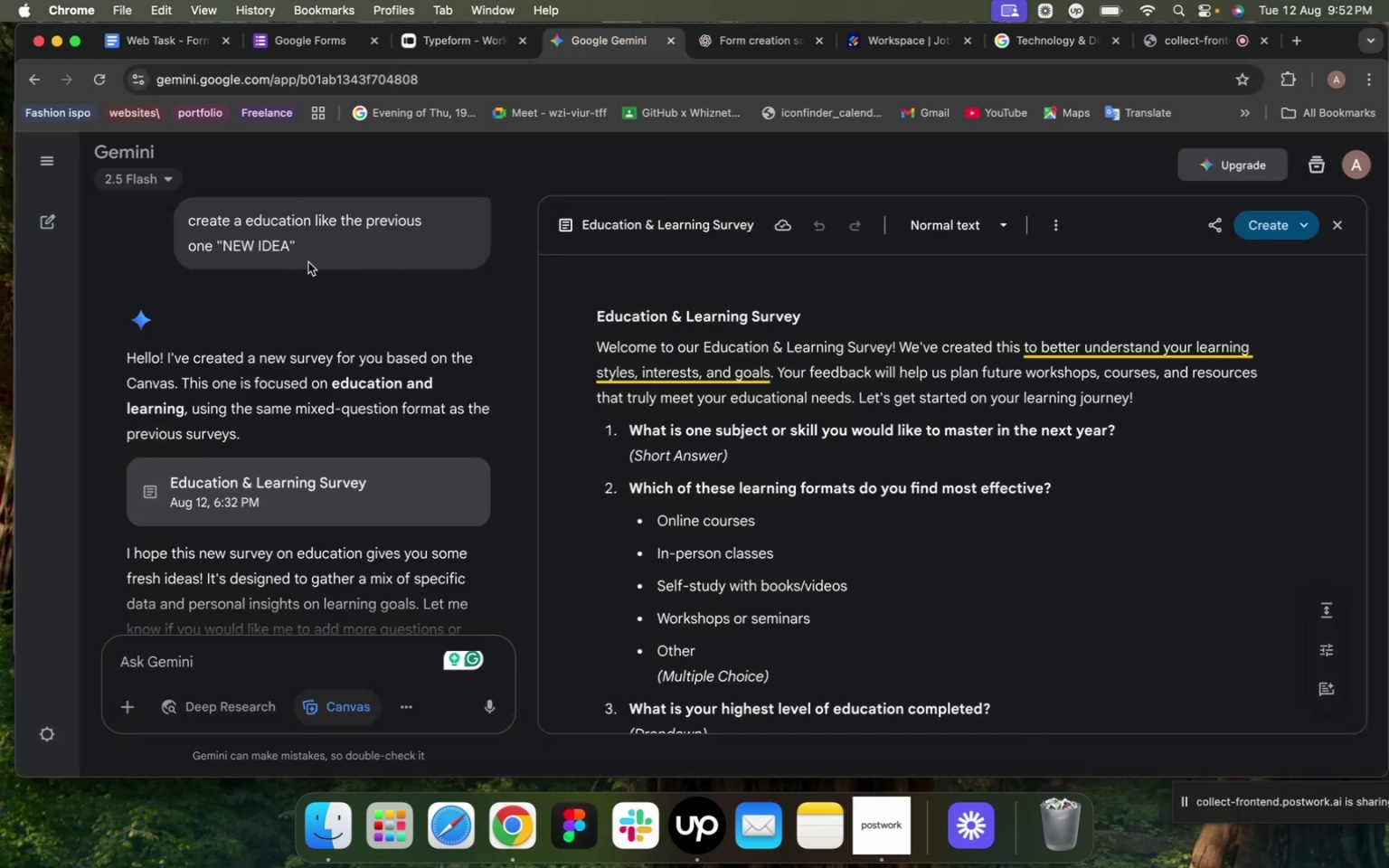 
left_click_drag(start_coordinate=[298, 245], to_coordinate=[154, 215])
 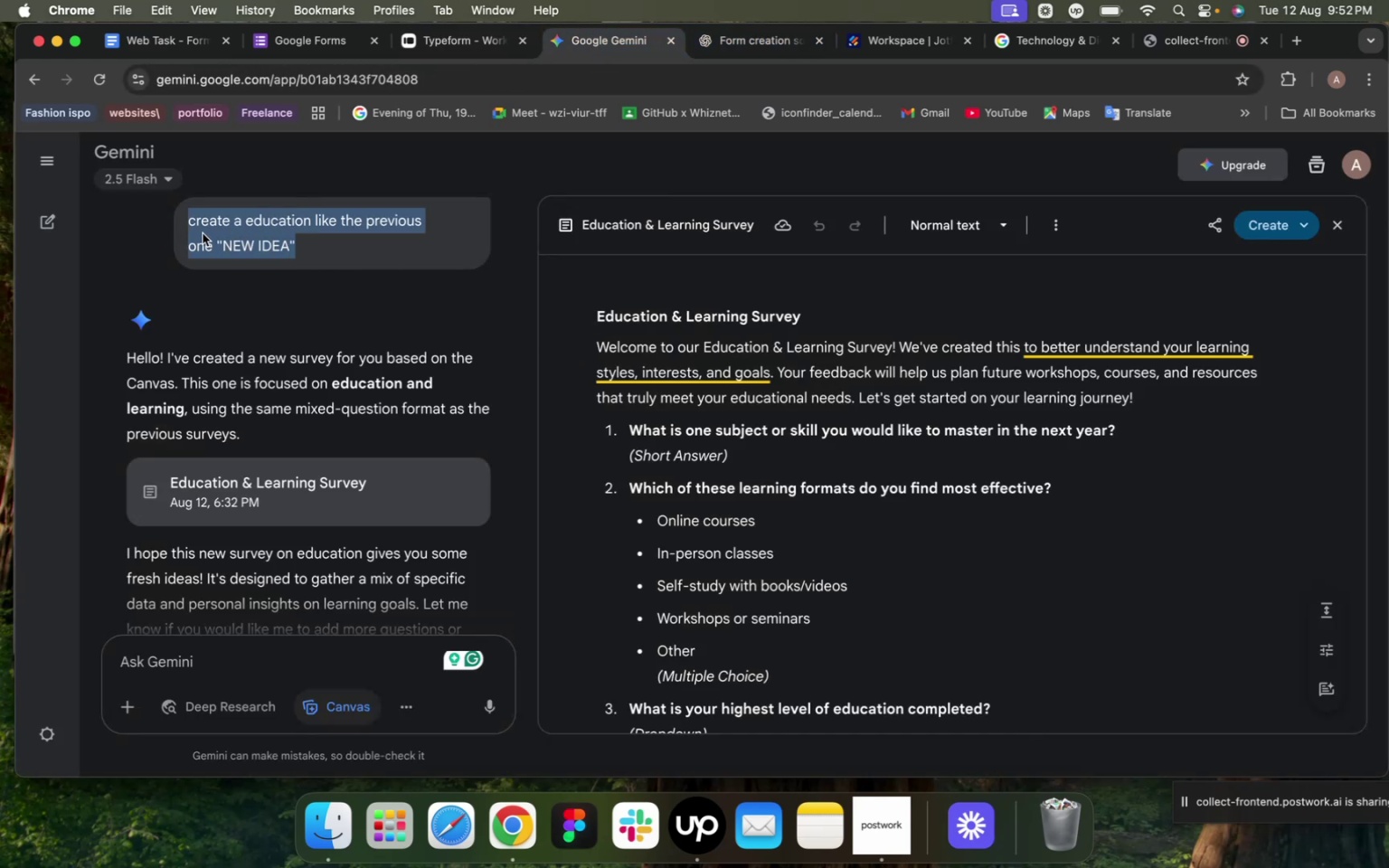 
key(Alt+C)
 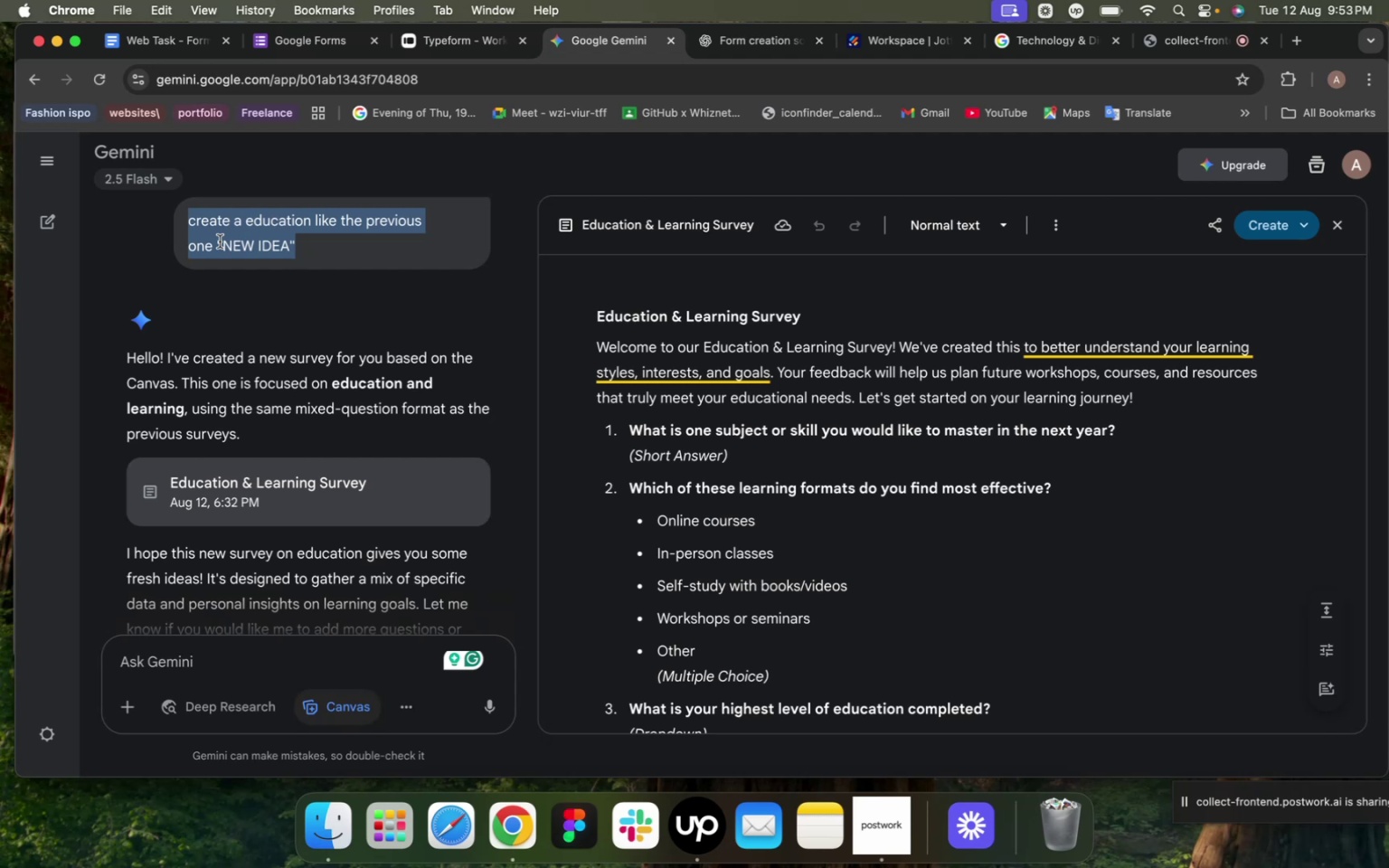 
wait(46.67)
 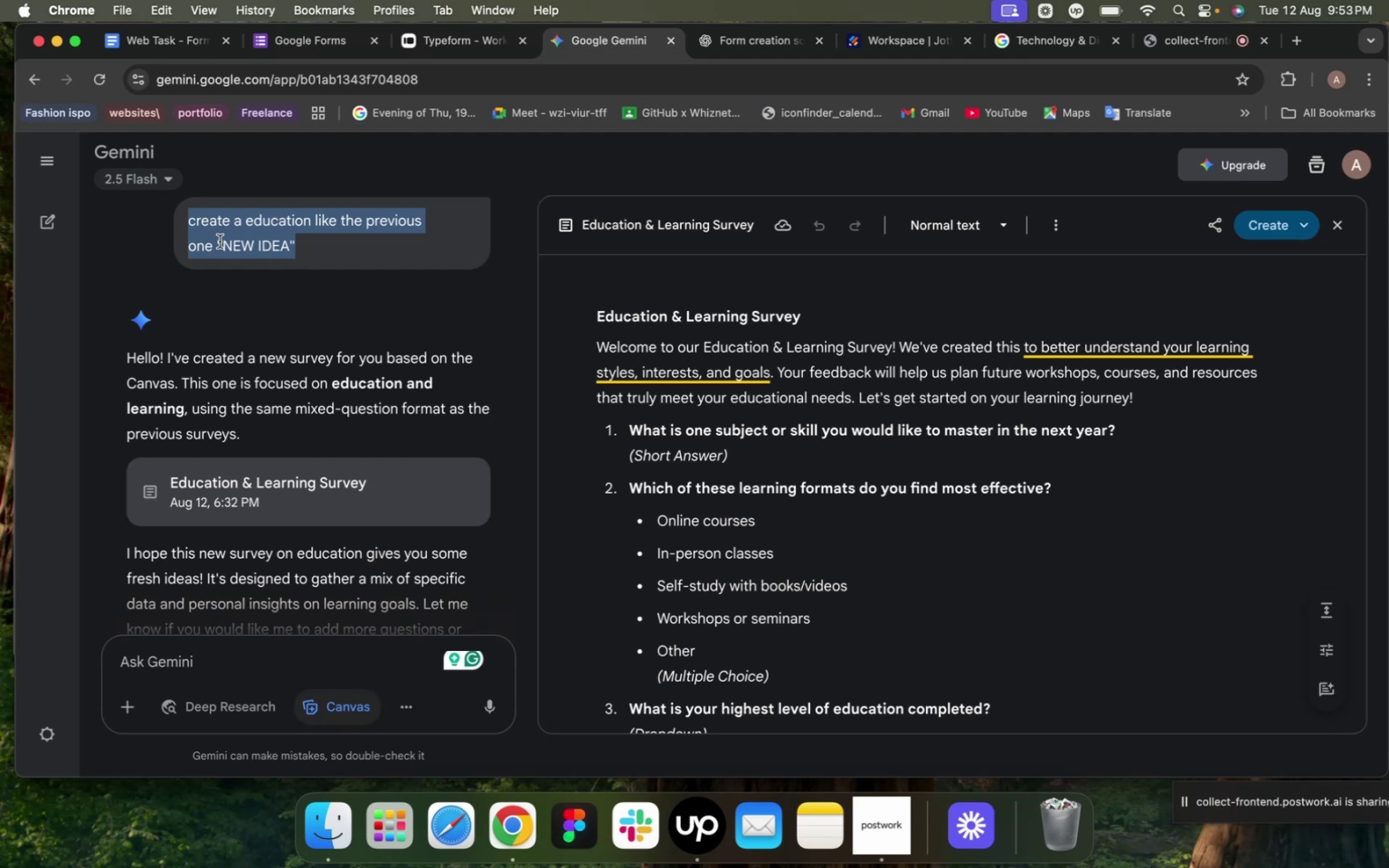 
key(Alt+V)
 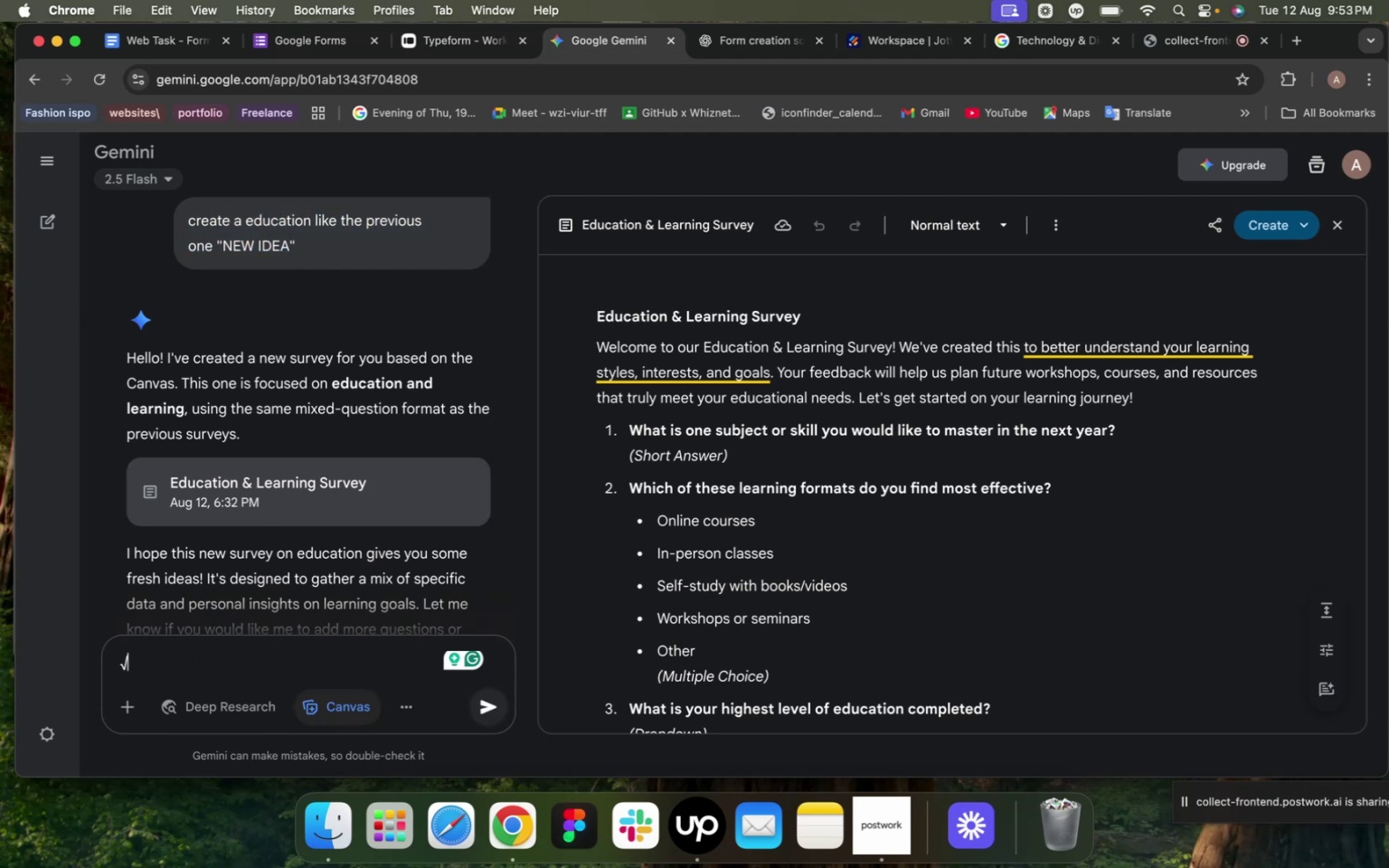 
key(Alt+Z)
 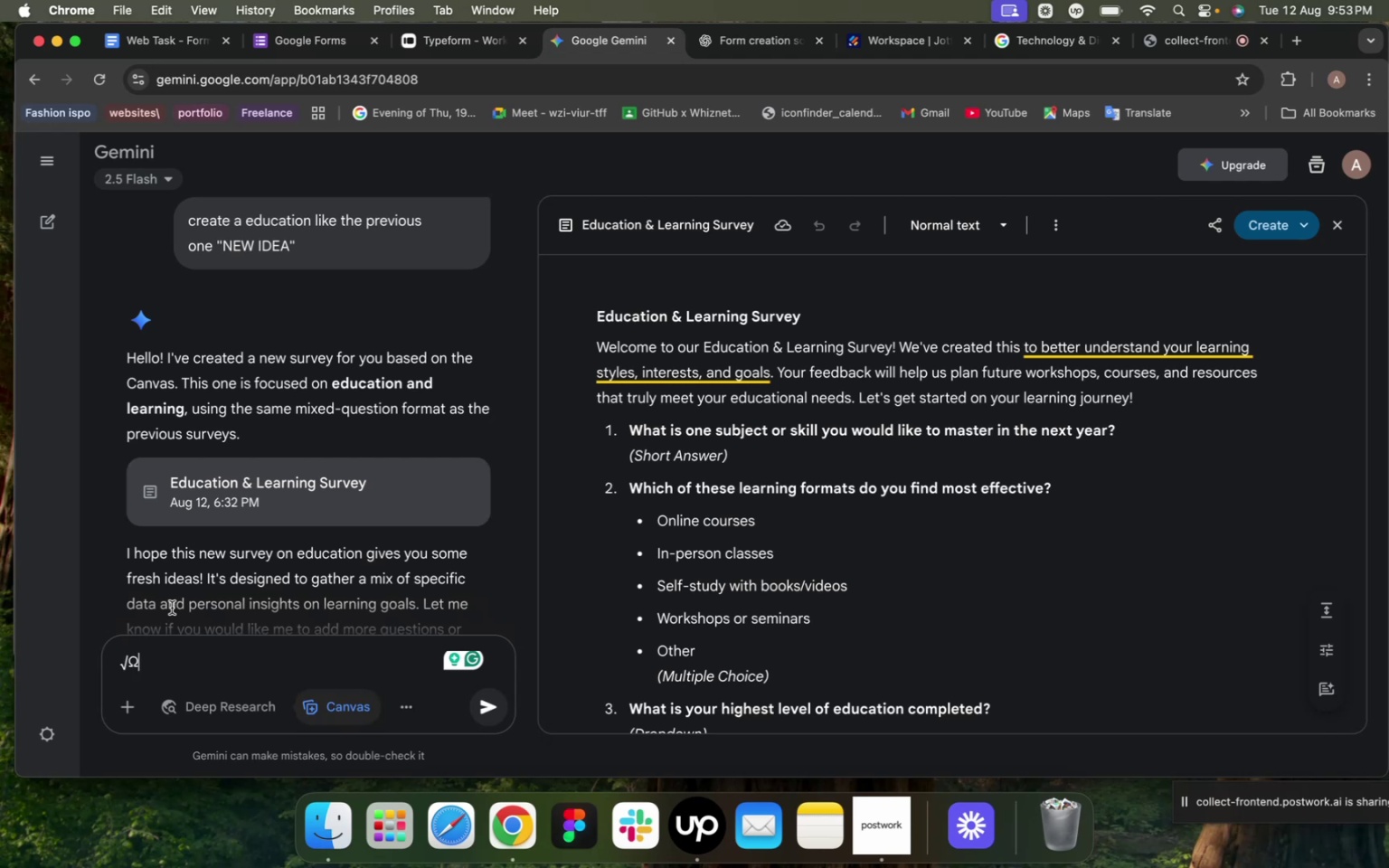 
key(Backspace)
 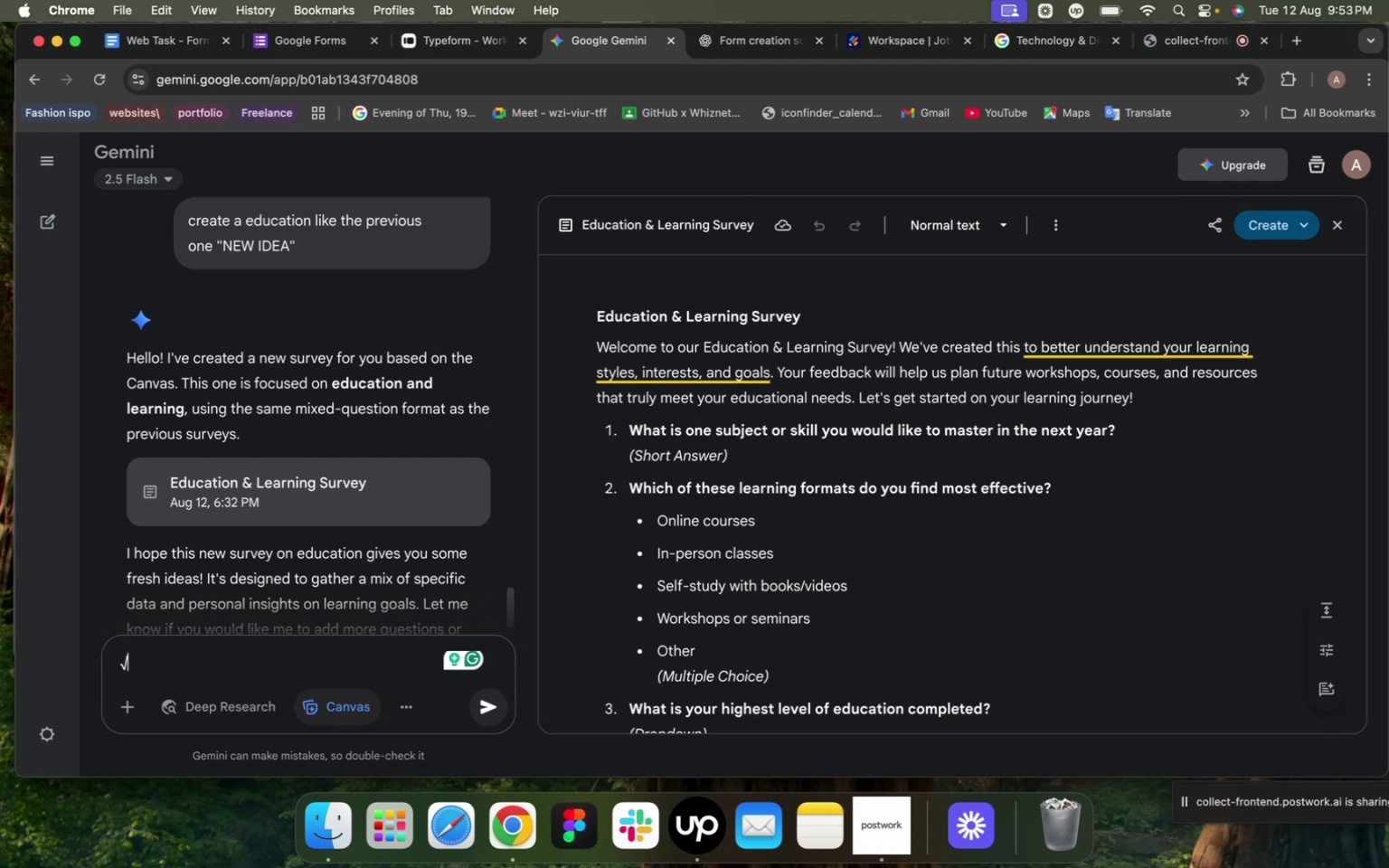 
key(Backspace)
 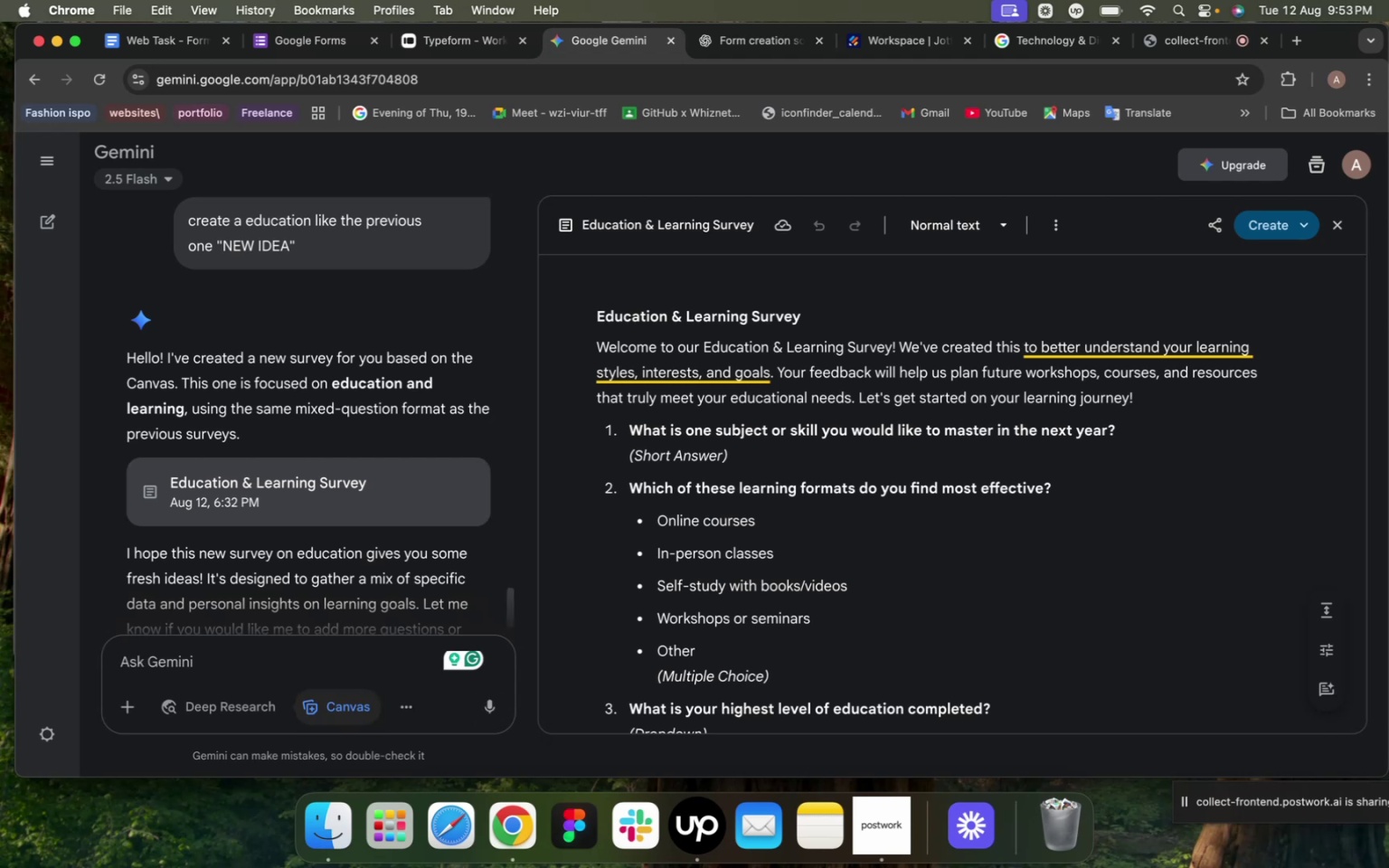 
hold_key(key=CommandLeft, duration=0.72)
 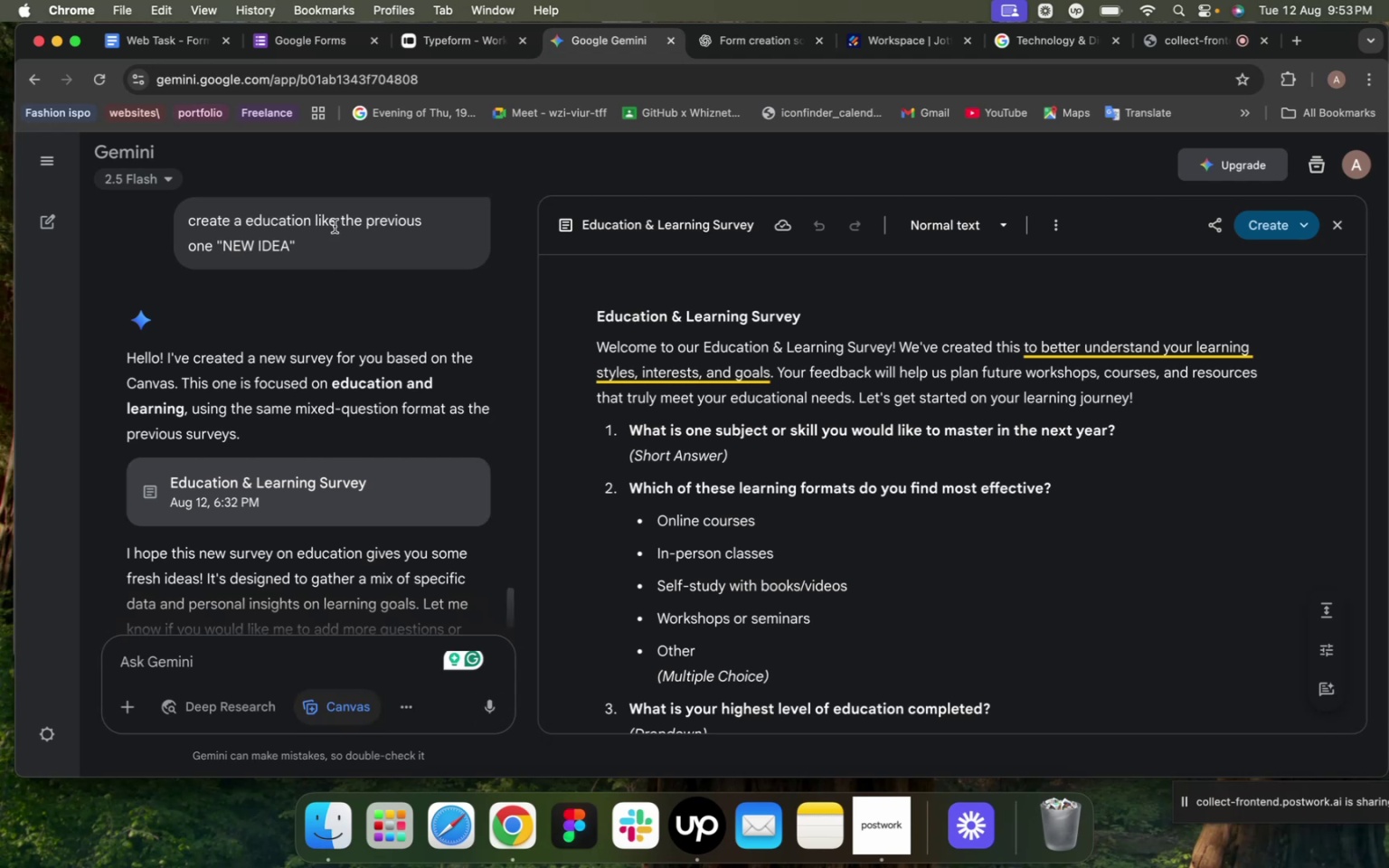 
left_click_drag(start_coordinate=[325, 241], to_coordinate=[172, 226])
 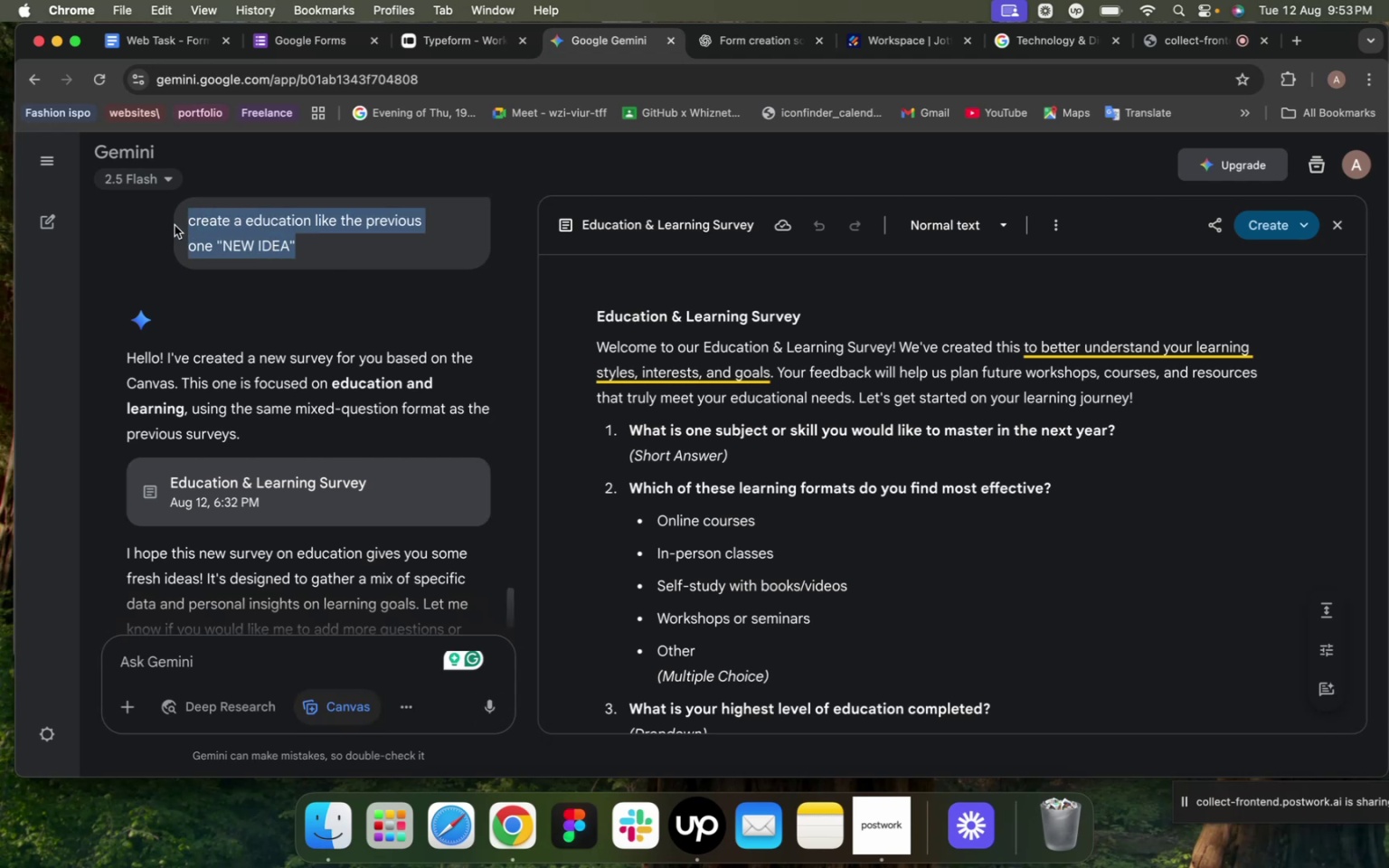 
key(Meta+C)
 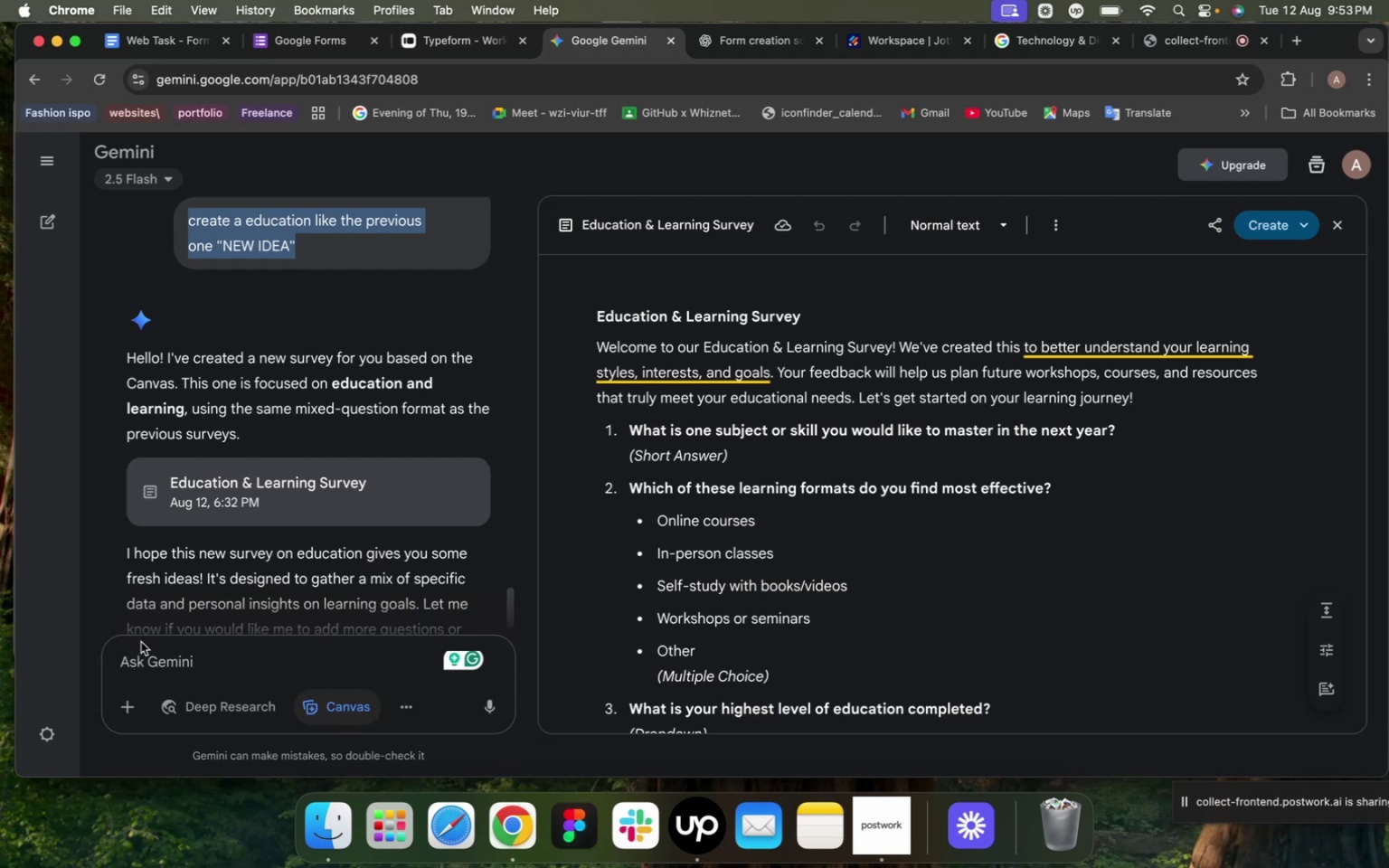 
left_click([154, 662])
 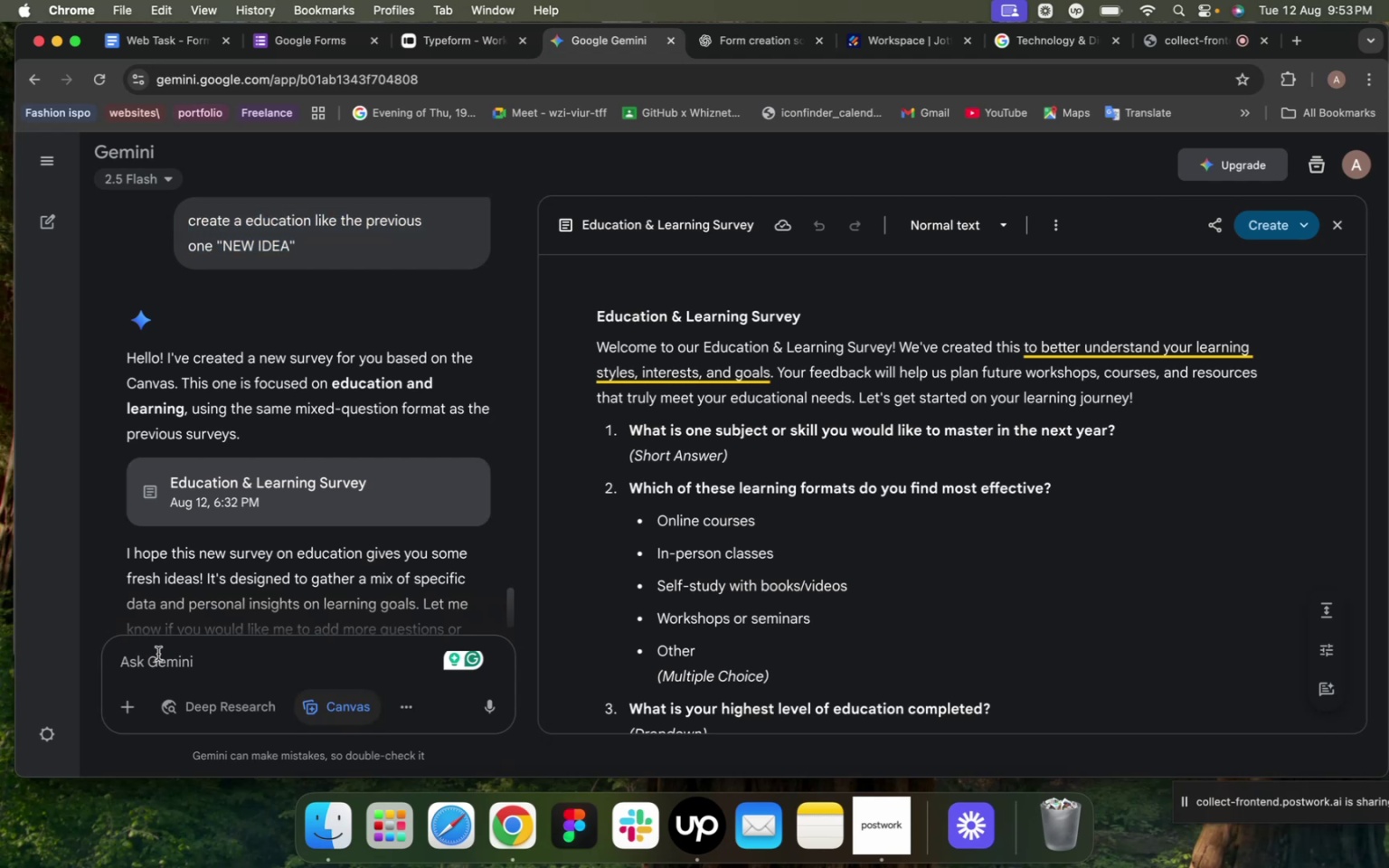 
key(Meta+V)
 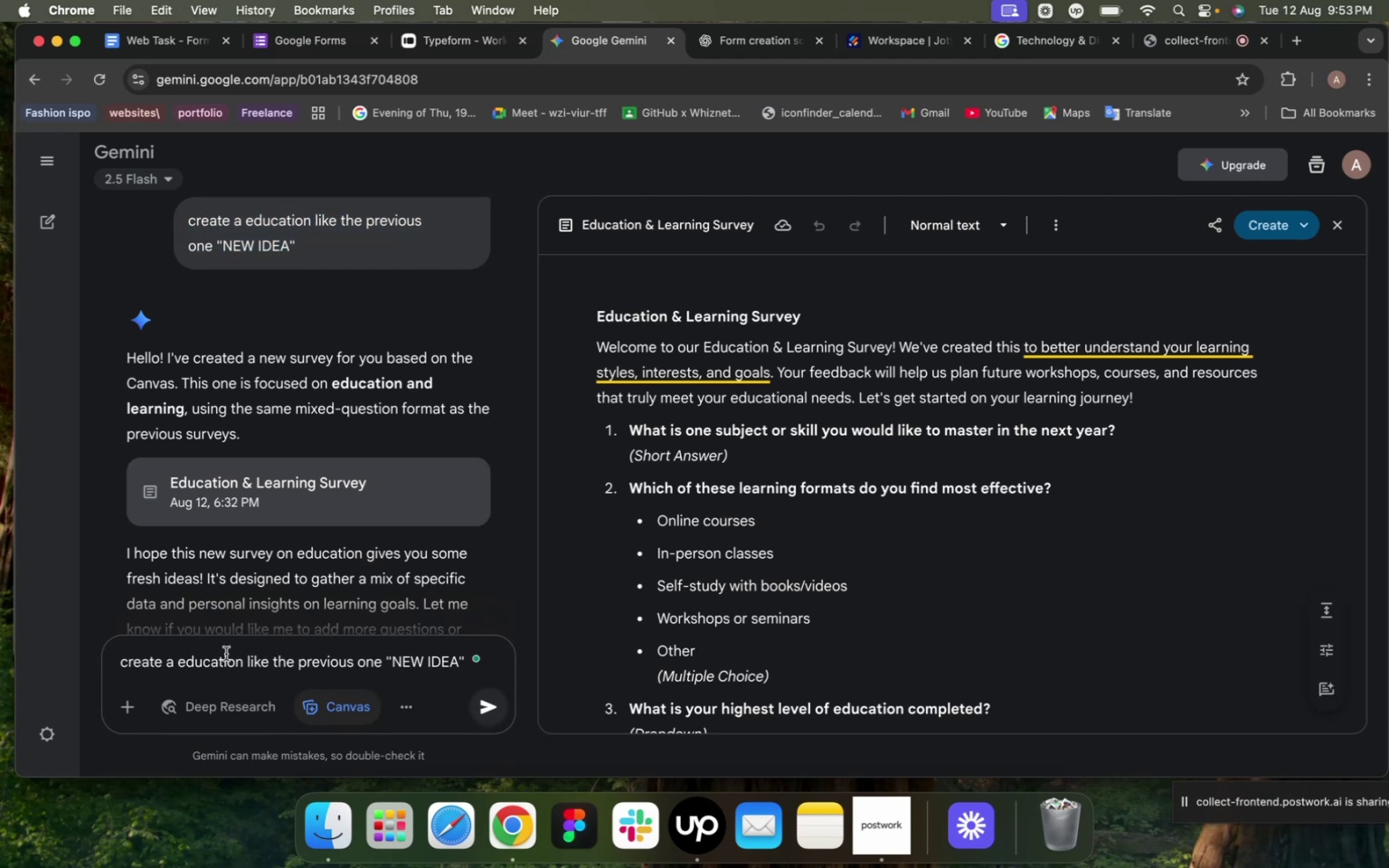 
left_click_drag(start_coordinate=[244, 661], to_coordinate=[180, 660])
 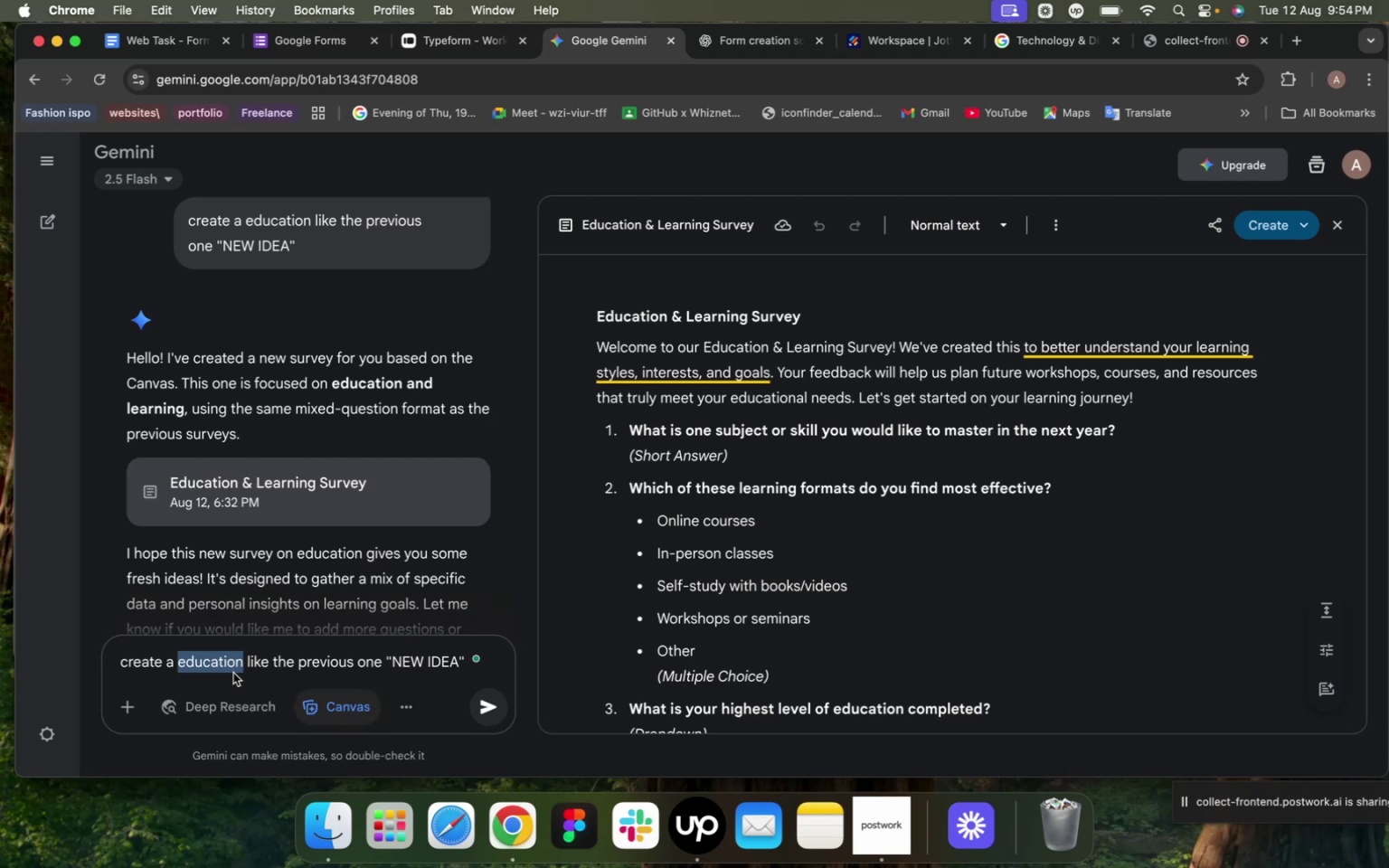 
wait(69.6)
 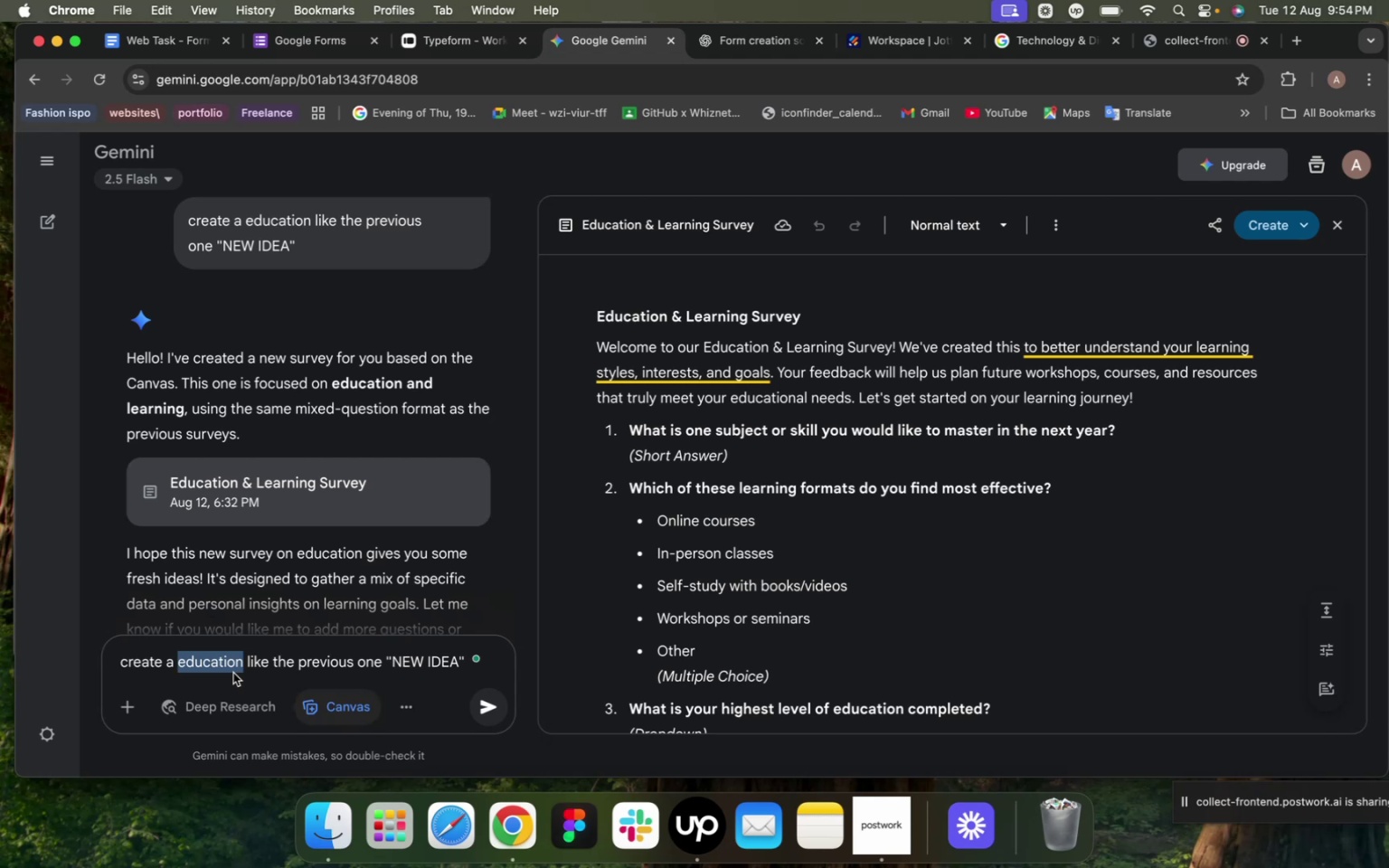 
type(quiz)
 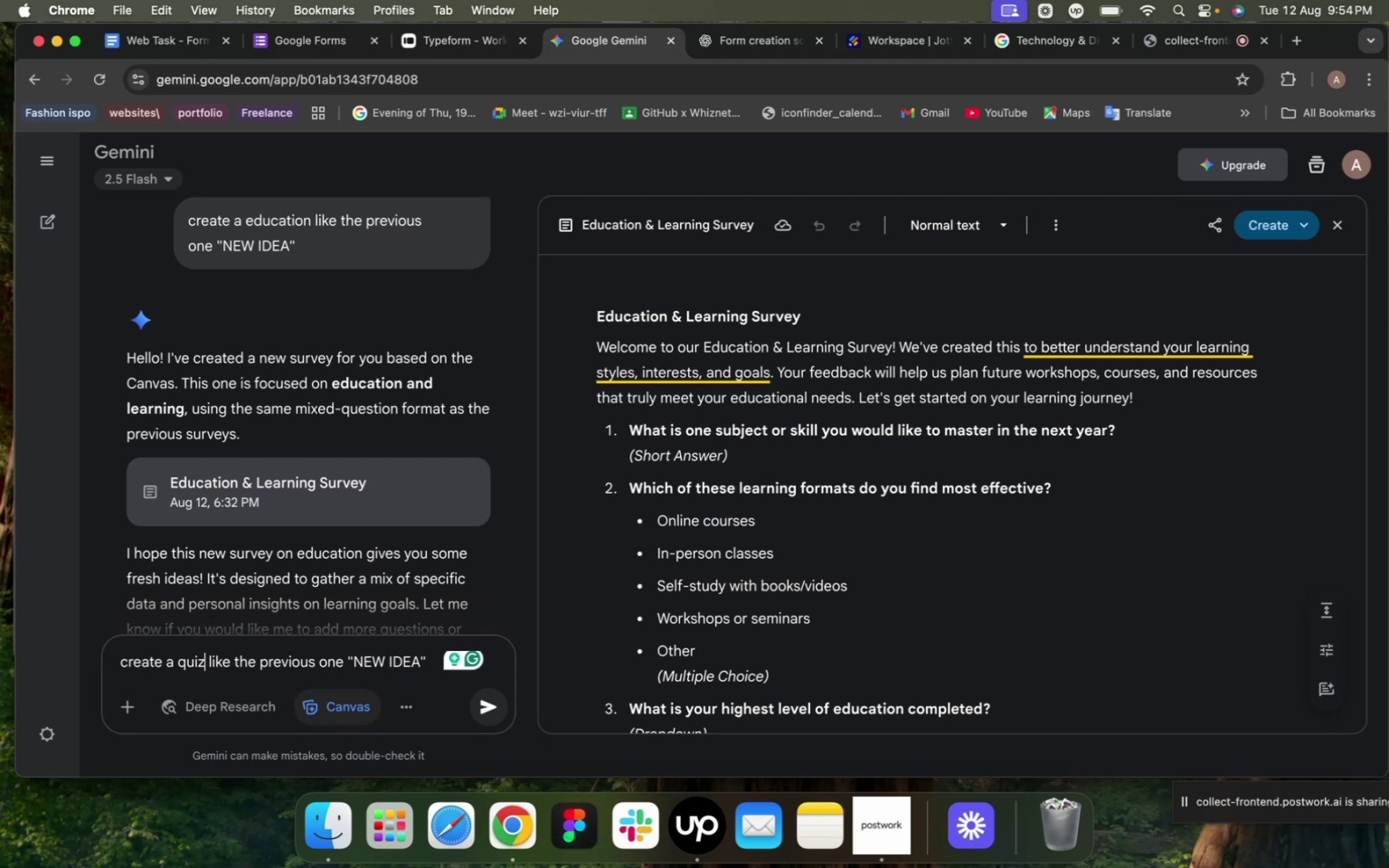 
key(Enter)
 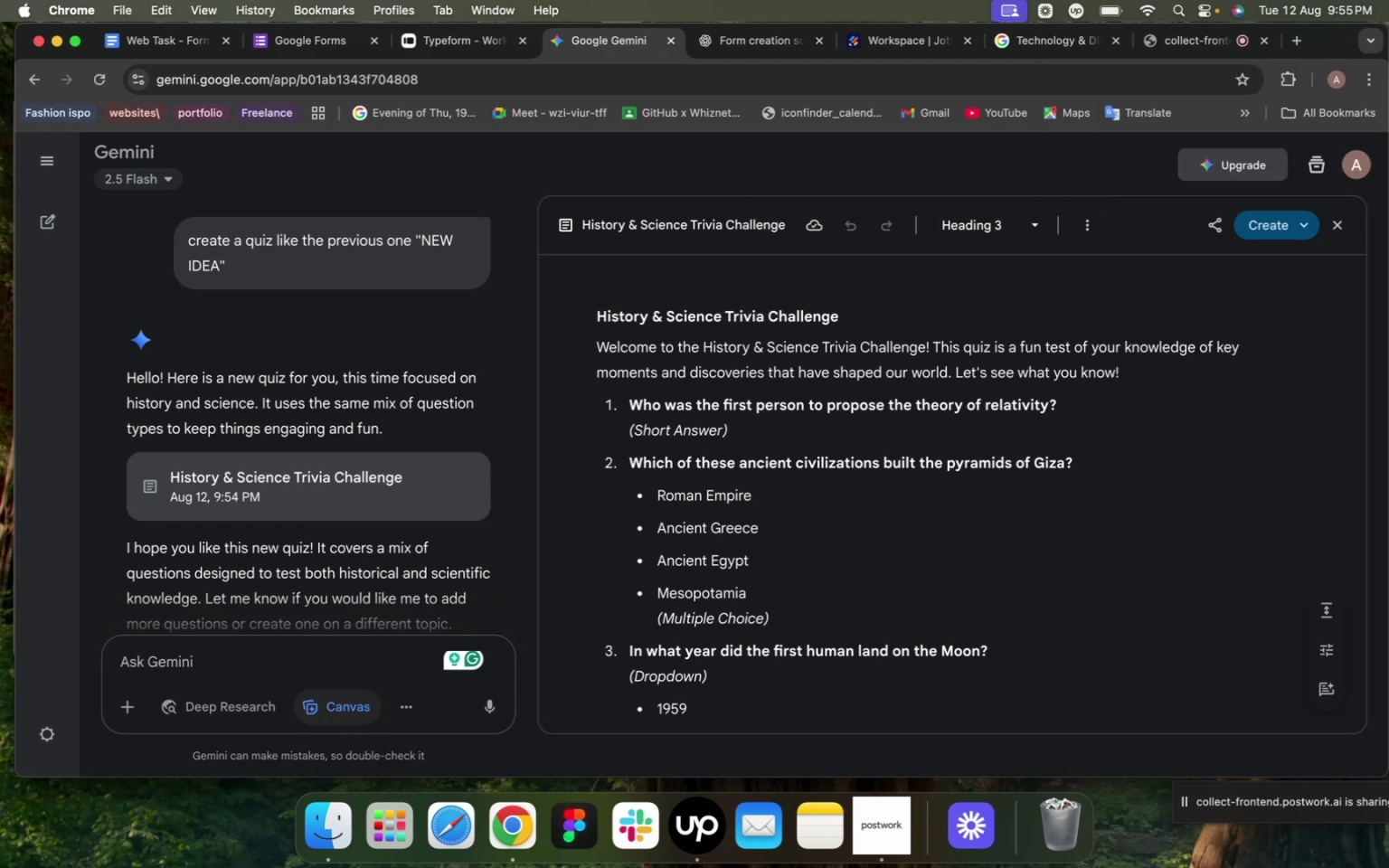 
wait(42.95)
 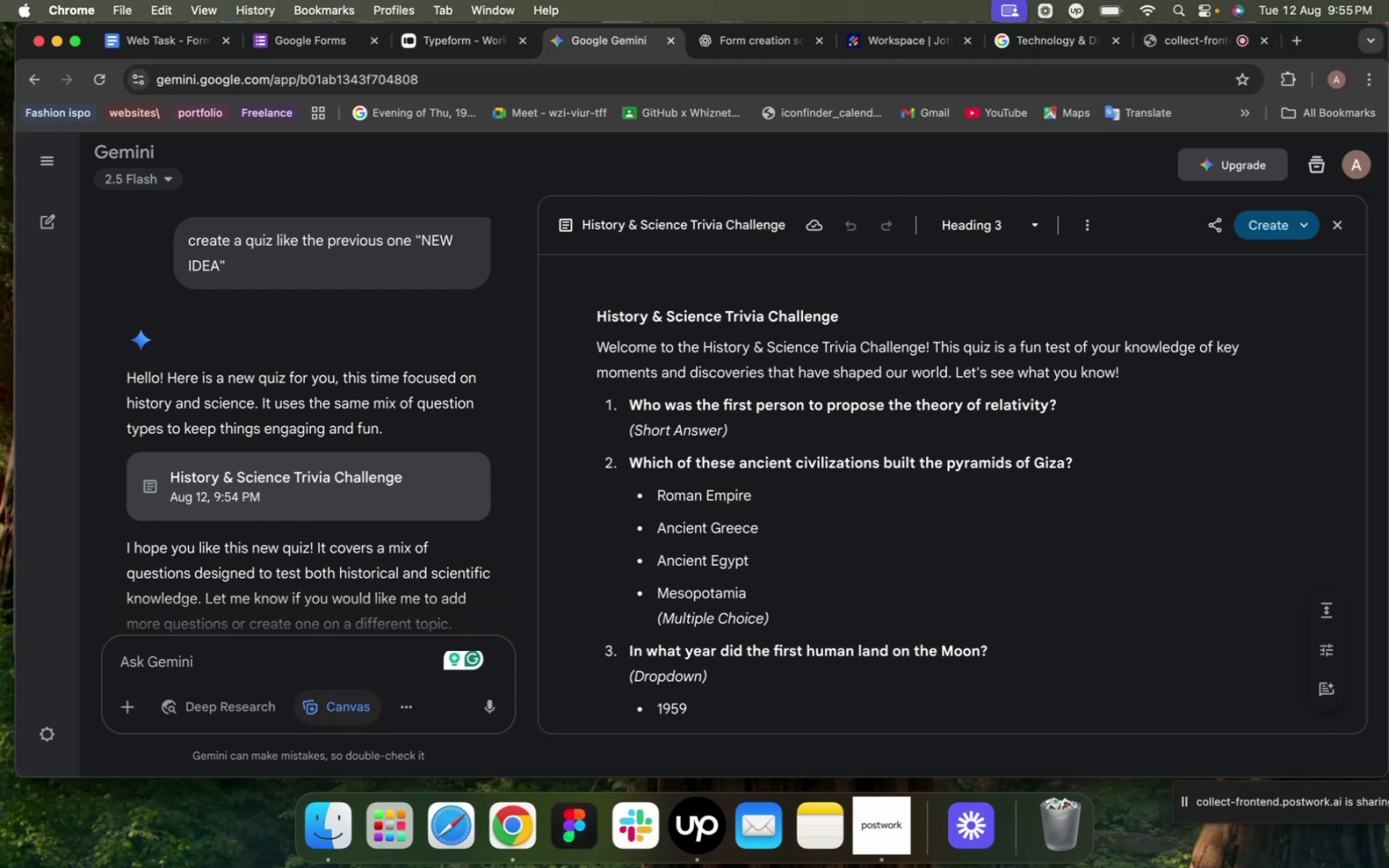 
scroll: coordinate [731, 494], scroll_direction: down, amount: 7.0
 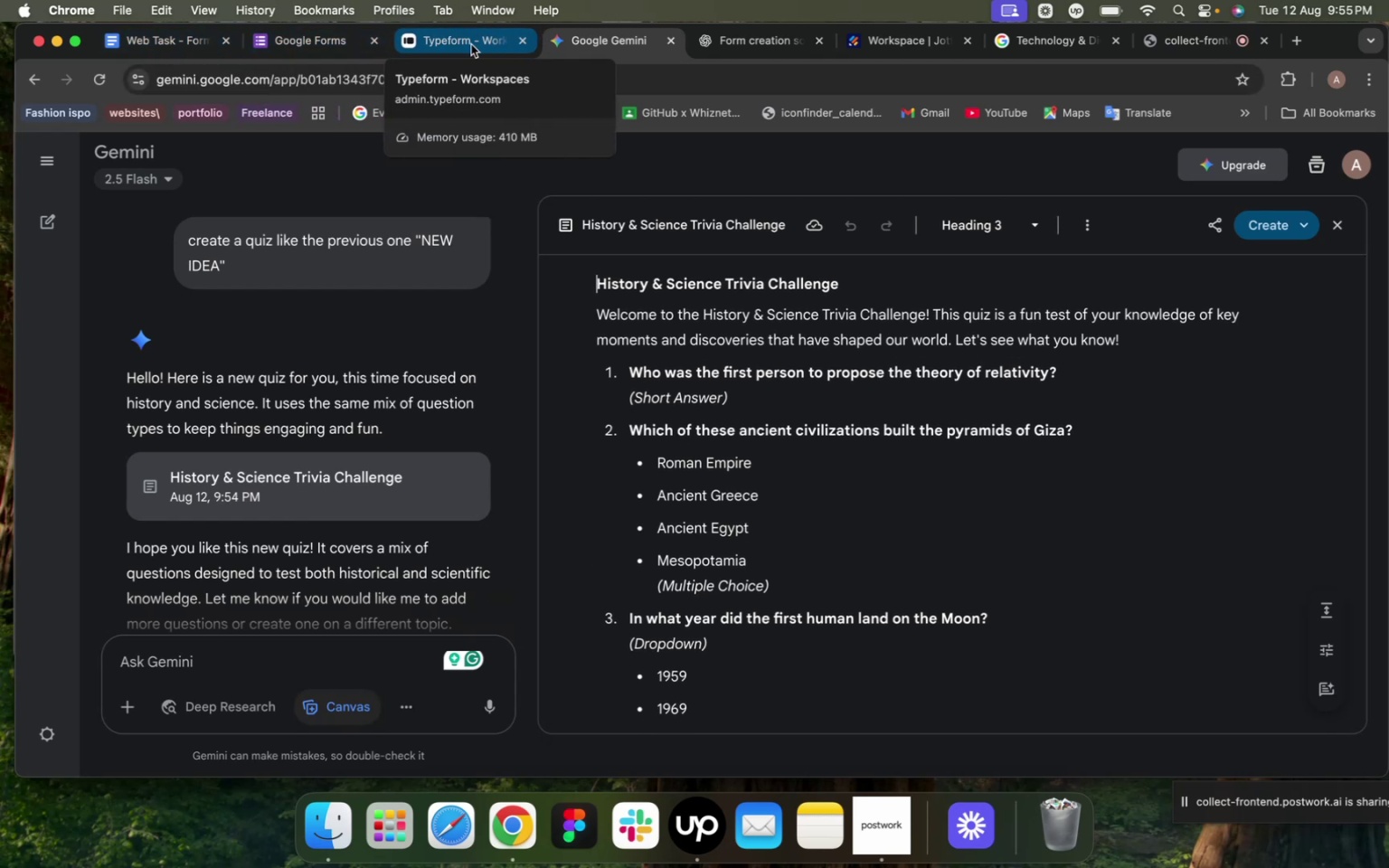 
wait(6.0)
 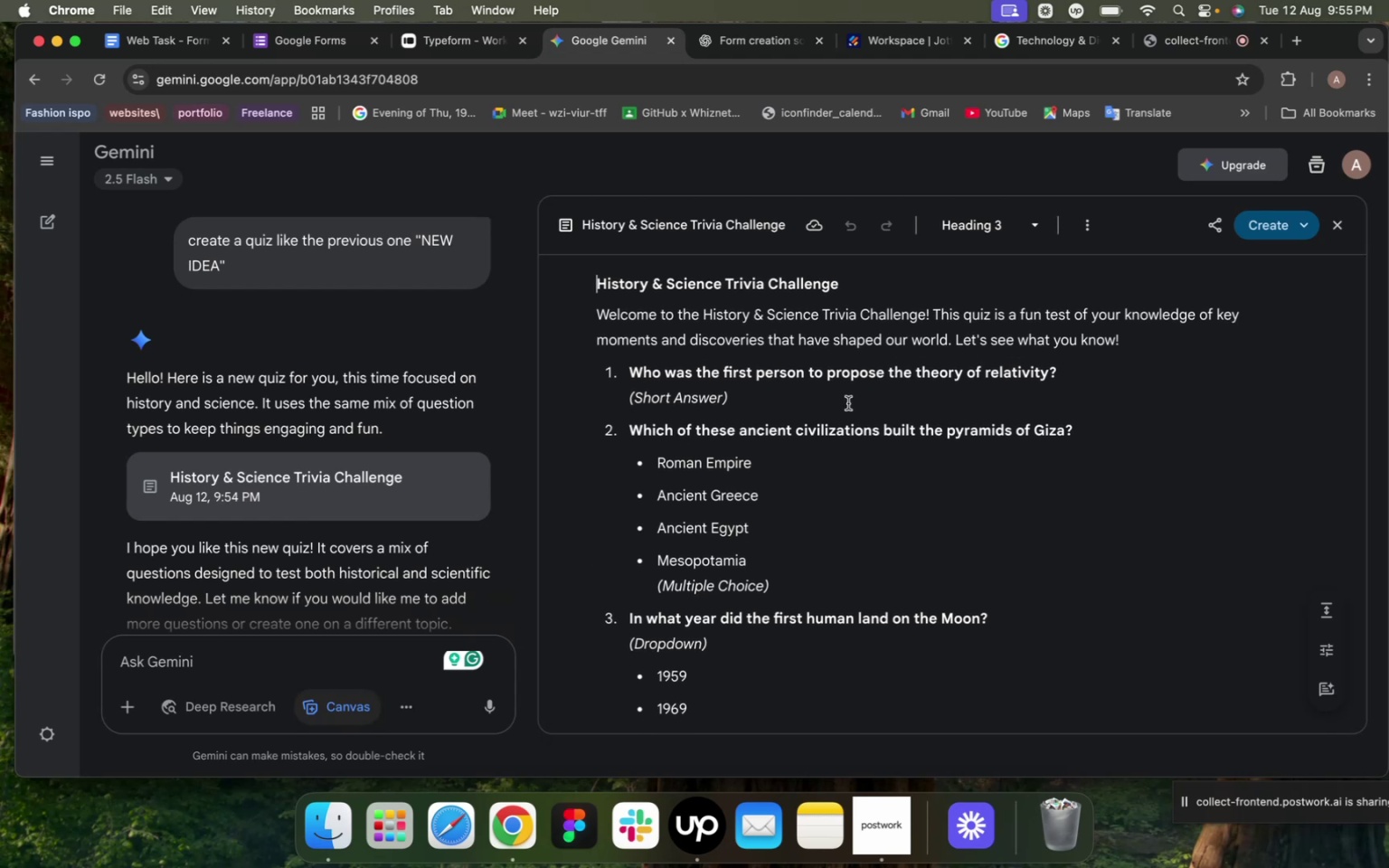 
scroll: coordinate [471, 349], scroll_direction: down, amount: 8.0
 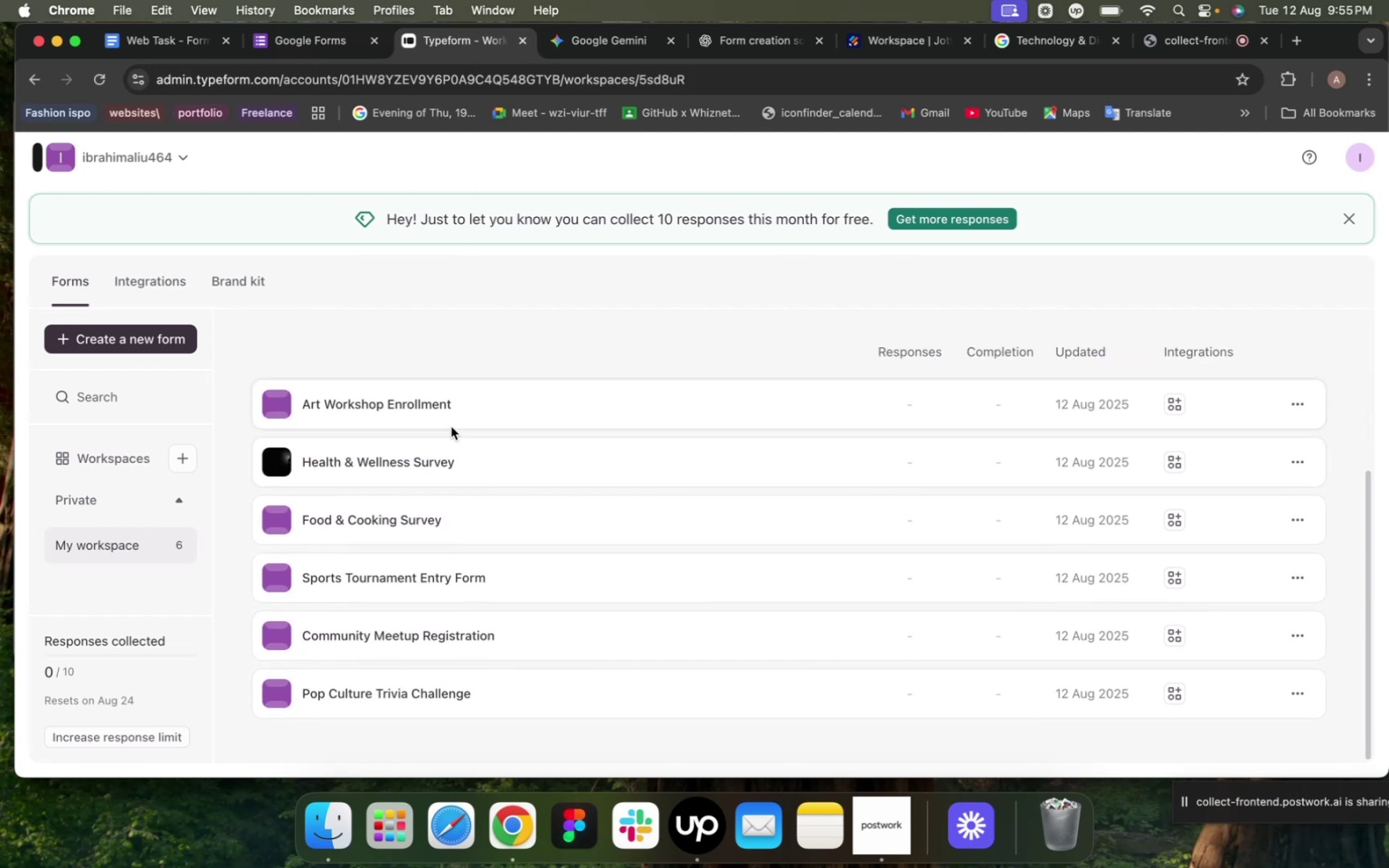 
scroll: coordinate [467, 433], scroll_direction: up, amount: 13.0
 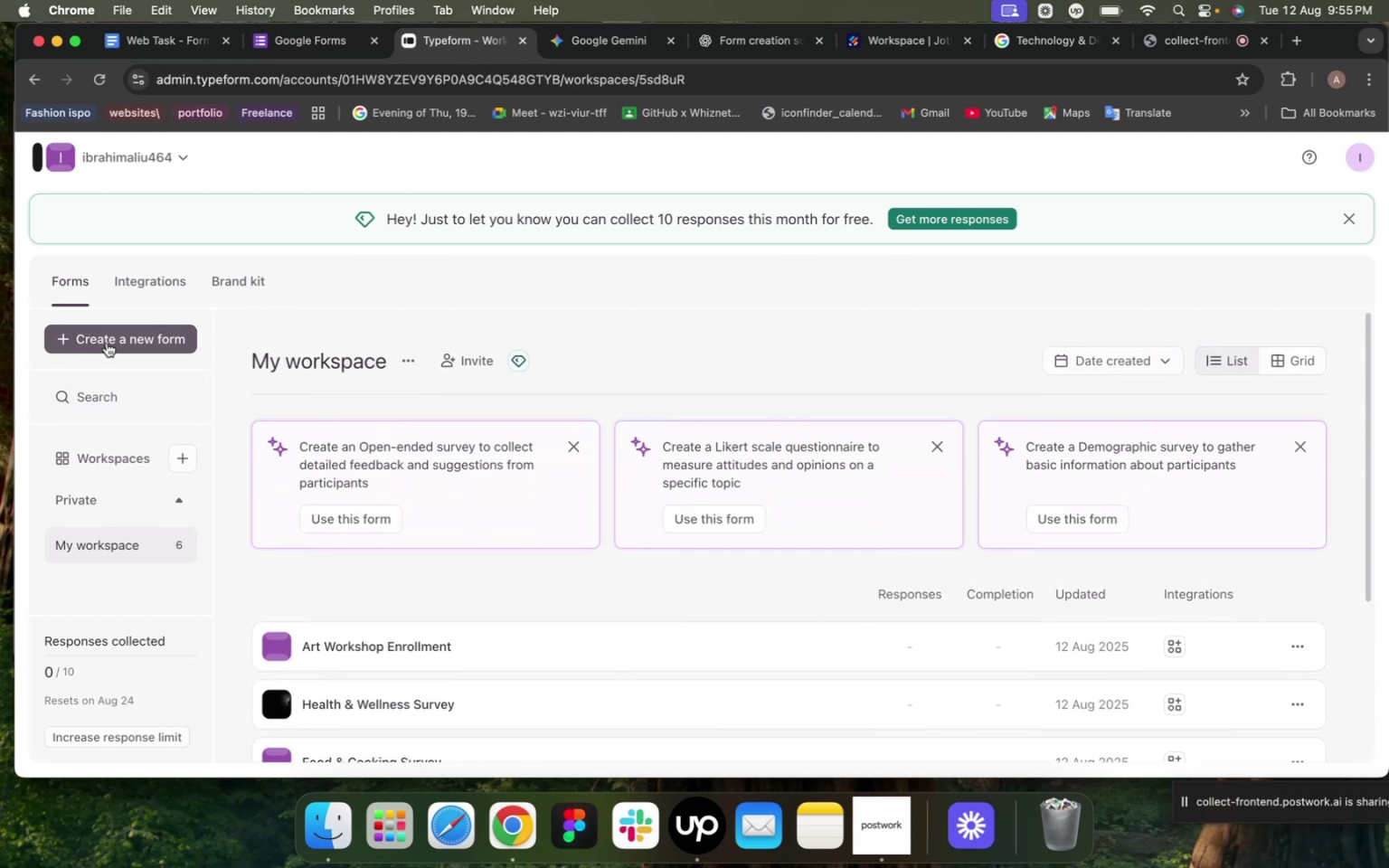 
left_click([107, 343])
 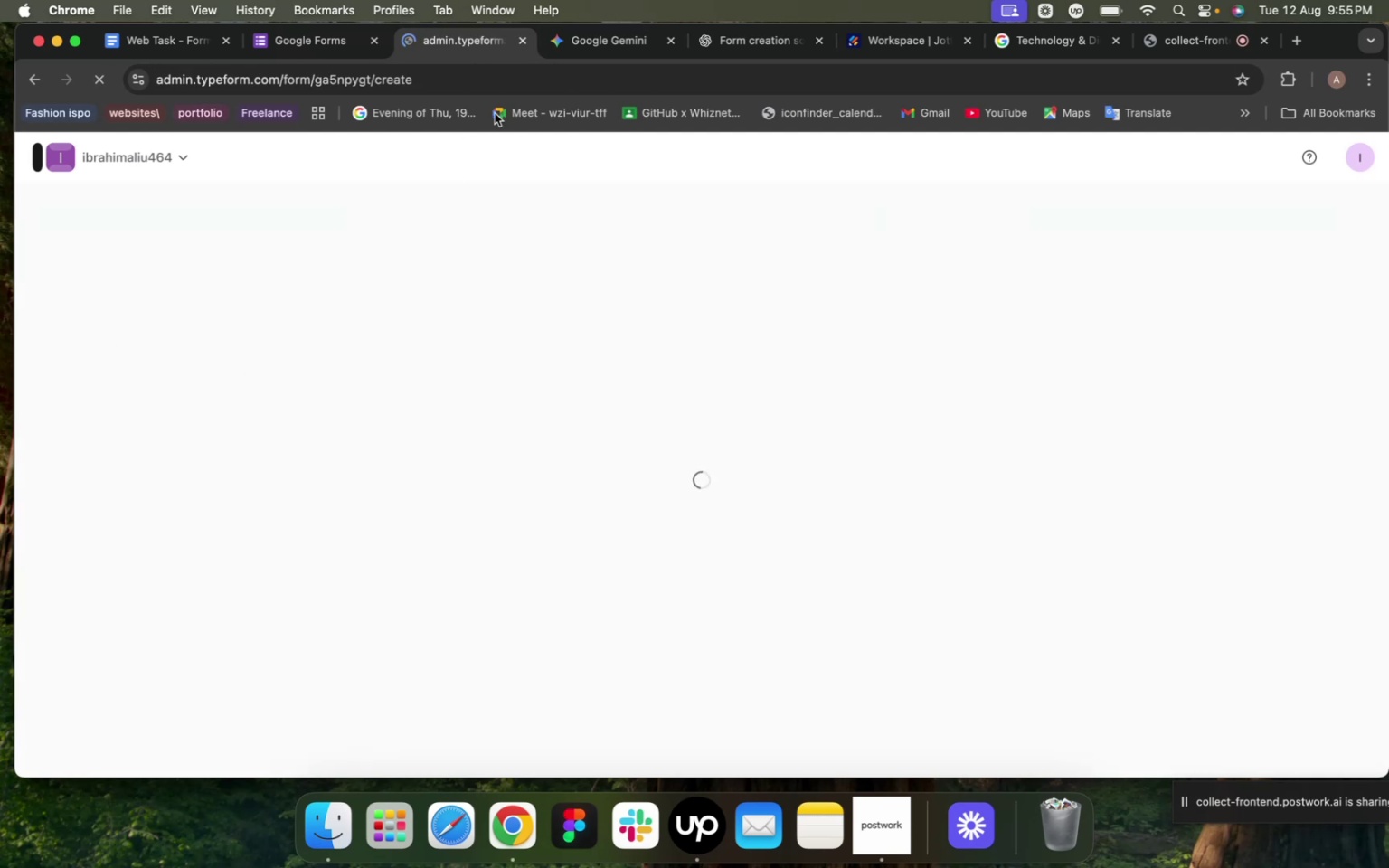 
left_click([581, 42])
 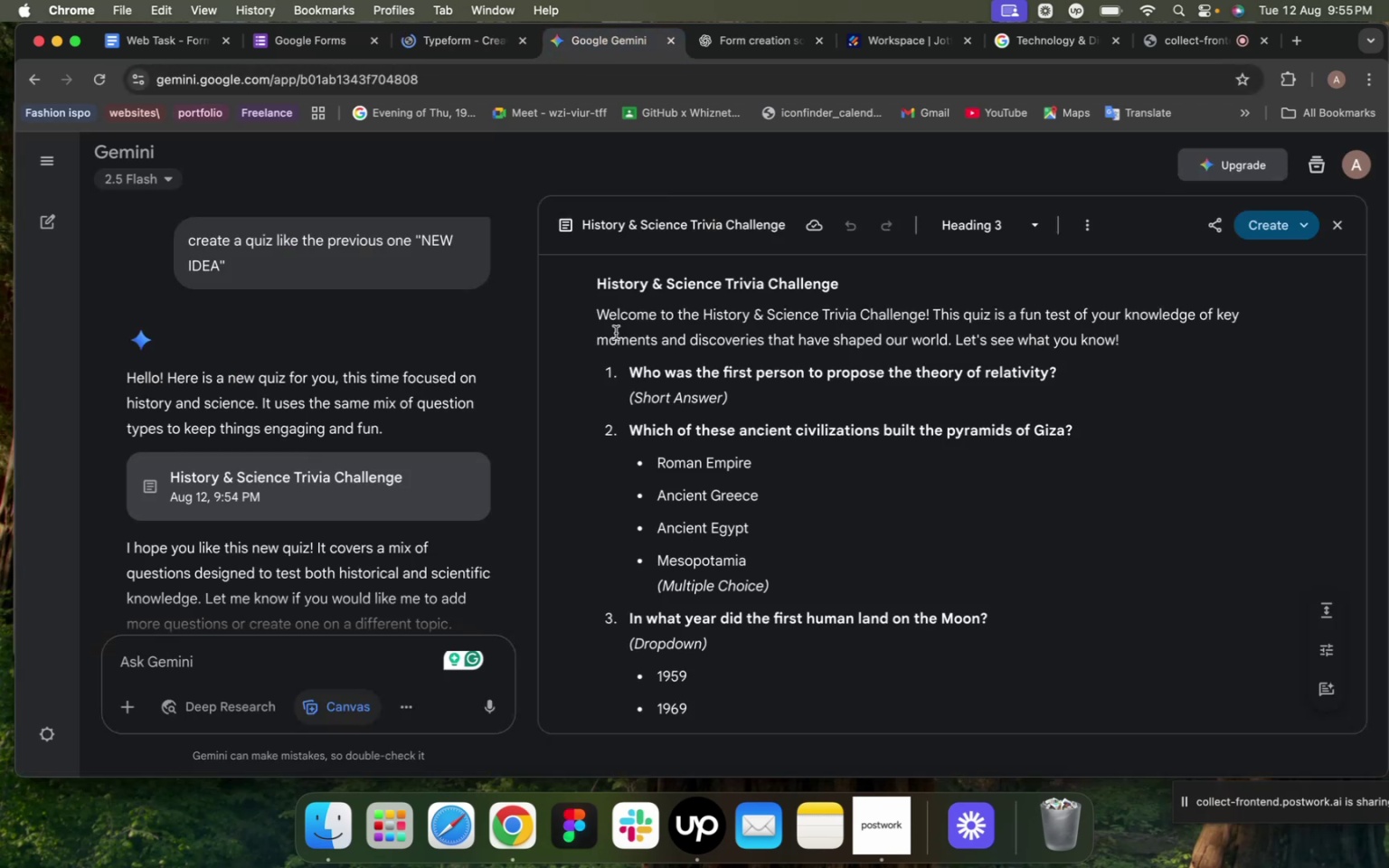 
scroll: coordinate [617, 466], scroll_direction: down, amount: 4.0
 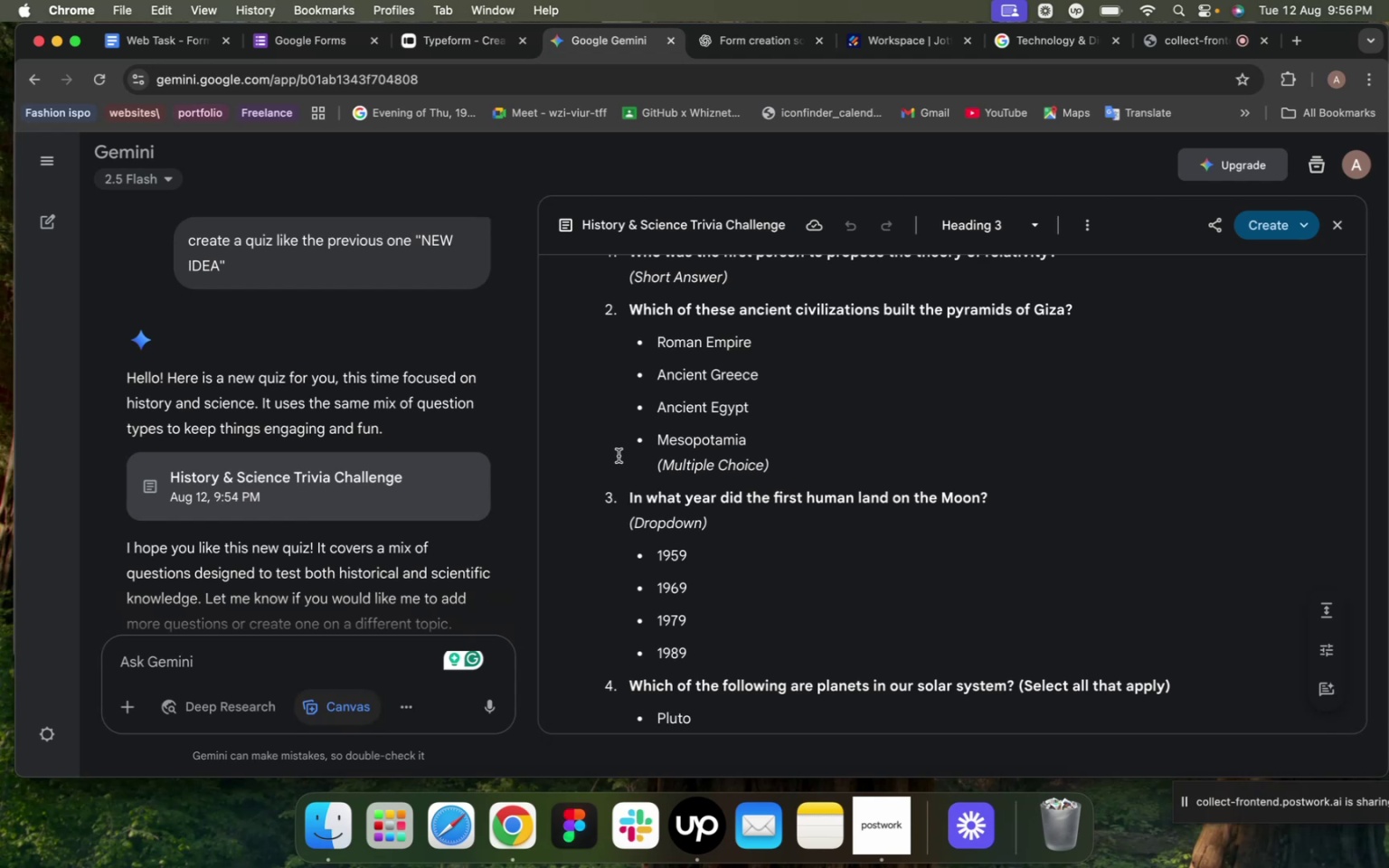 
wait(73.45)
 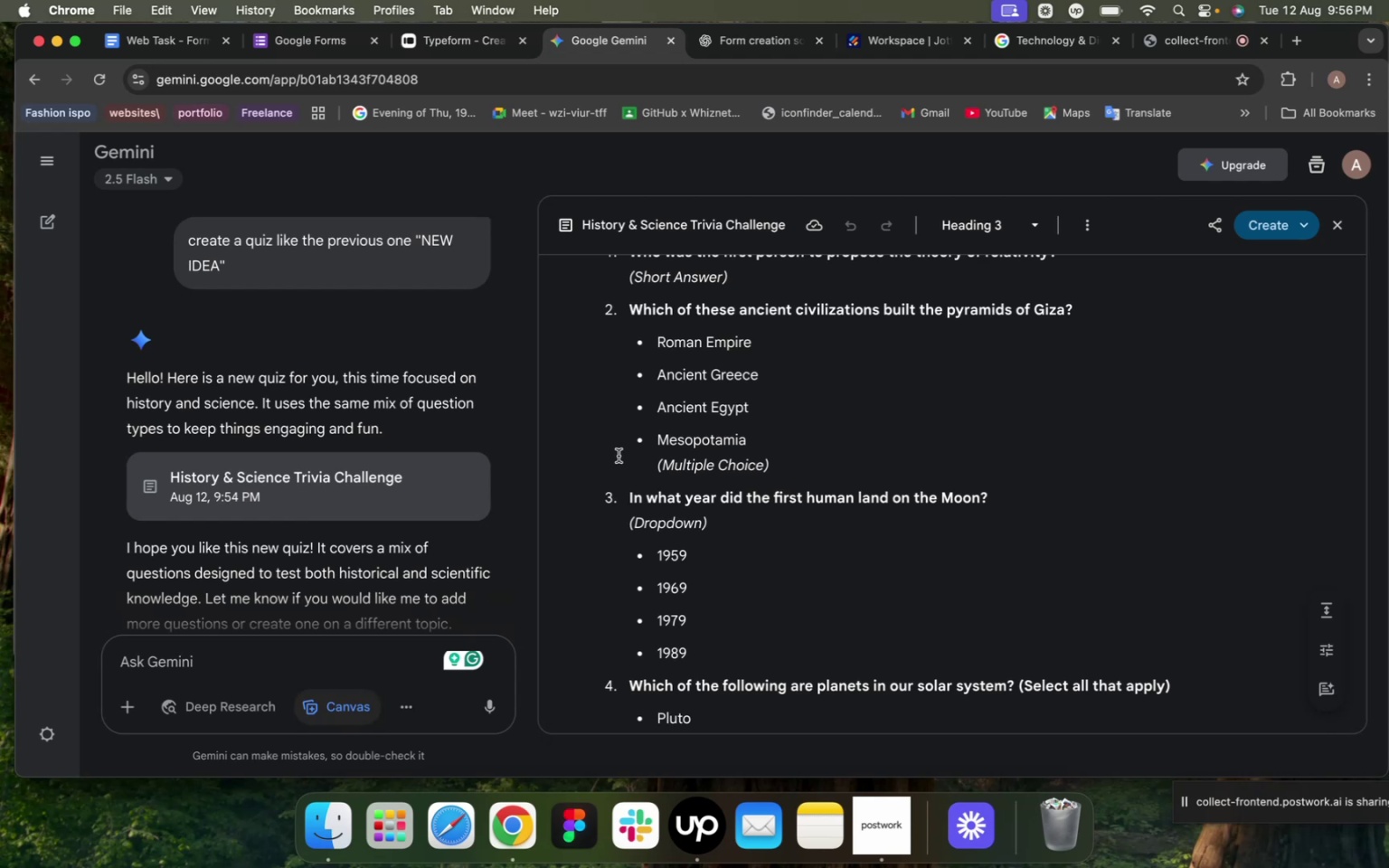 
left_click([436, 42])
 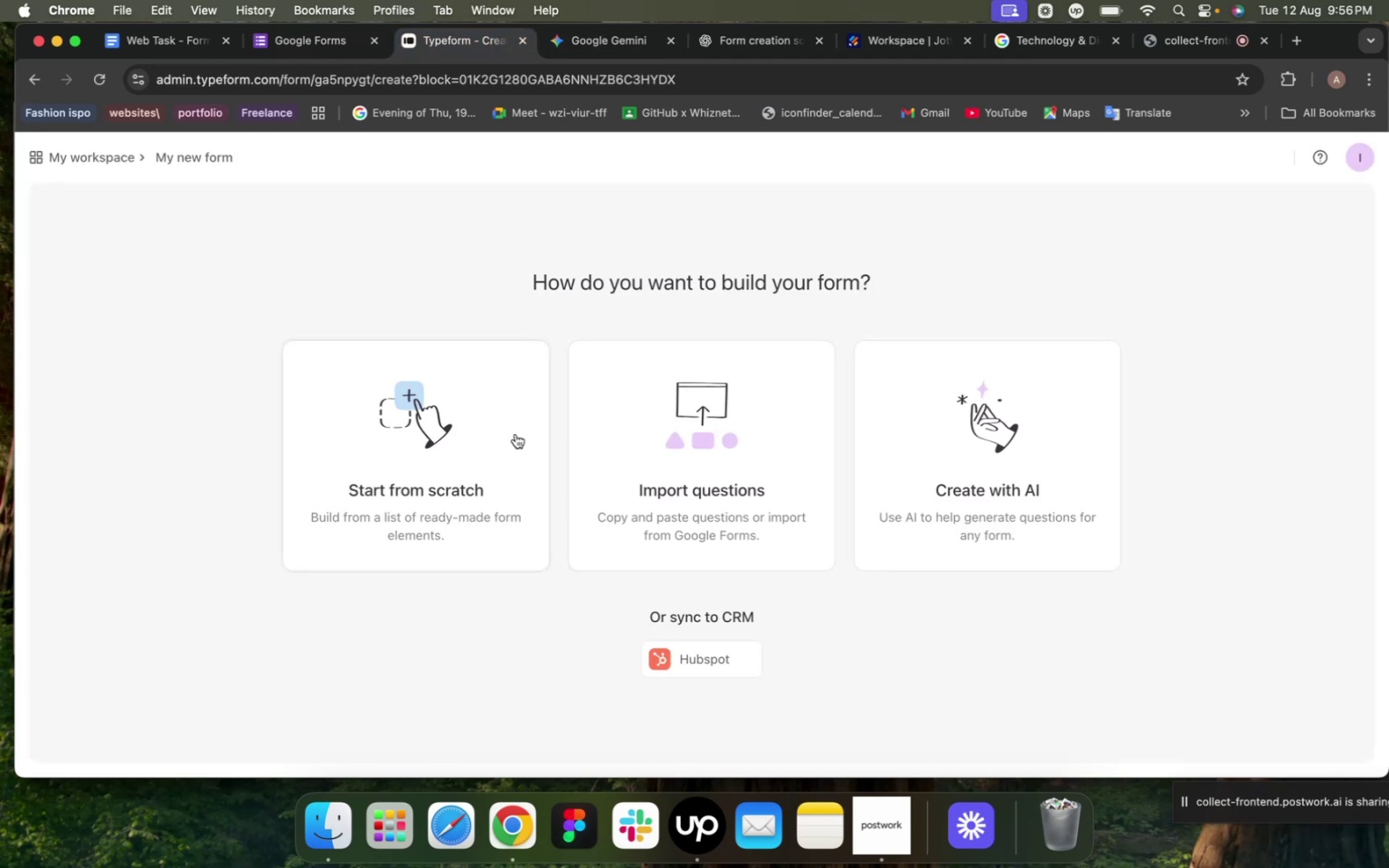 
left_click([419, 451])
 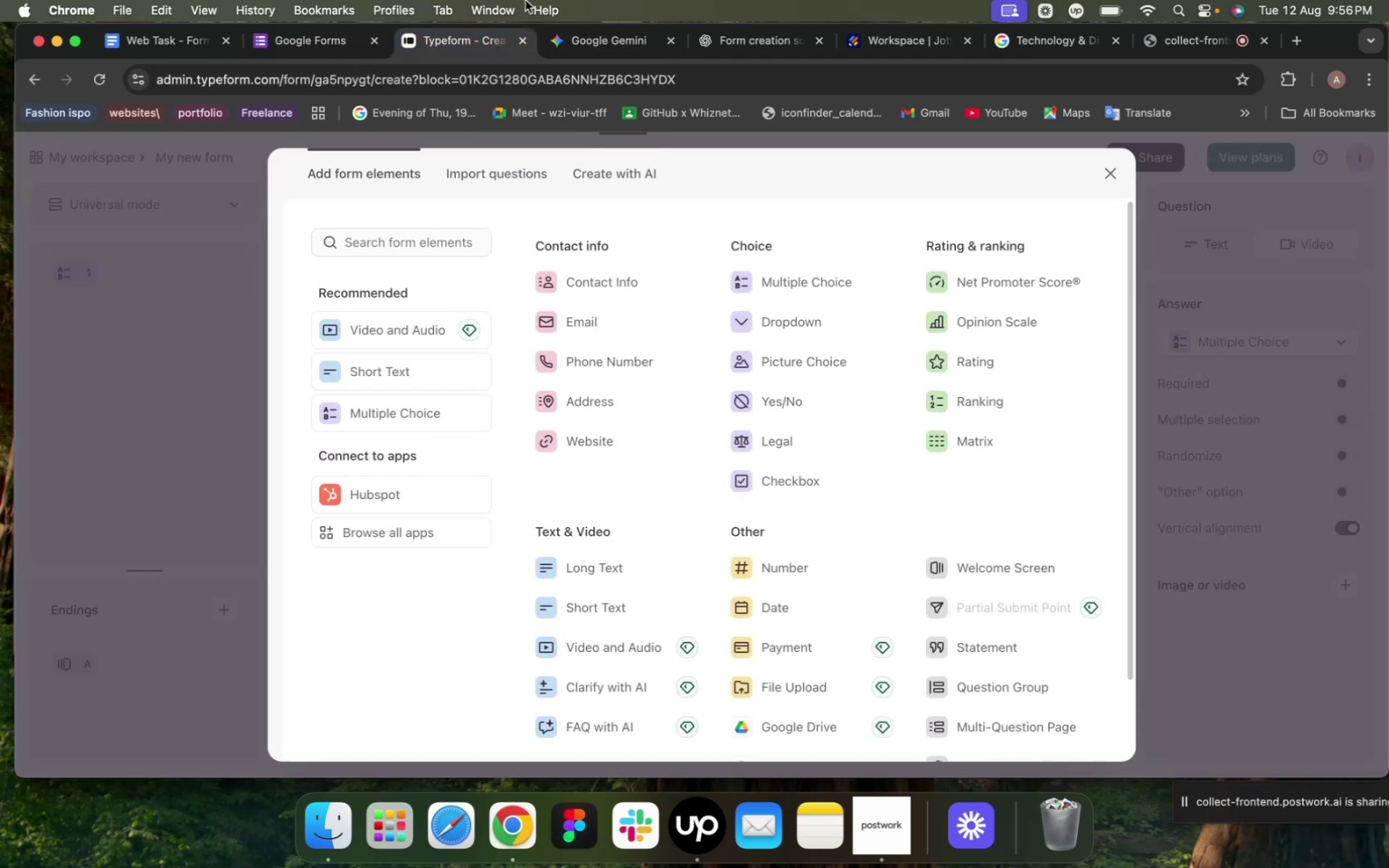 
left_click([619, 41])
 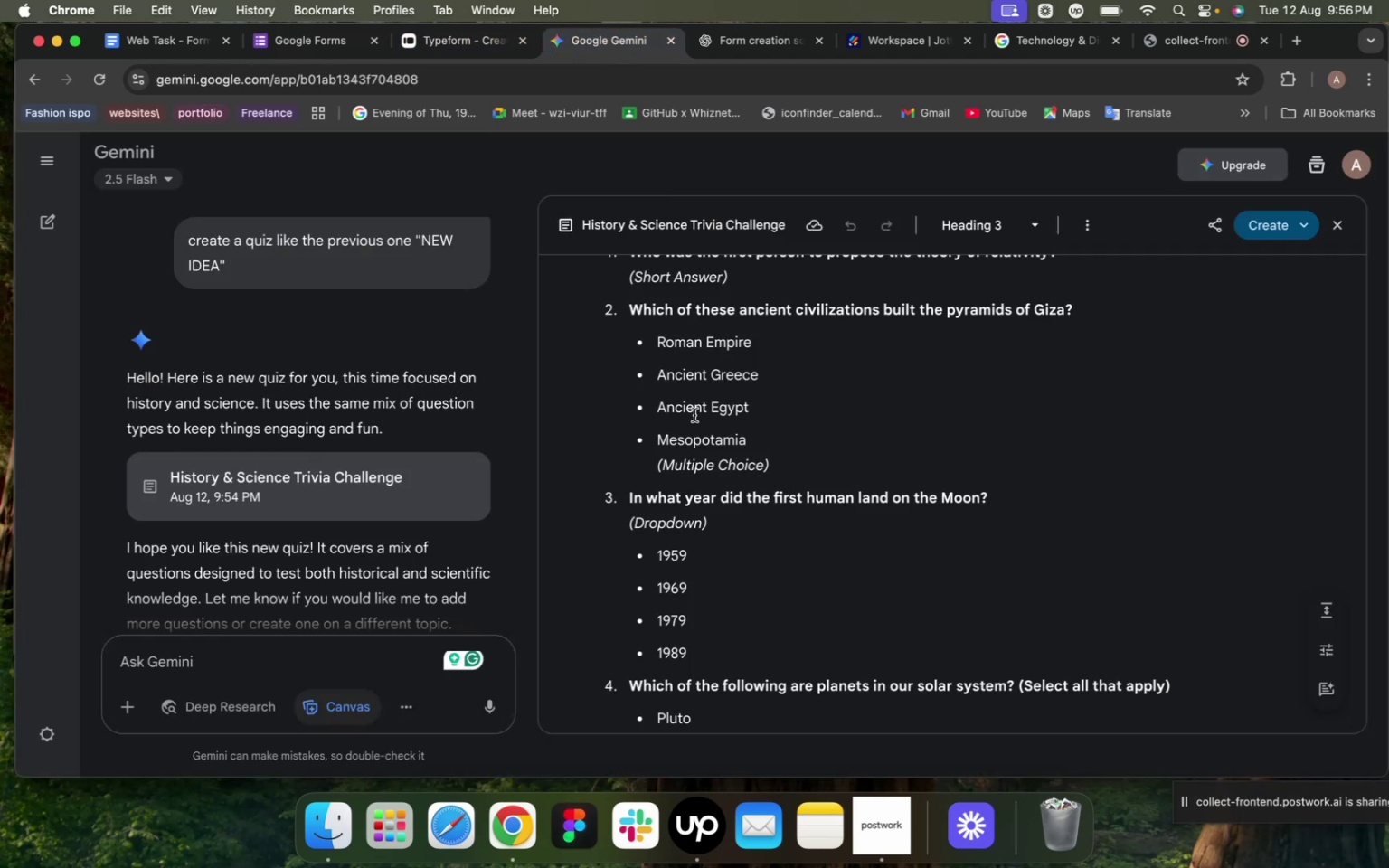 
scroll: coordinate [687, 414], scroll_direction: up, amount: 10.0
 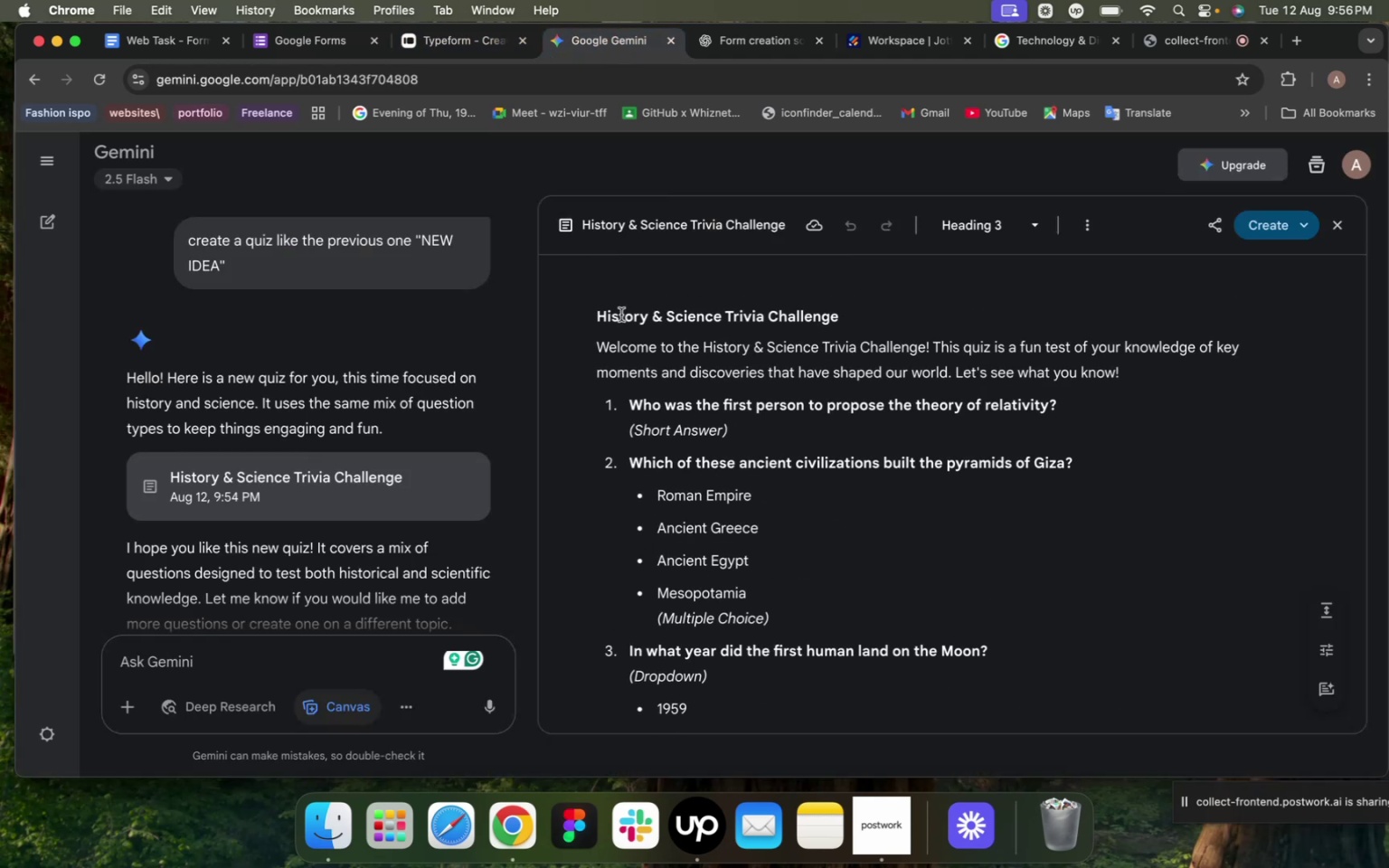 
left_click_drag(start_coordinate=[601, 312], to_coordinate=[836, 313])
 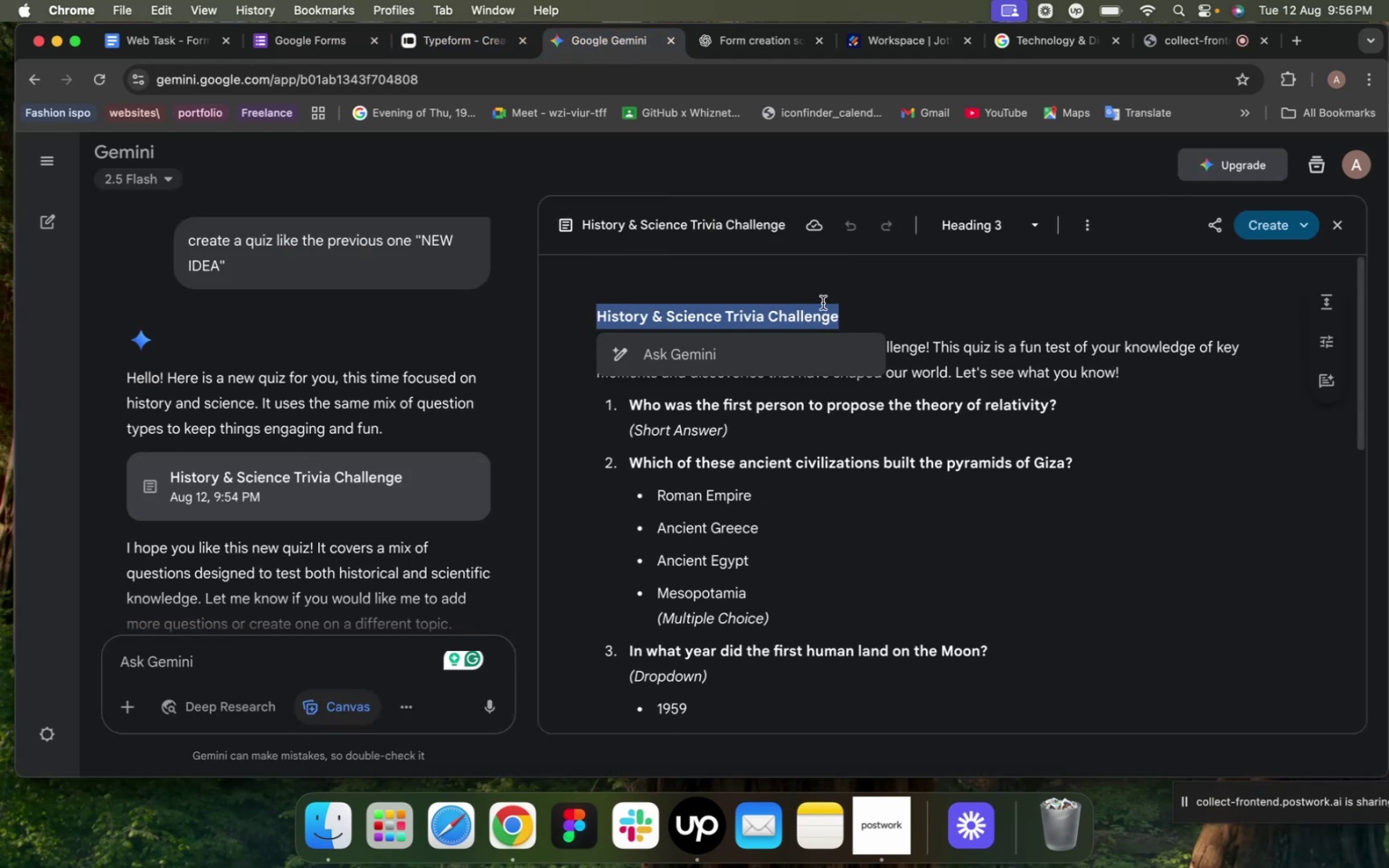 
key(Meta+C)
 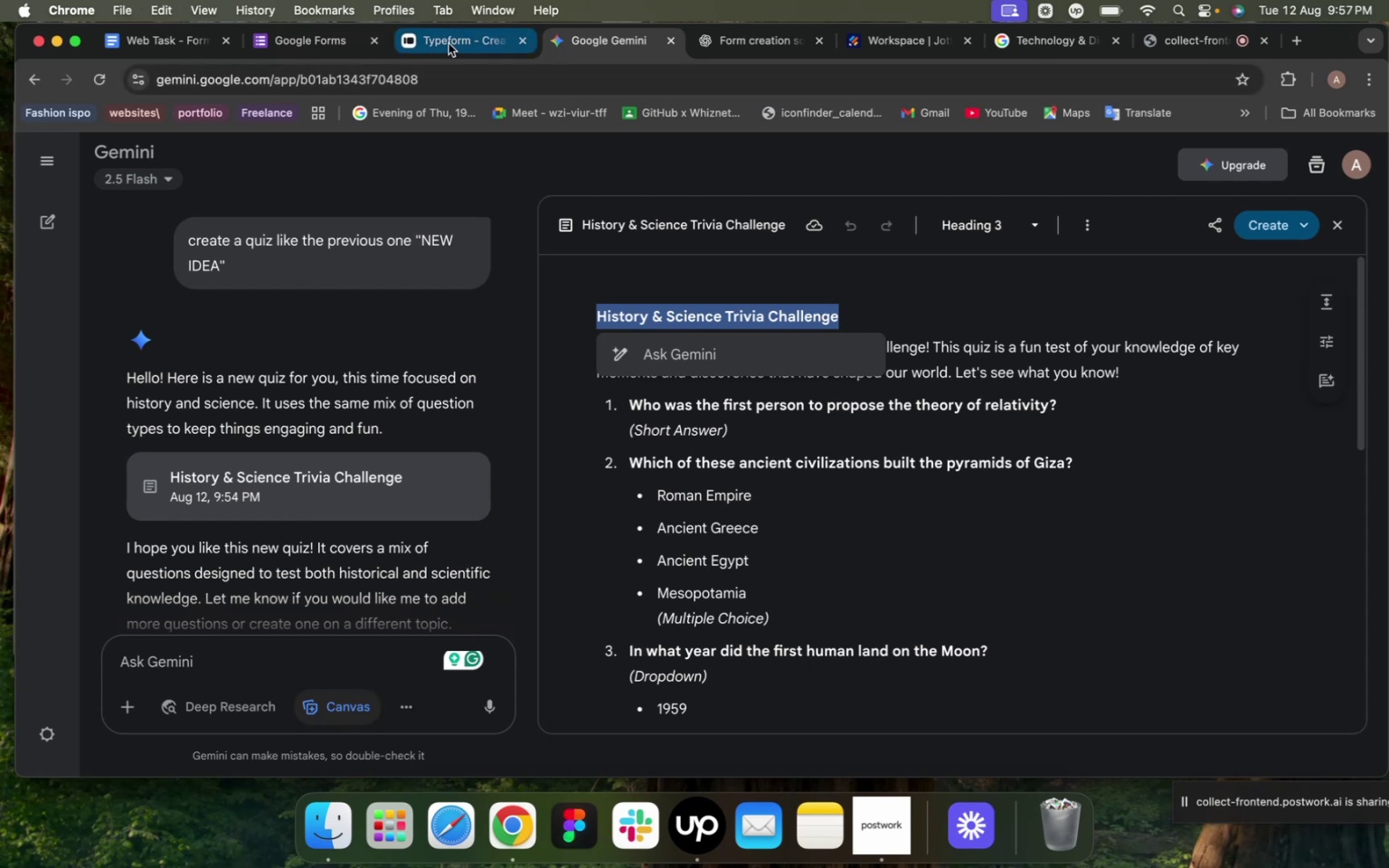 
left_click([441, 39])
 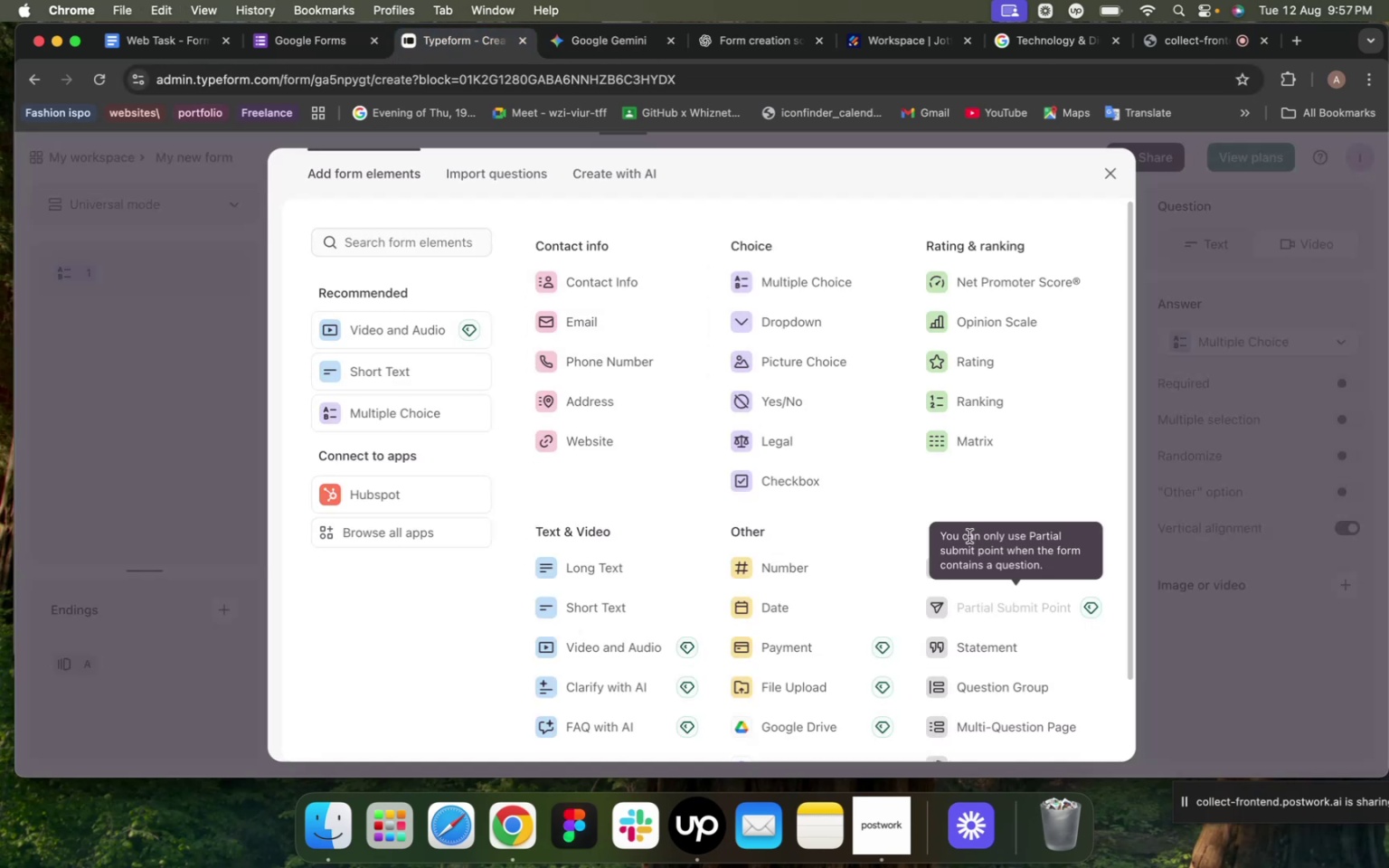 
left_click([942, 568])
 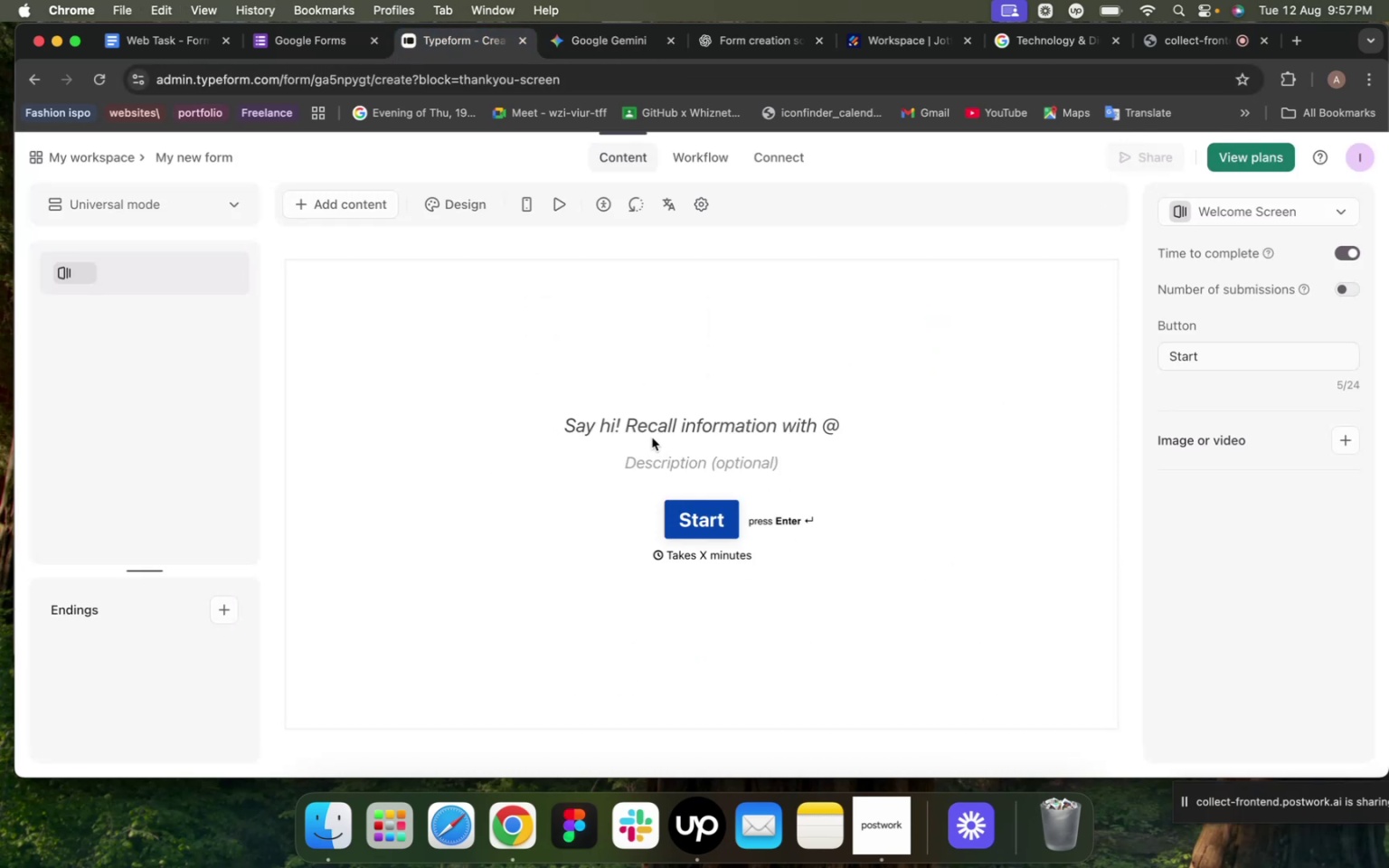 
left_click([662, 432])
 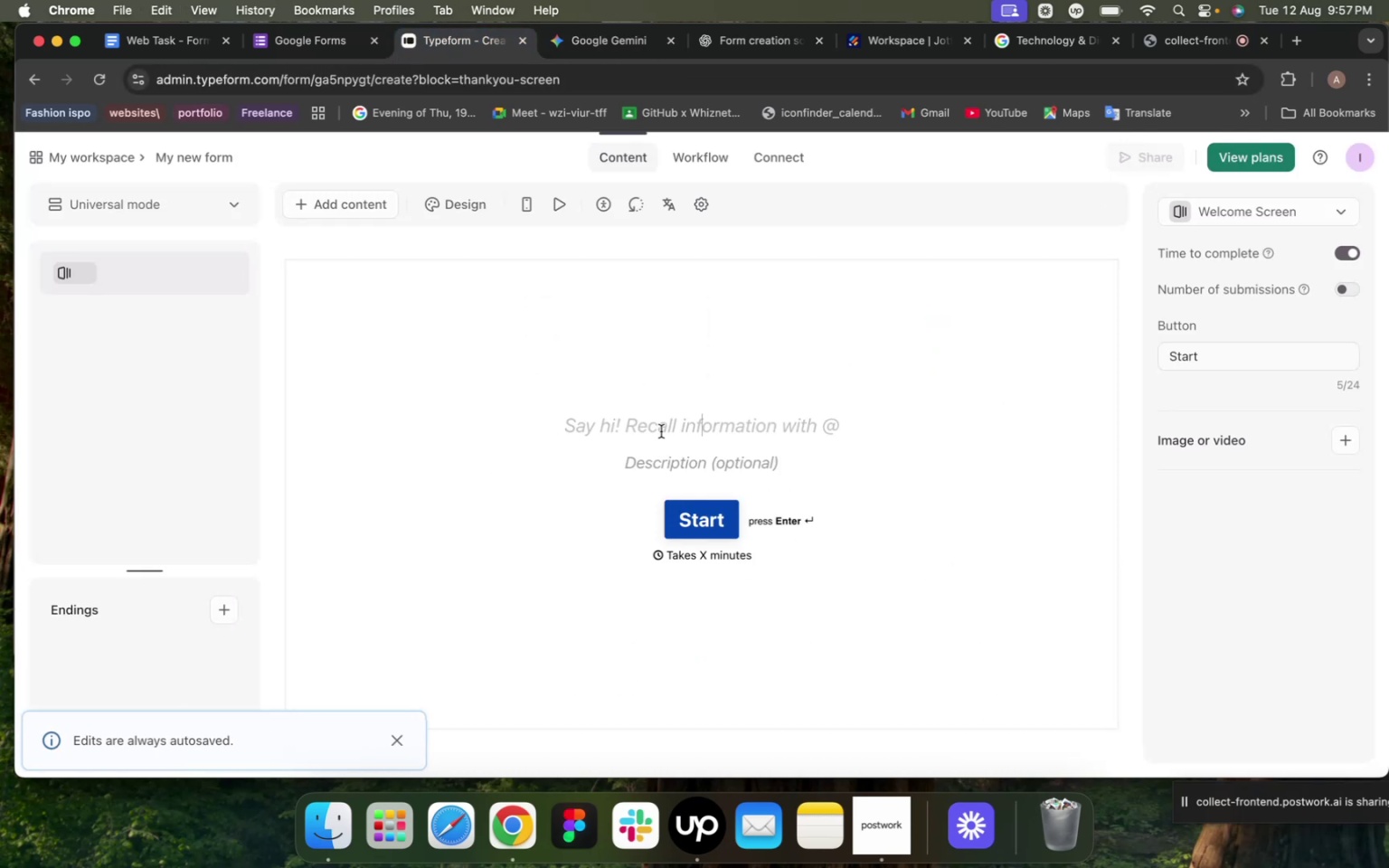 
key(Meta+V)
 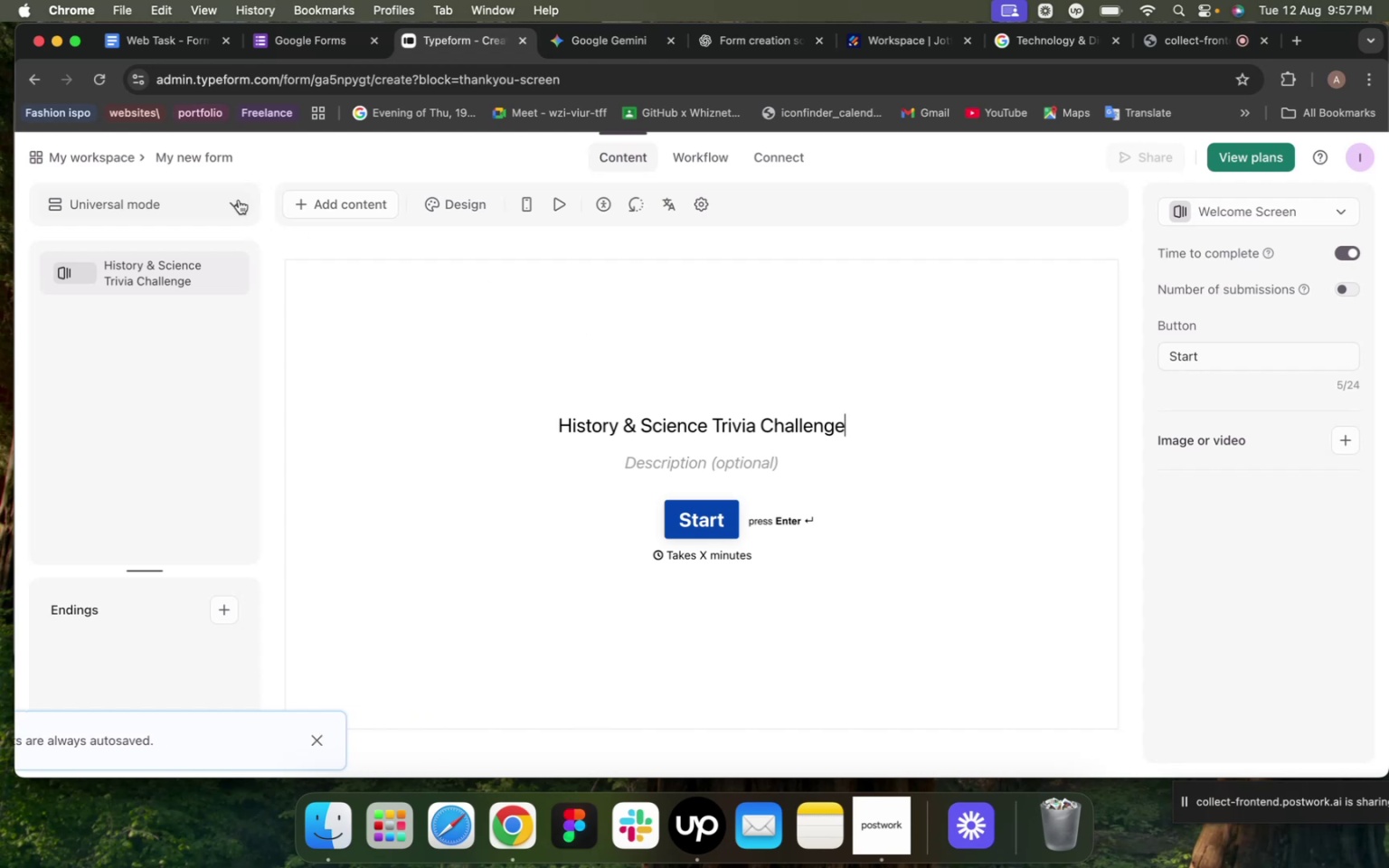 
left_click([182, 160])
 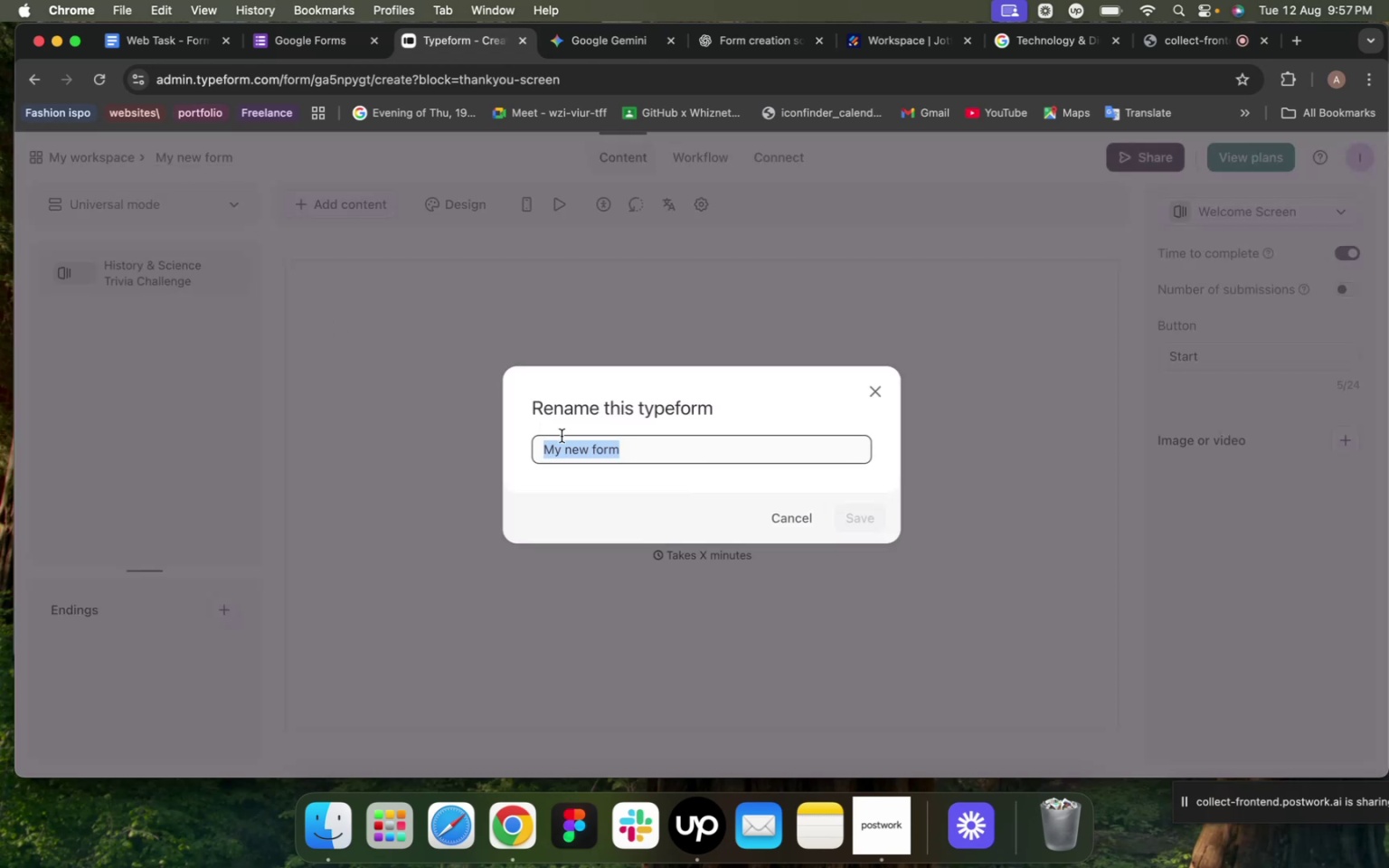 
key(Meta+V)
 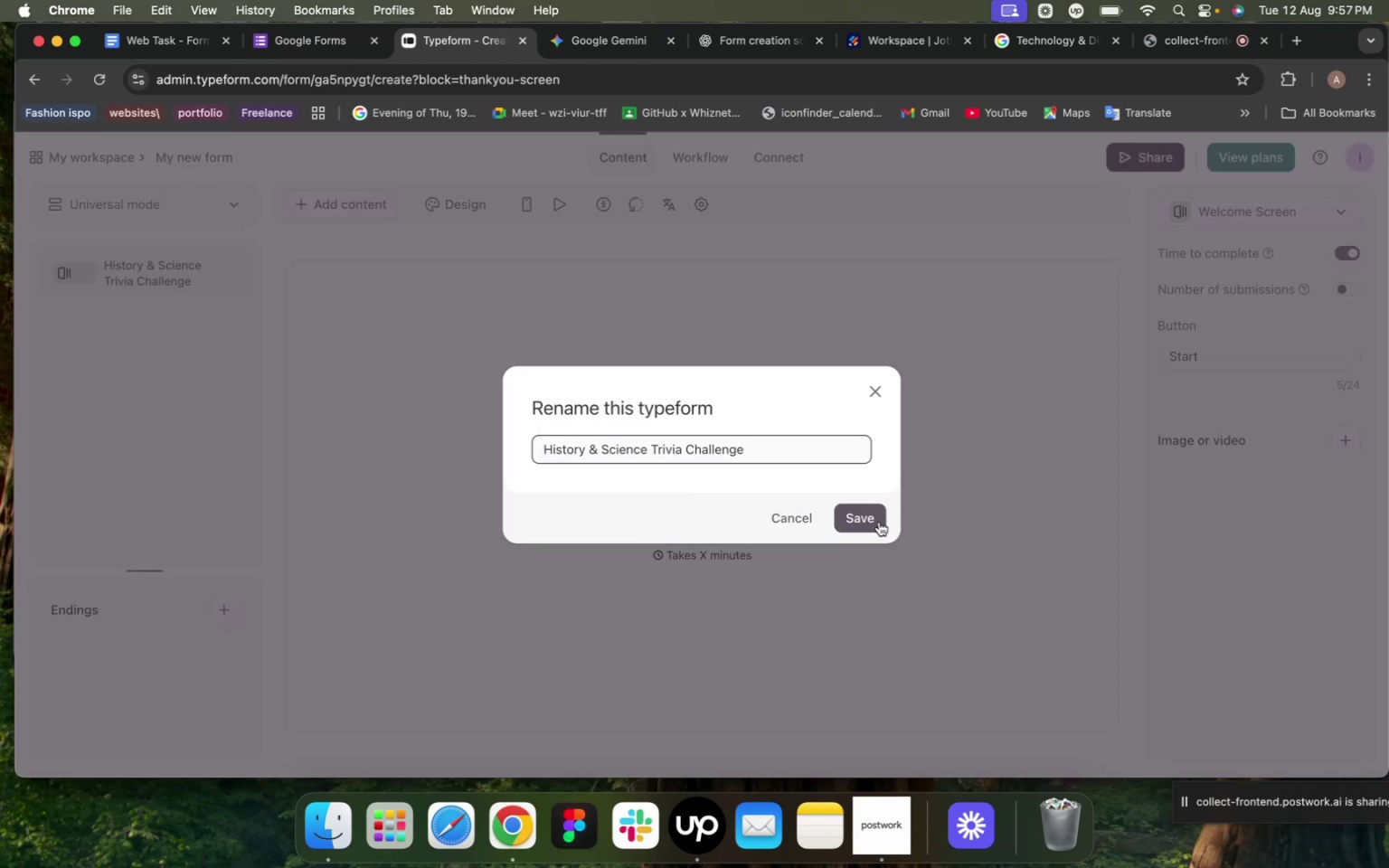 
left_click([878, 519])
 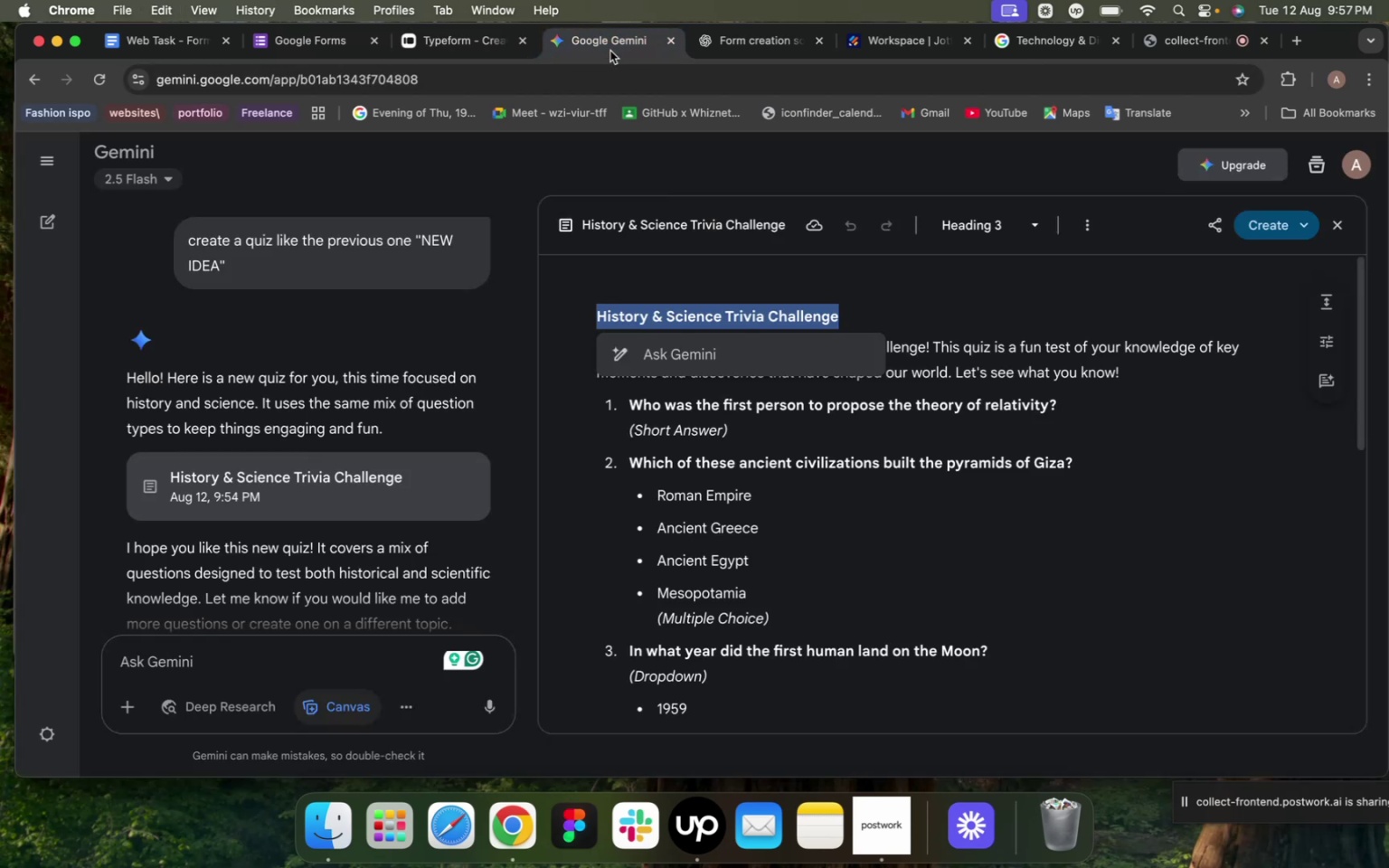 
left_click([746, 448])
 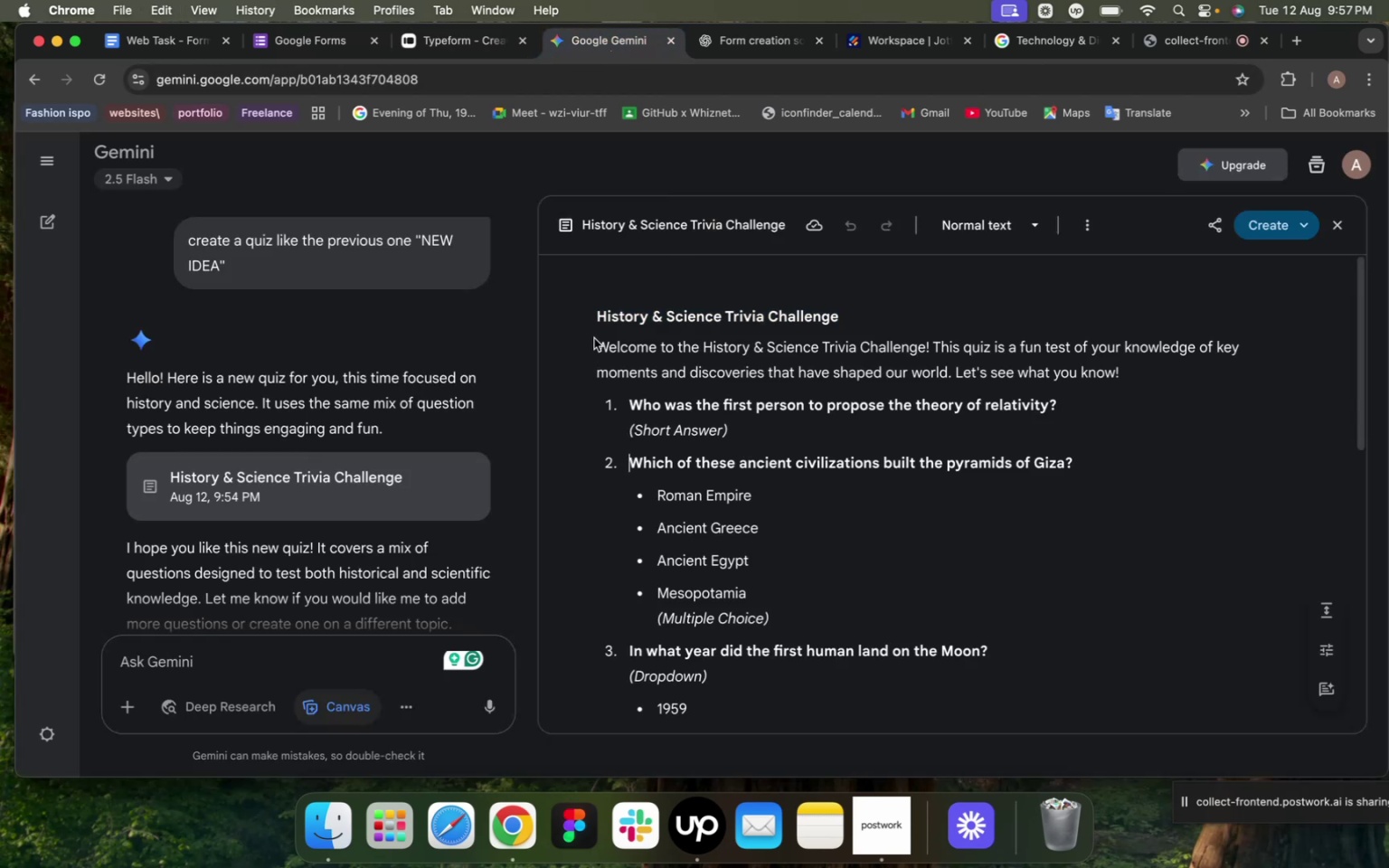 
left_click_drag(start_coordinate=[594, 338], to_coordinate=[884, 362])
 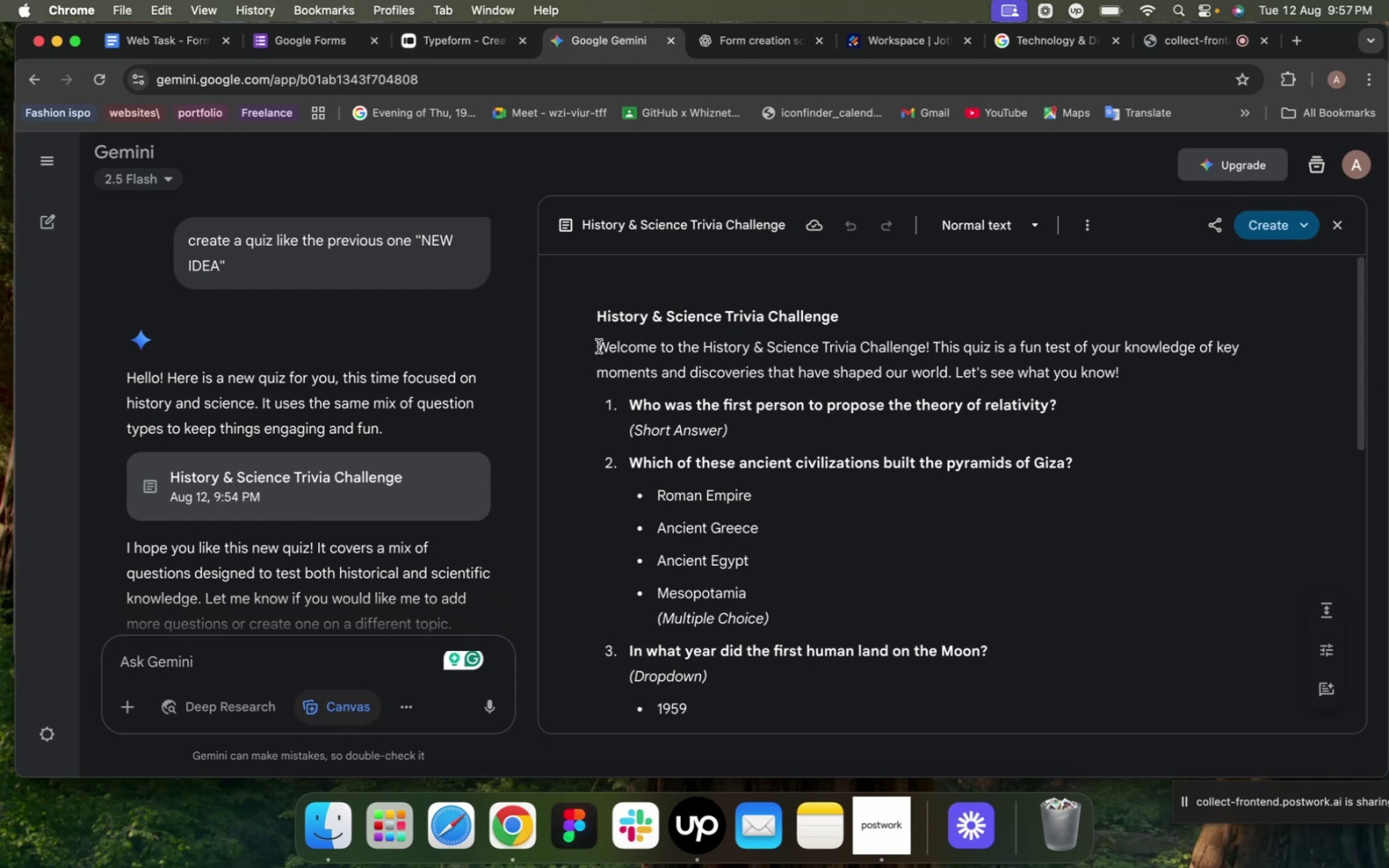 
left_click_drag(start_coordinate=[600, 345], to_coordinate=[959, 372])
 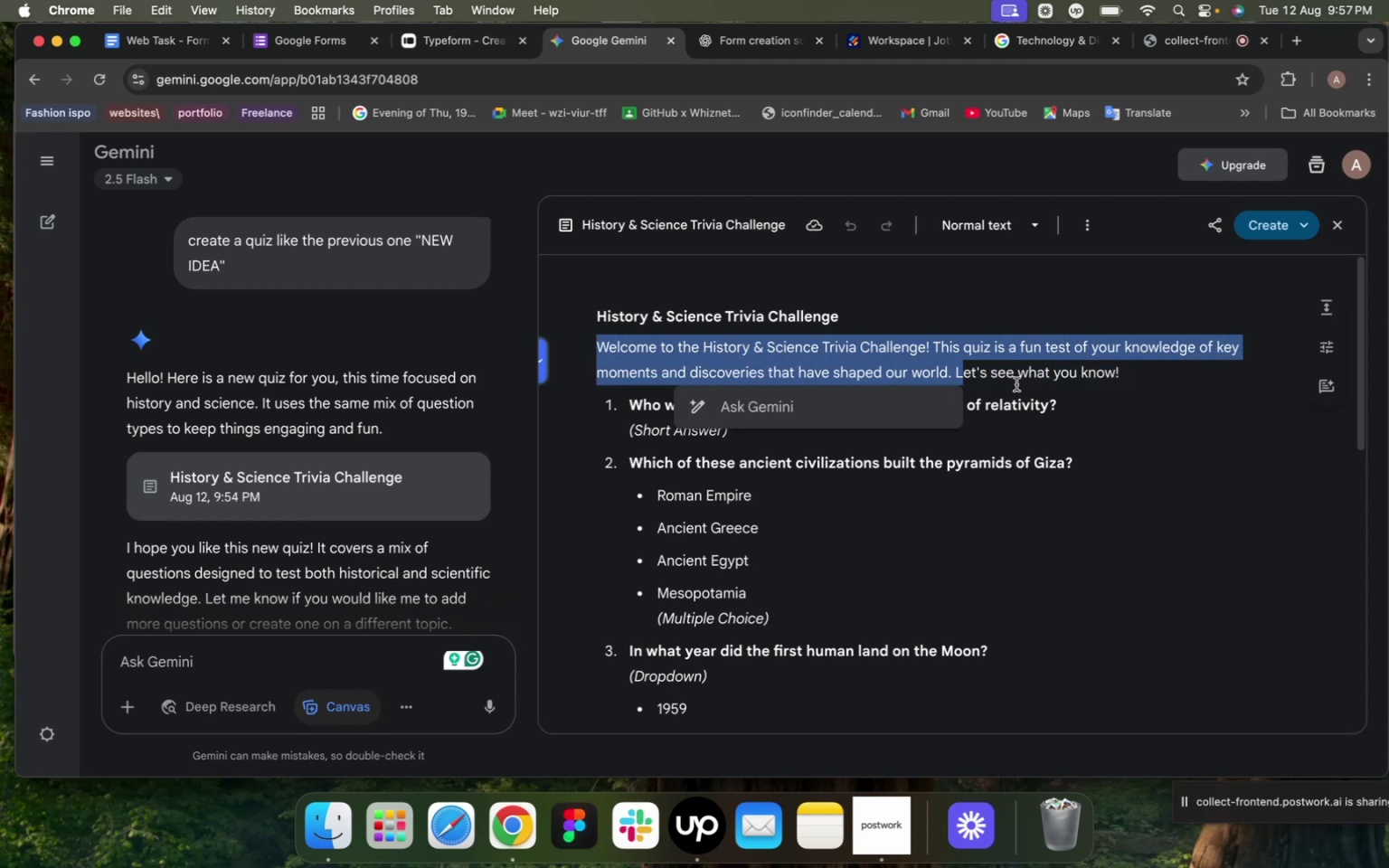 
key(Meta+C)
 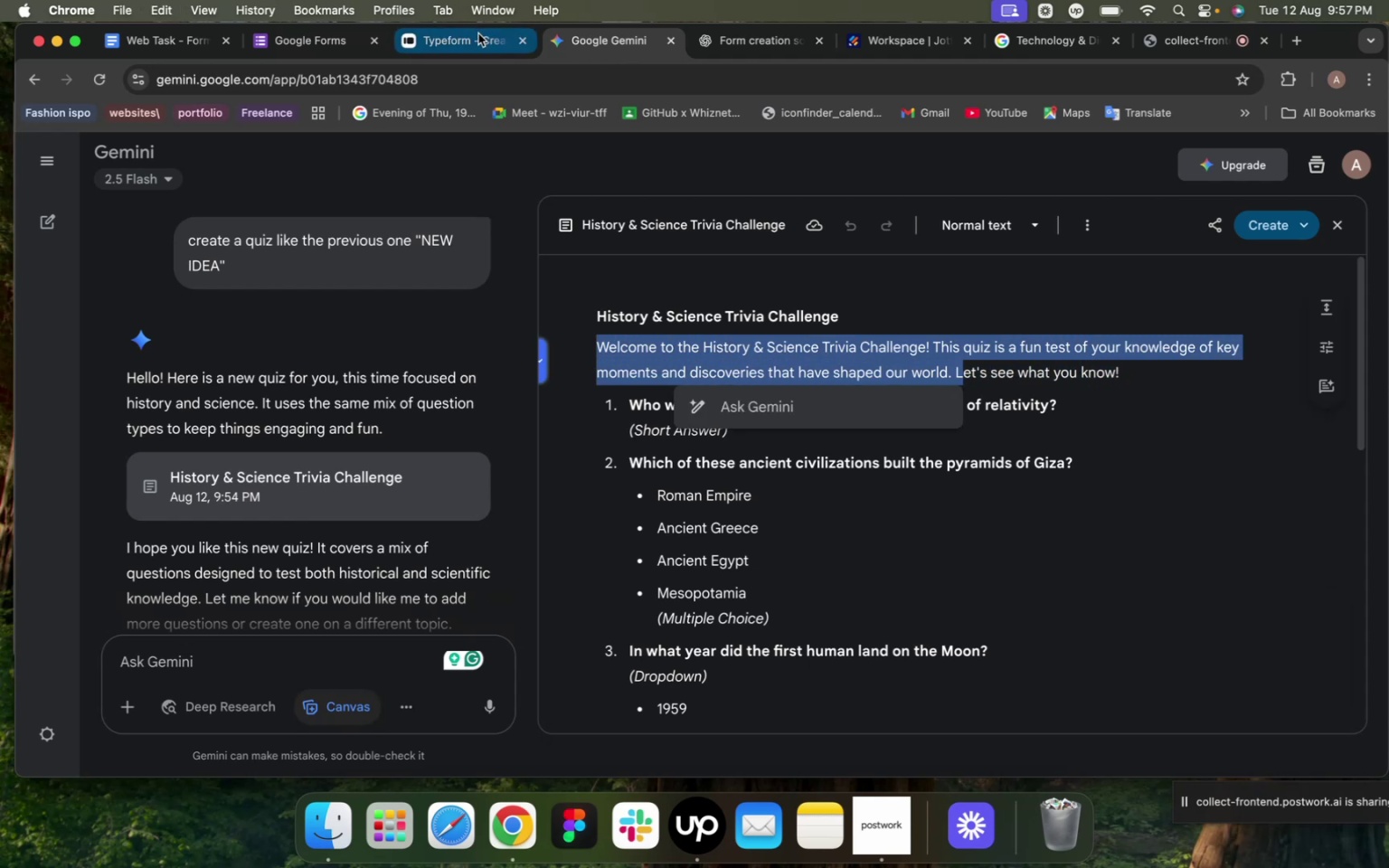 
left_click([455, 42])
 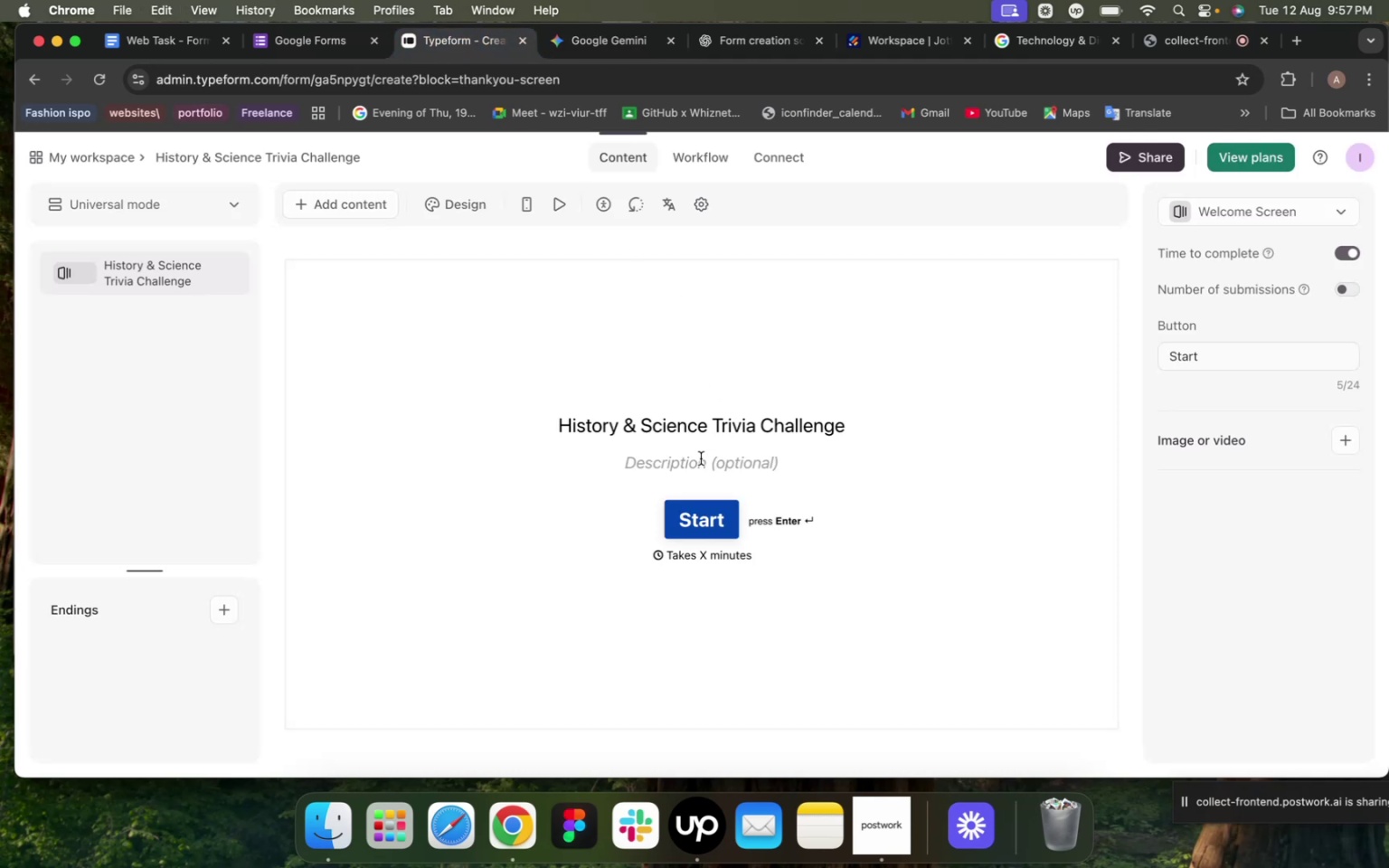 
left_click([697, 460])
 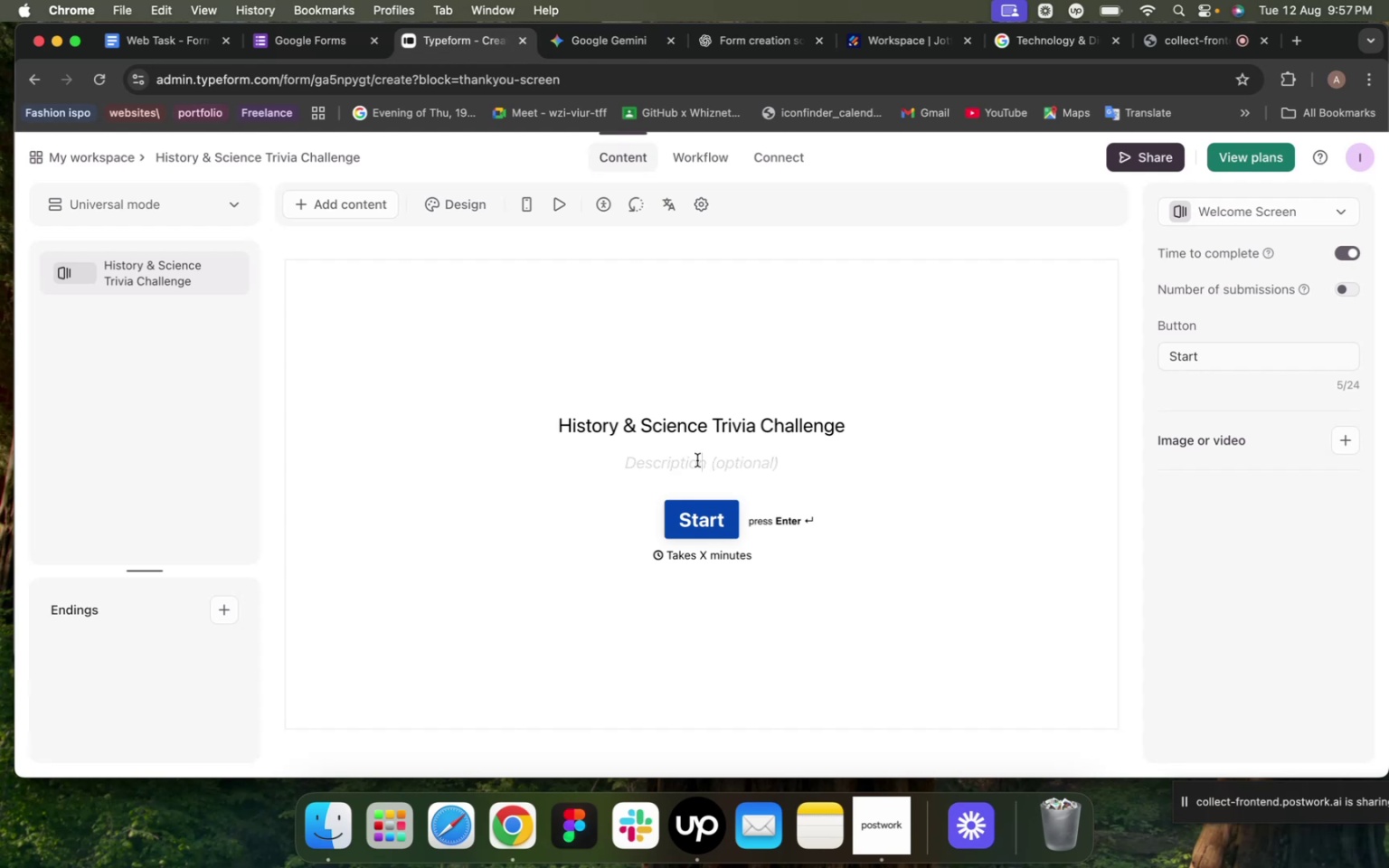 
key(Meta+V)
 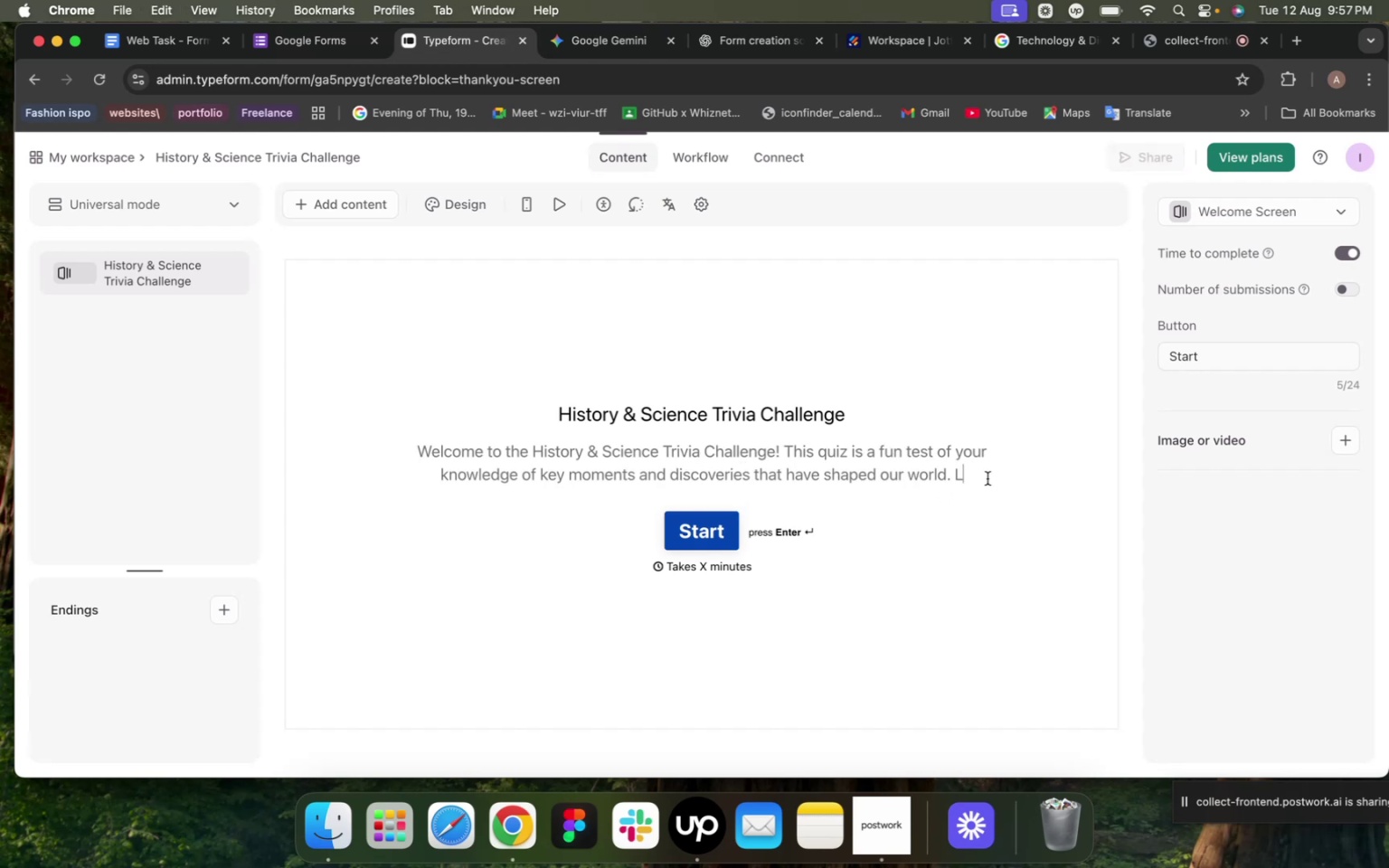 
key(Backspace)
 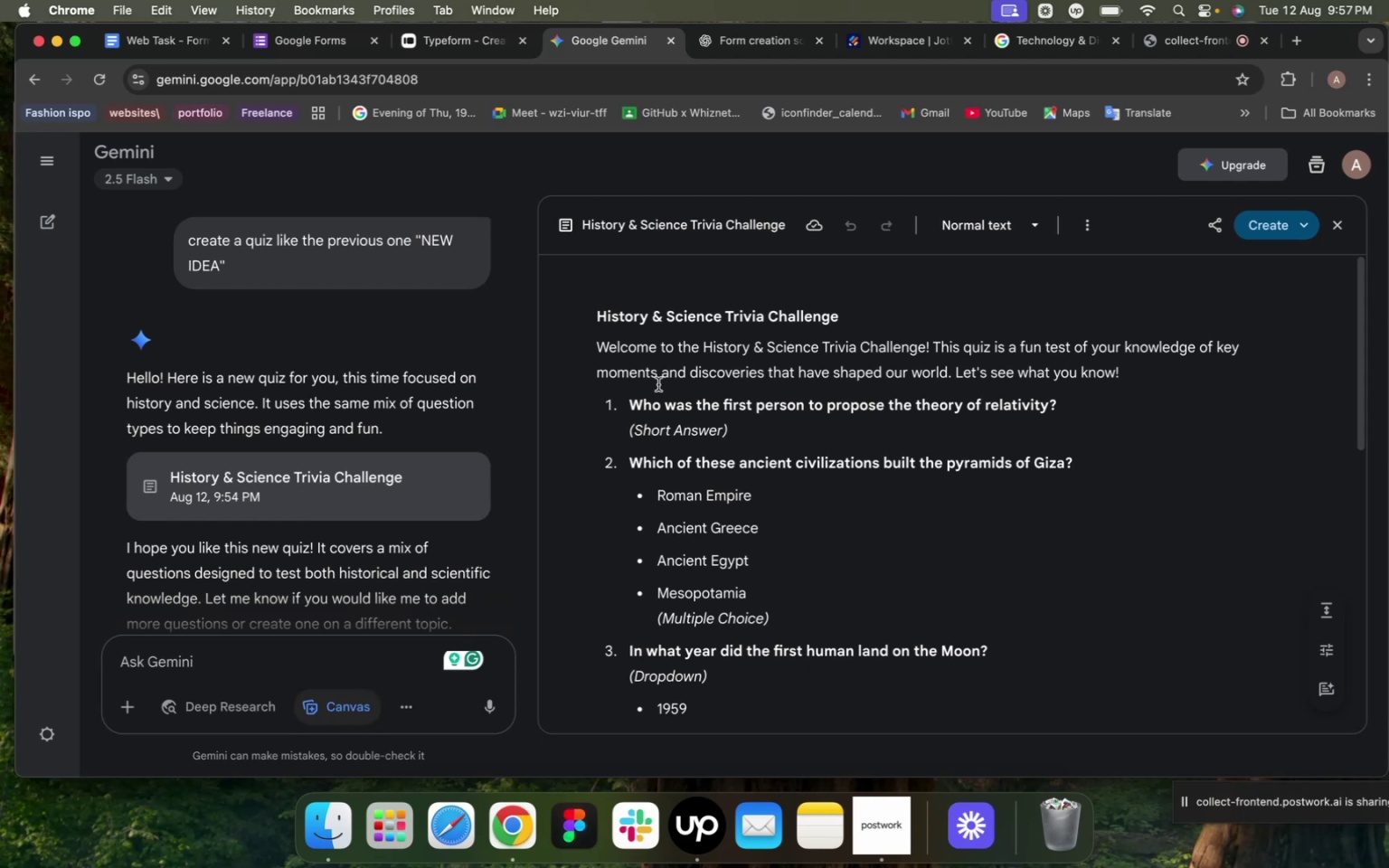 
wait(15.06)
 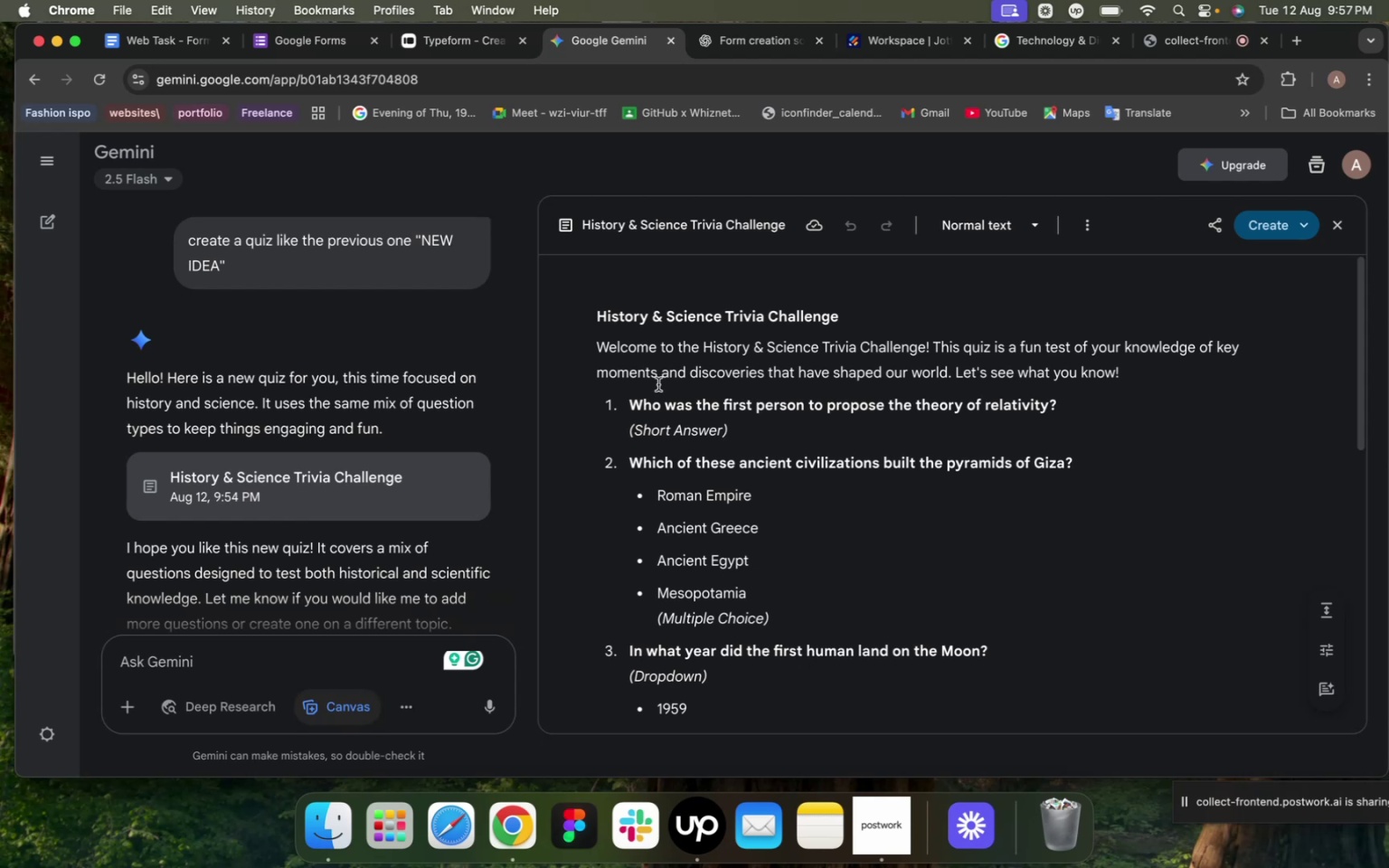 
left_click_drag(start_coordinate=[631, 407], to_coordinate=[1055, 391])
 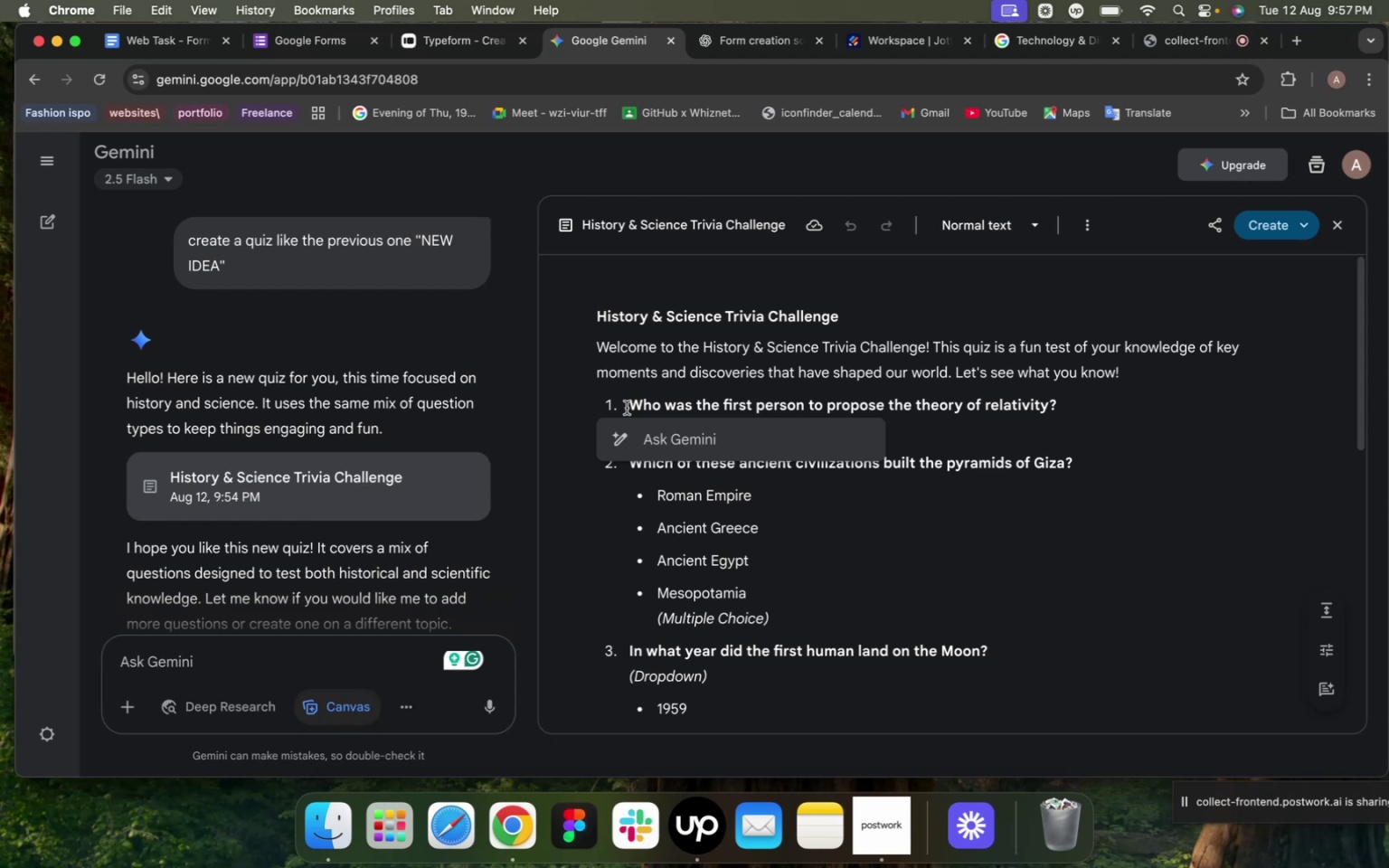 
left_click_drag(start_coordinate=[631, 405], to_coordinate=[1106, 409])
 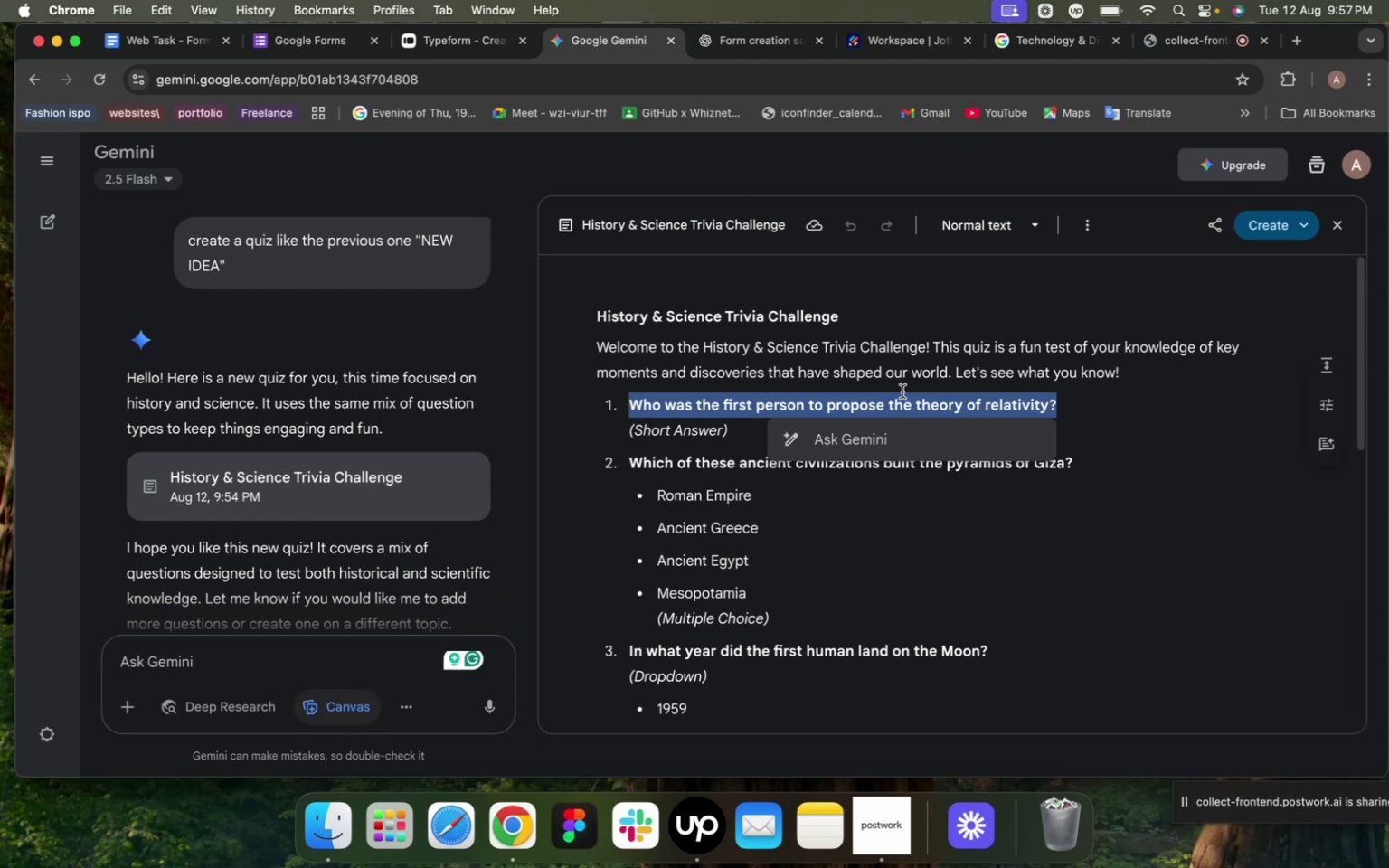 
key(Meta+C)
 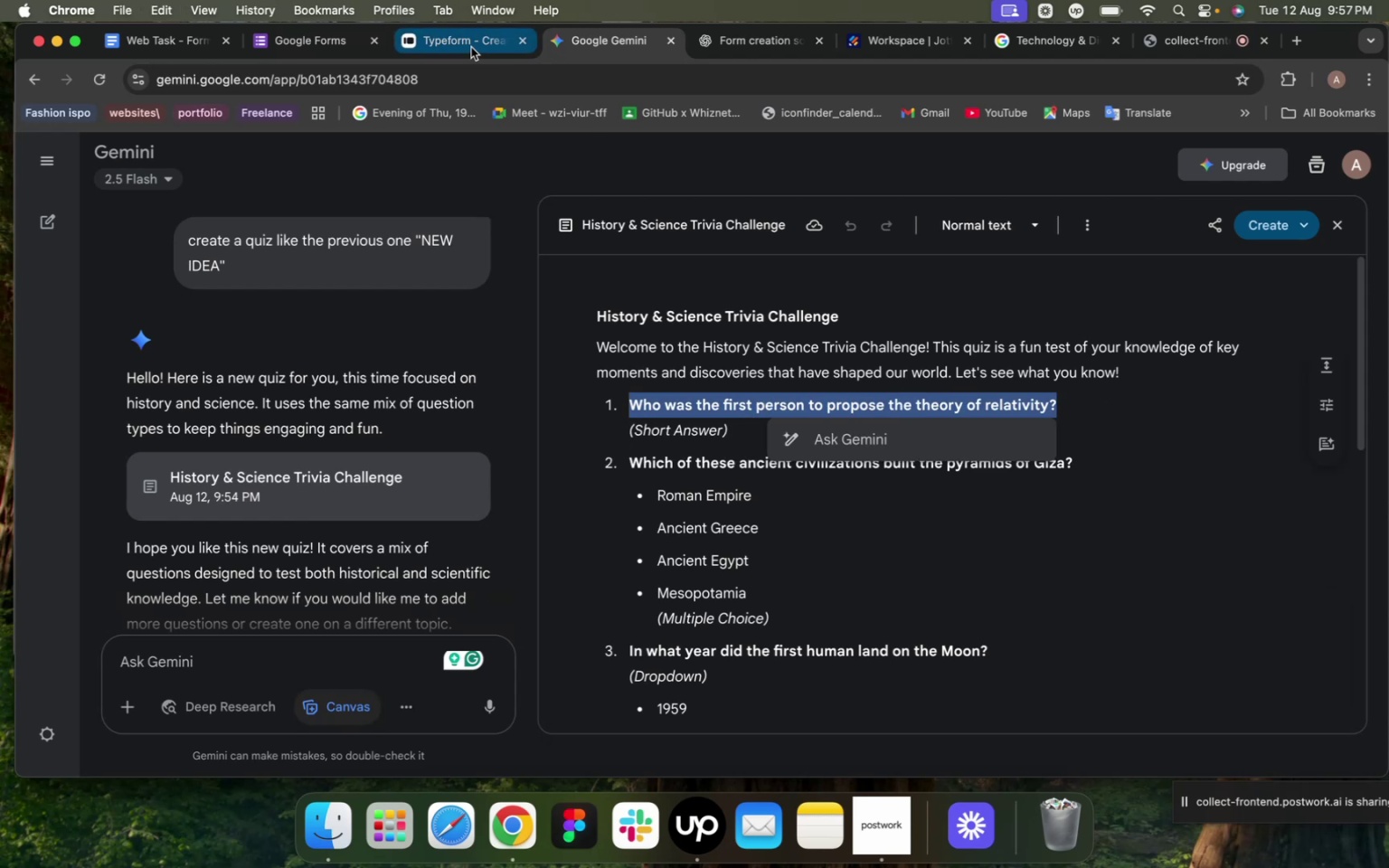 
left_click([465, 40])
 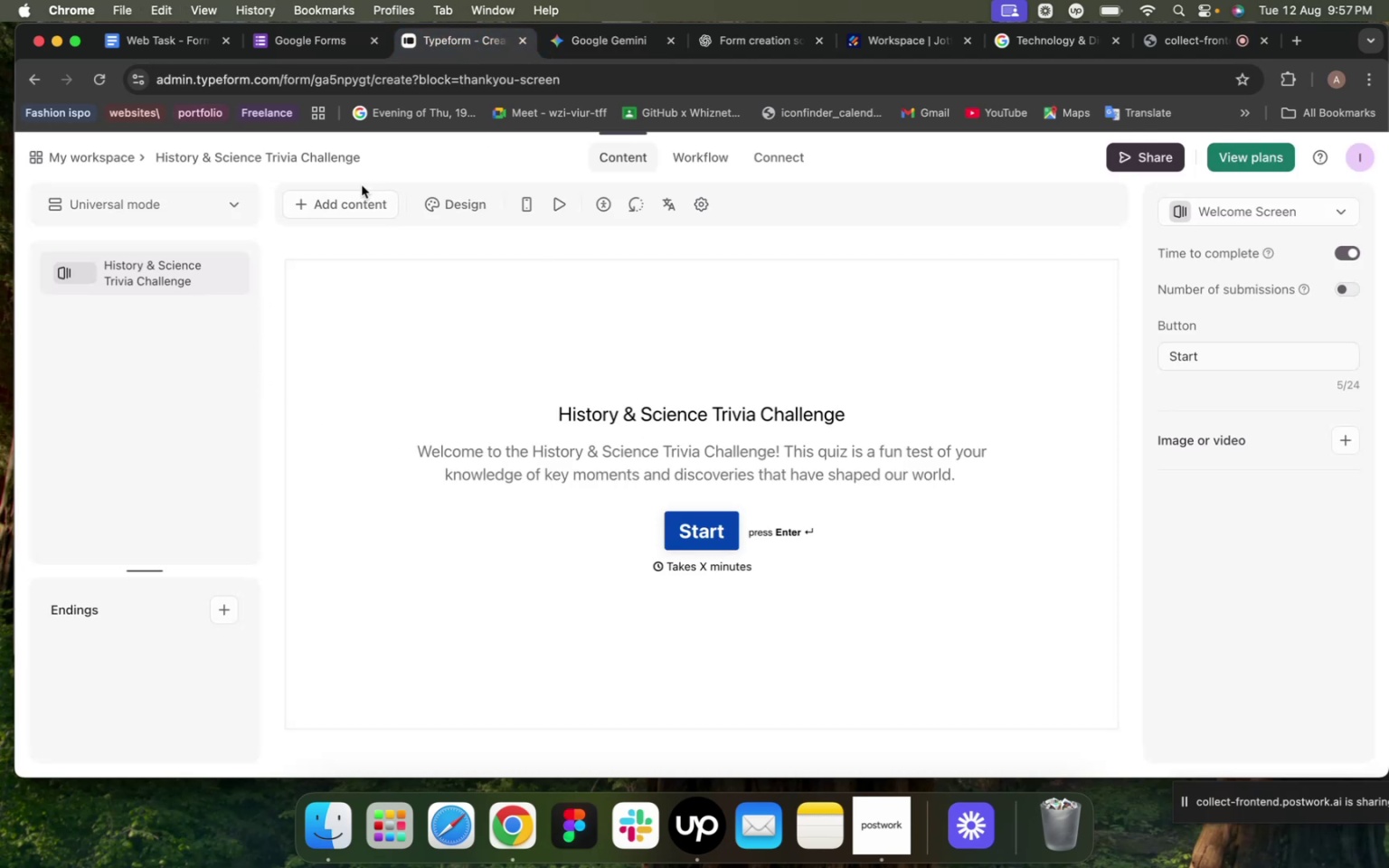 
left_click([345, 203])
 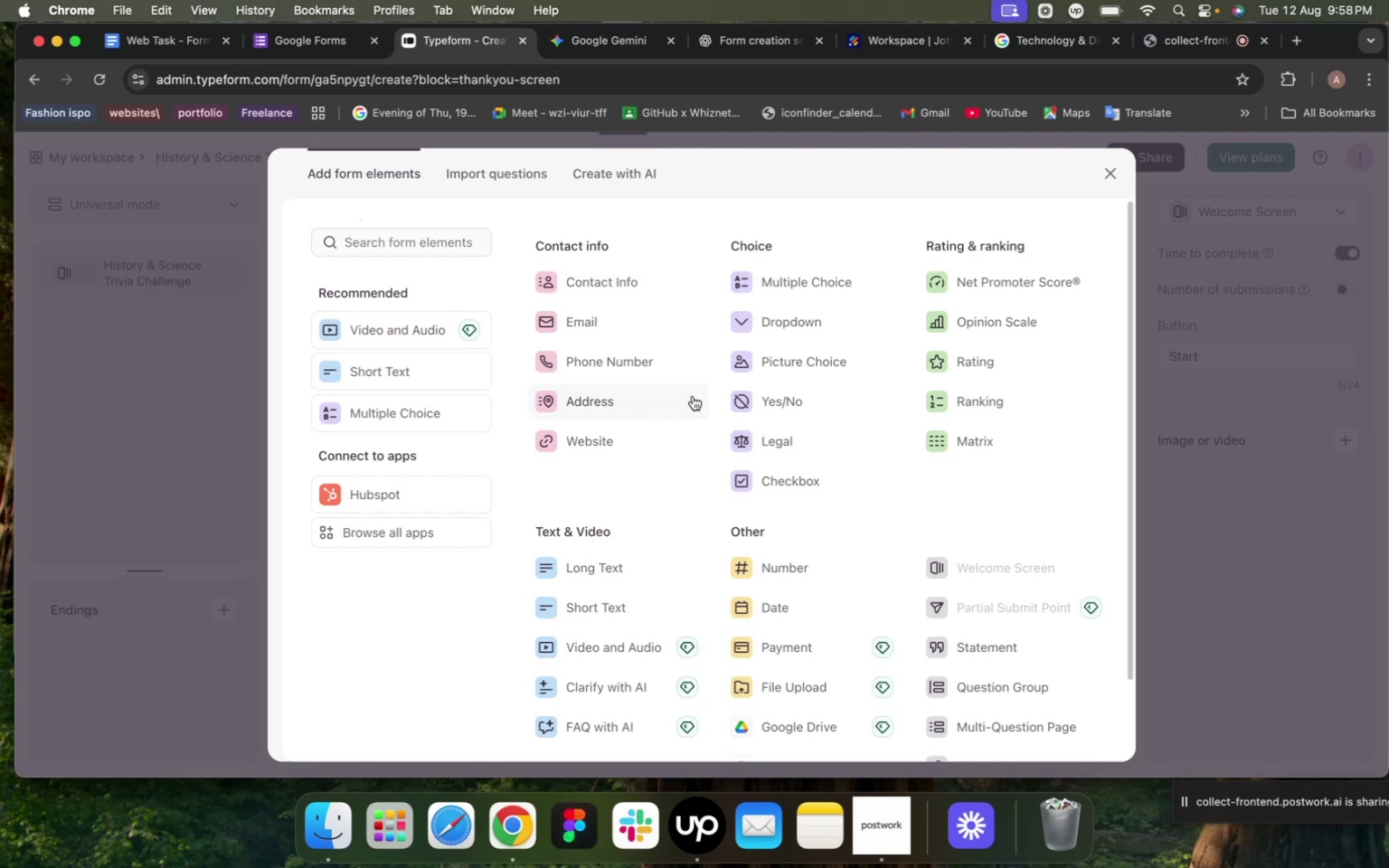 
wait(6.7)
 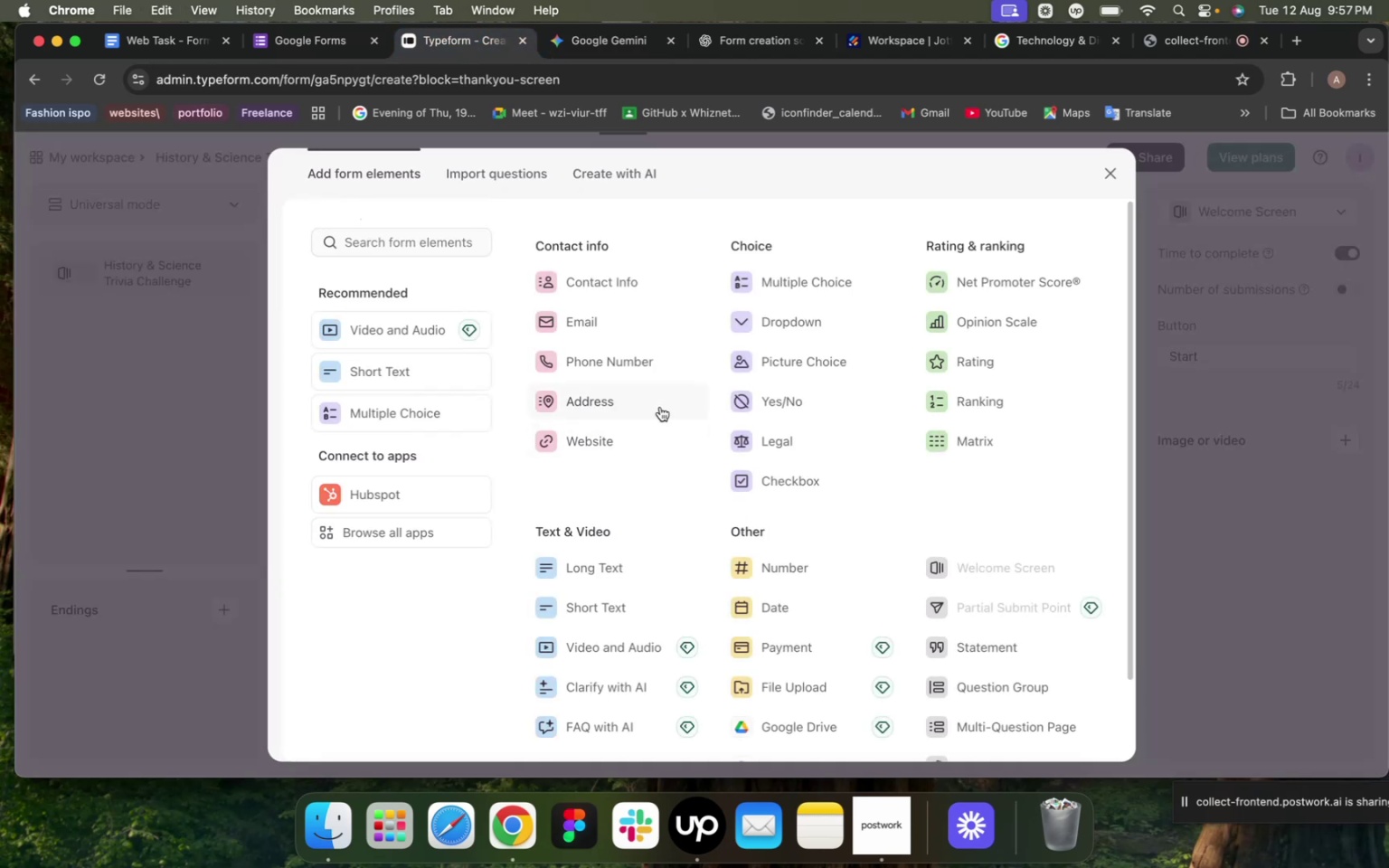 
left_click([1110, 5])
 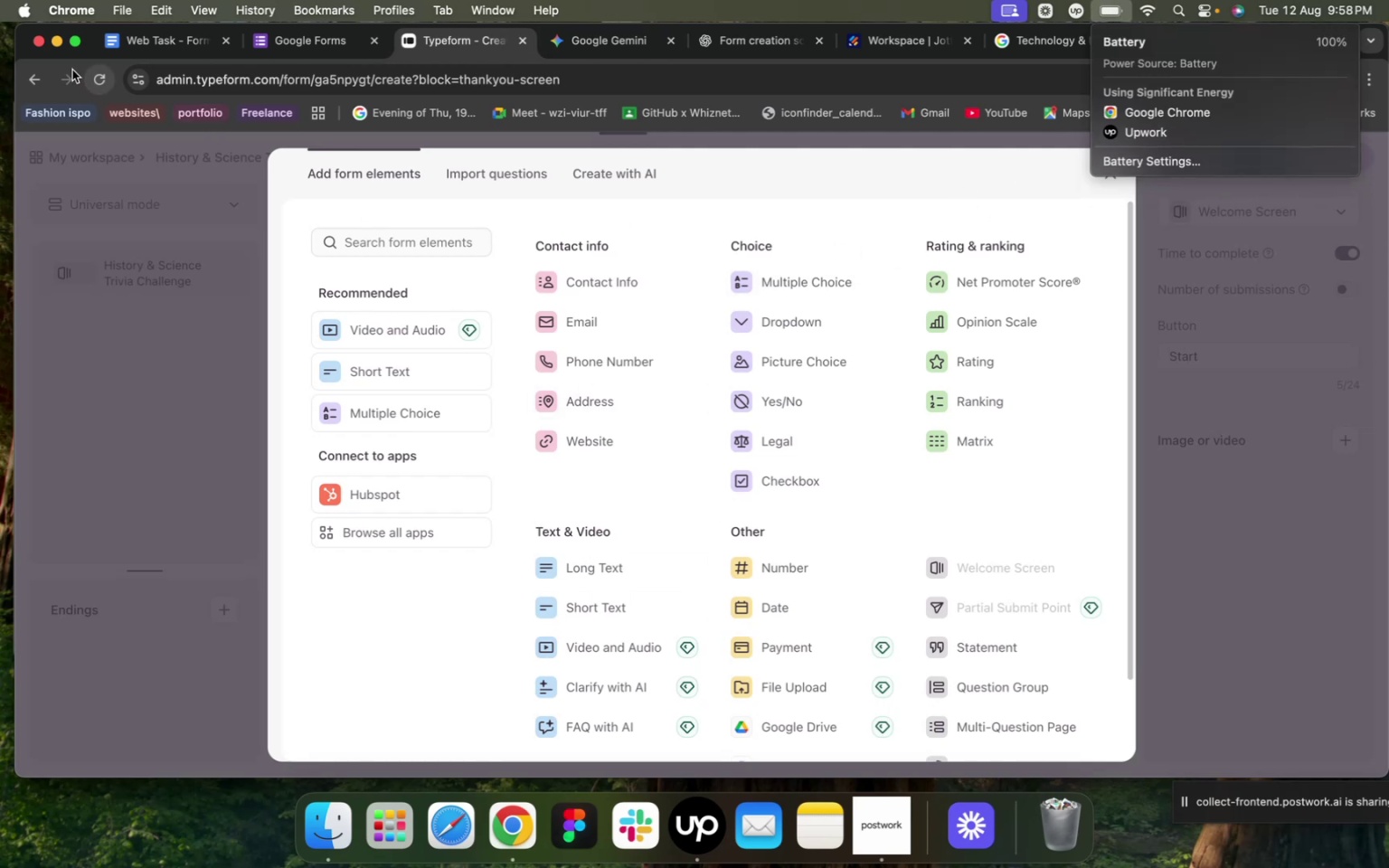 
left_click([77, 43])
 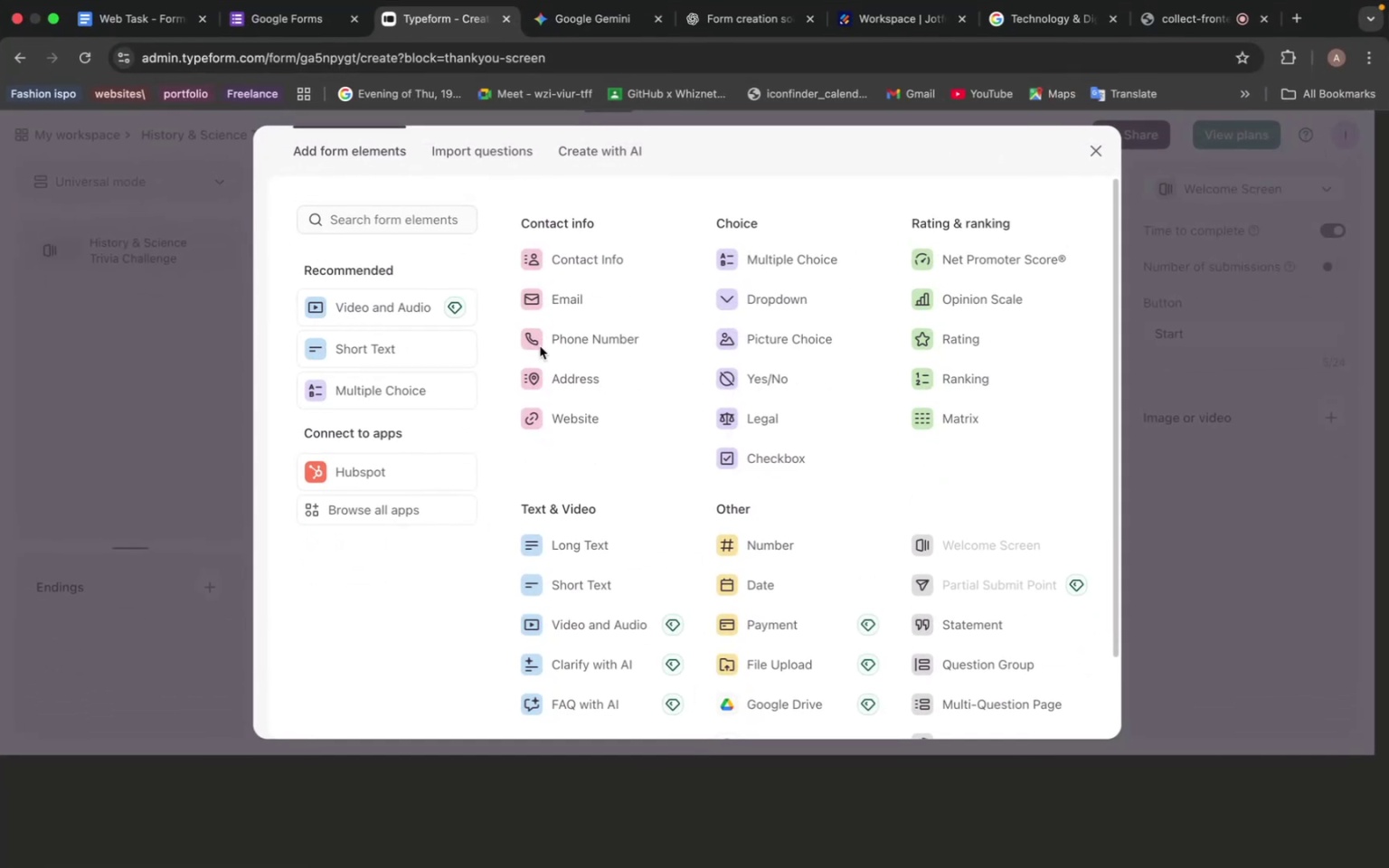 
mouse_move([709, 328])
 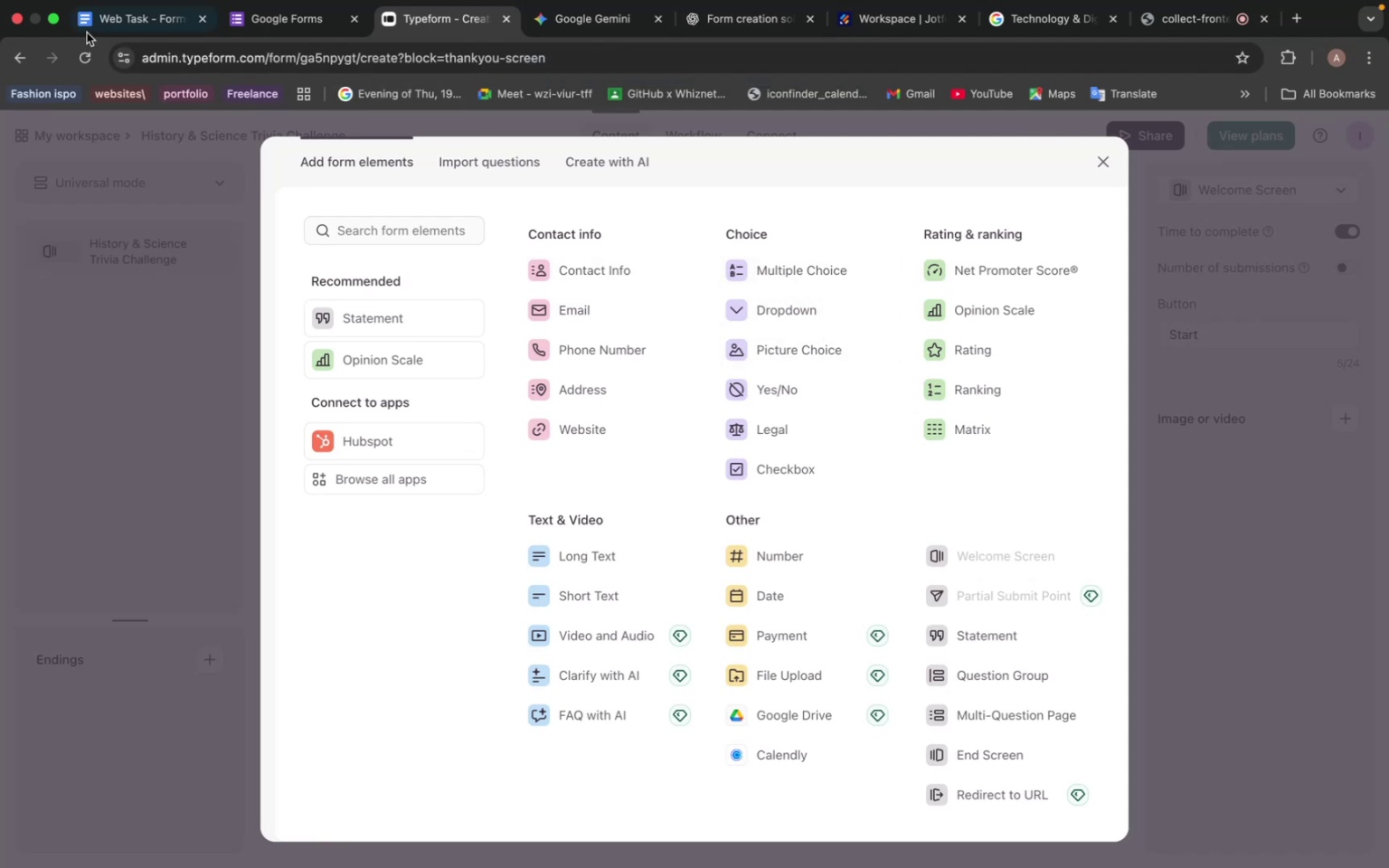 
left_click([53, 18])
 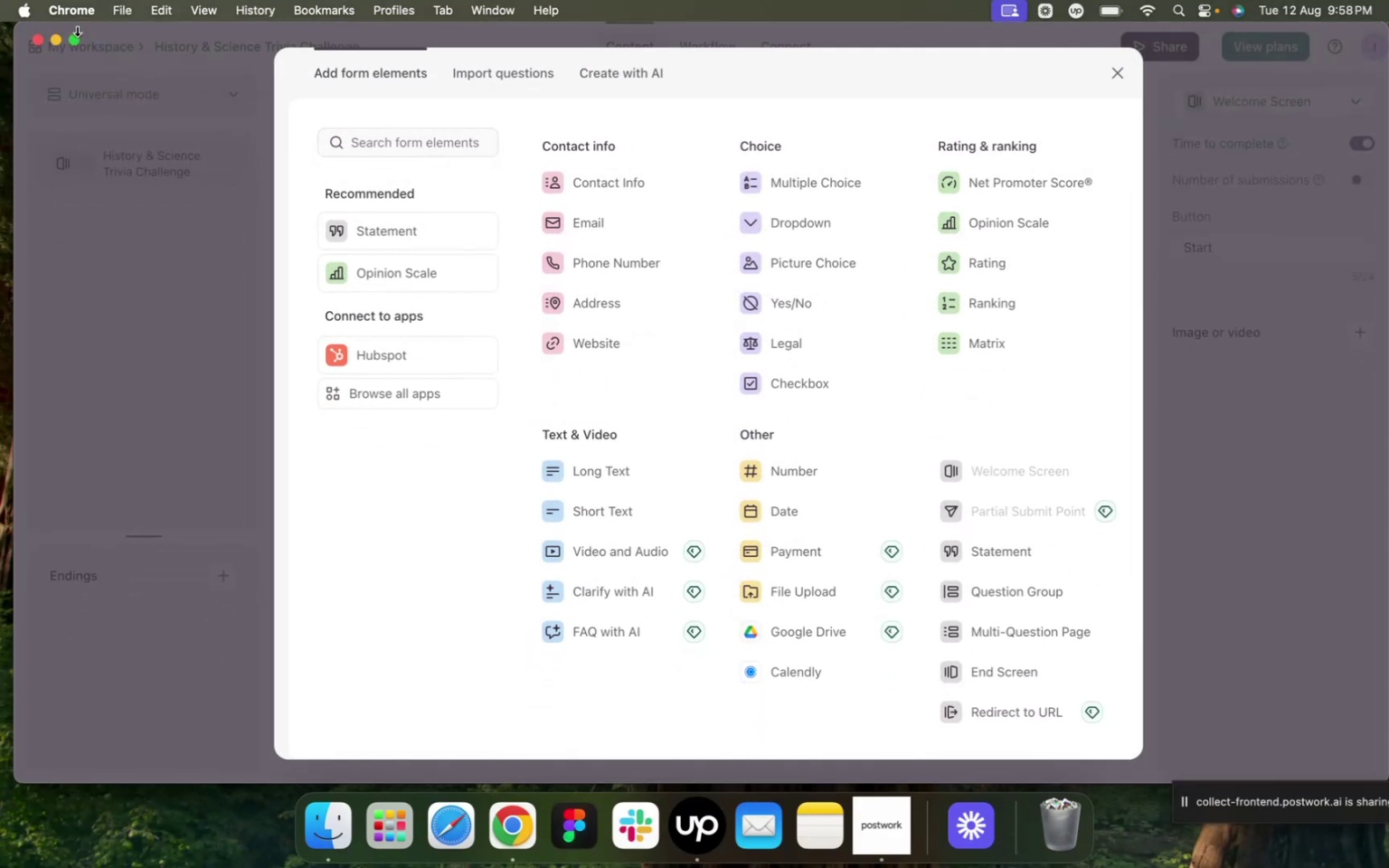 
mouse_move([72, 41])
 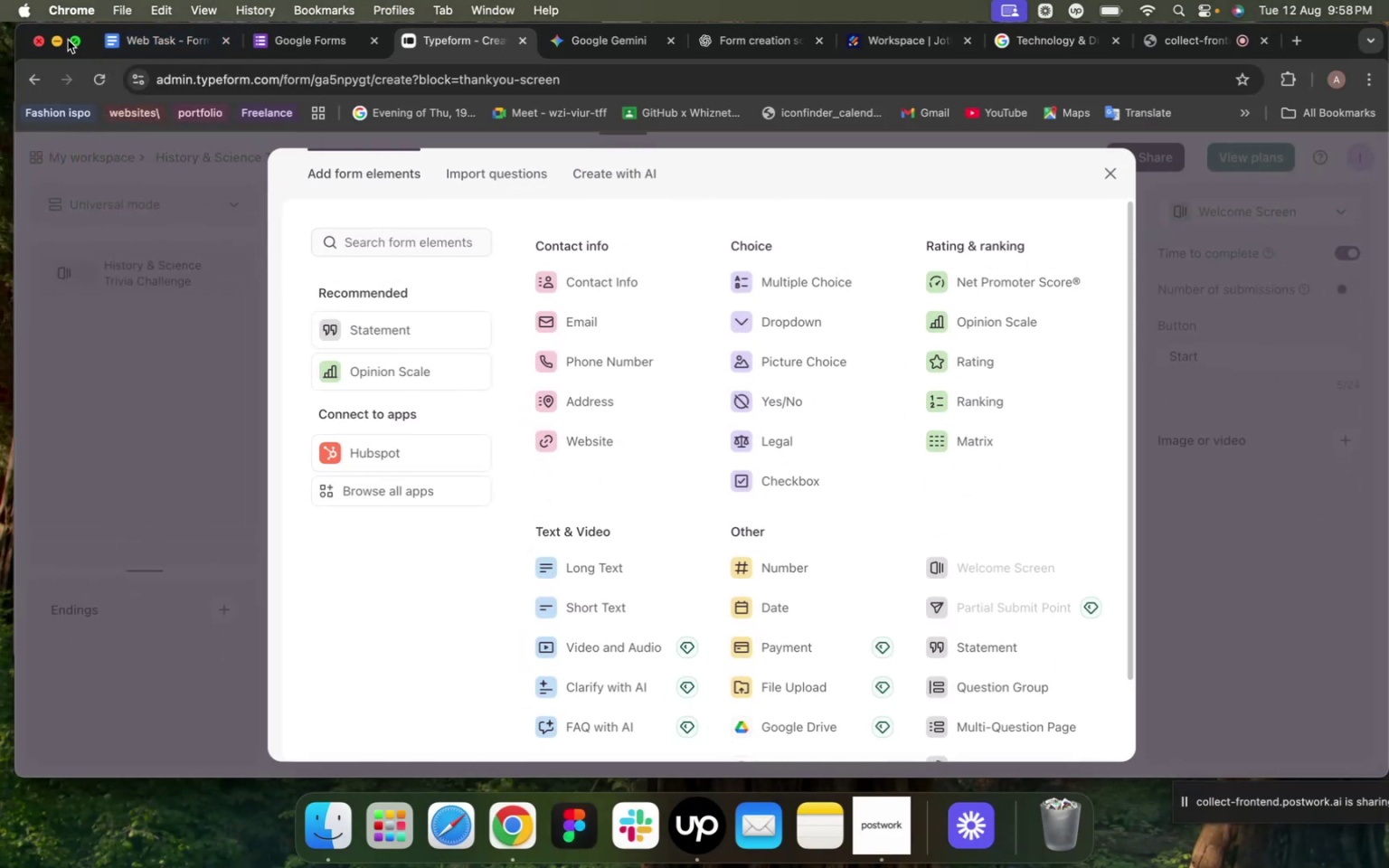 
mouse_move([99, 40])
 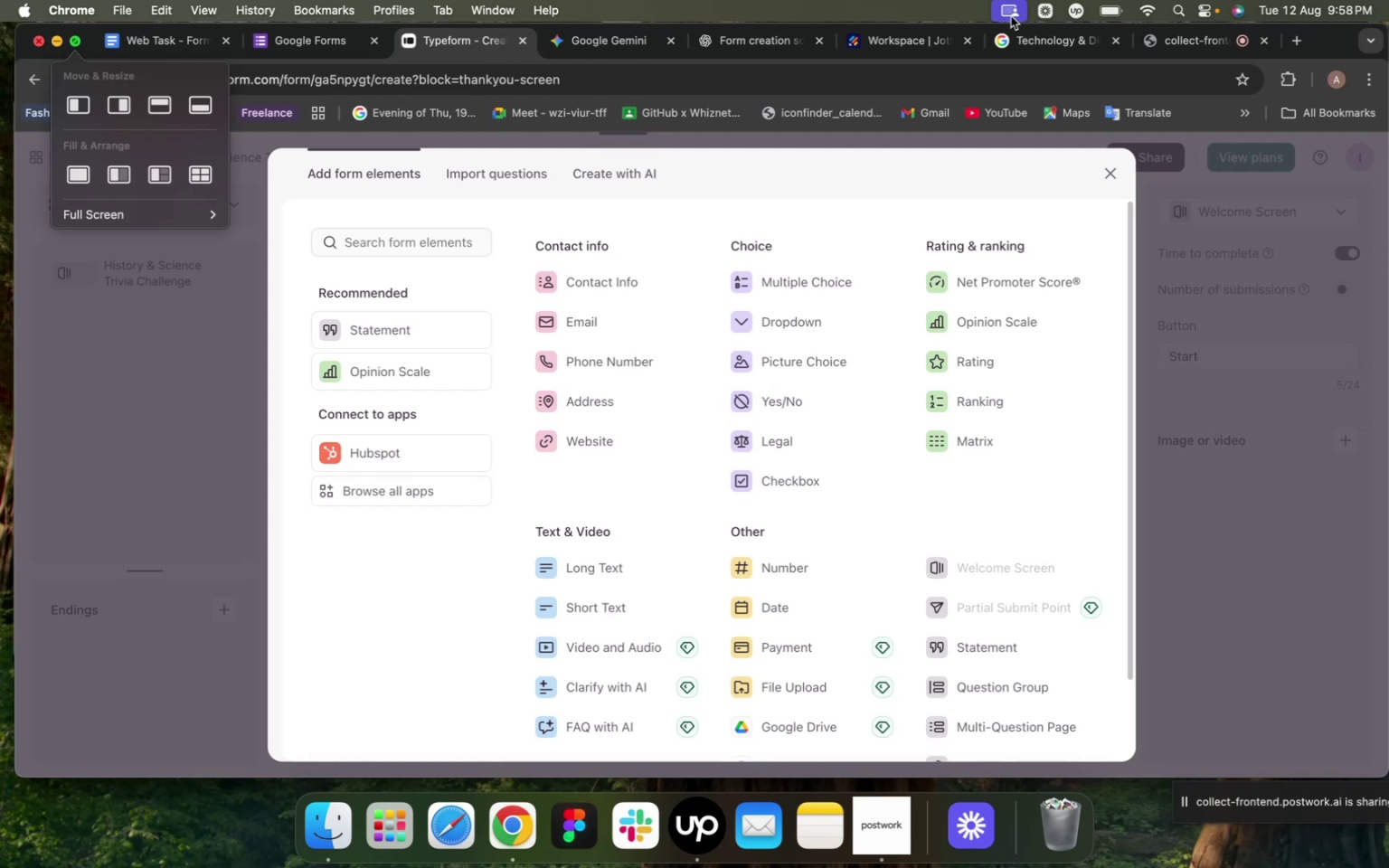 
left_click([1011, 16])
 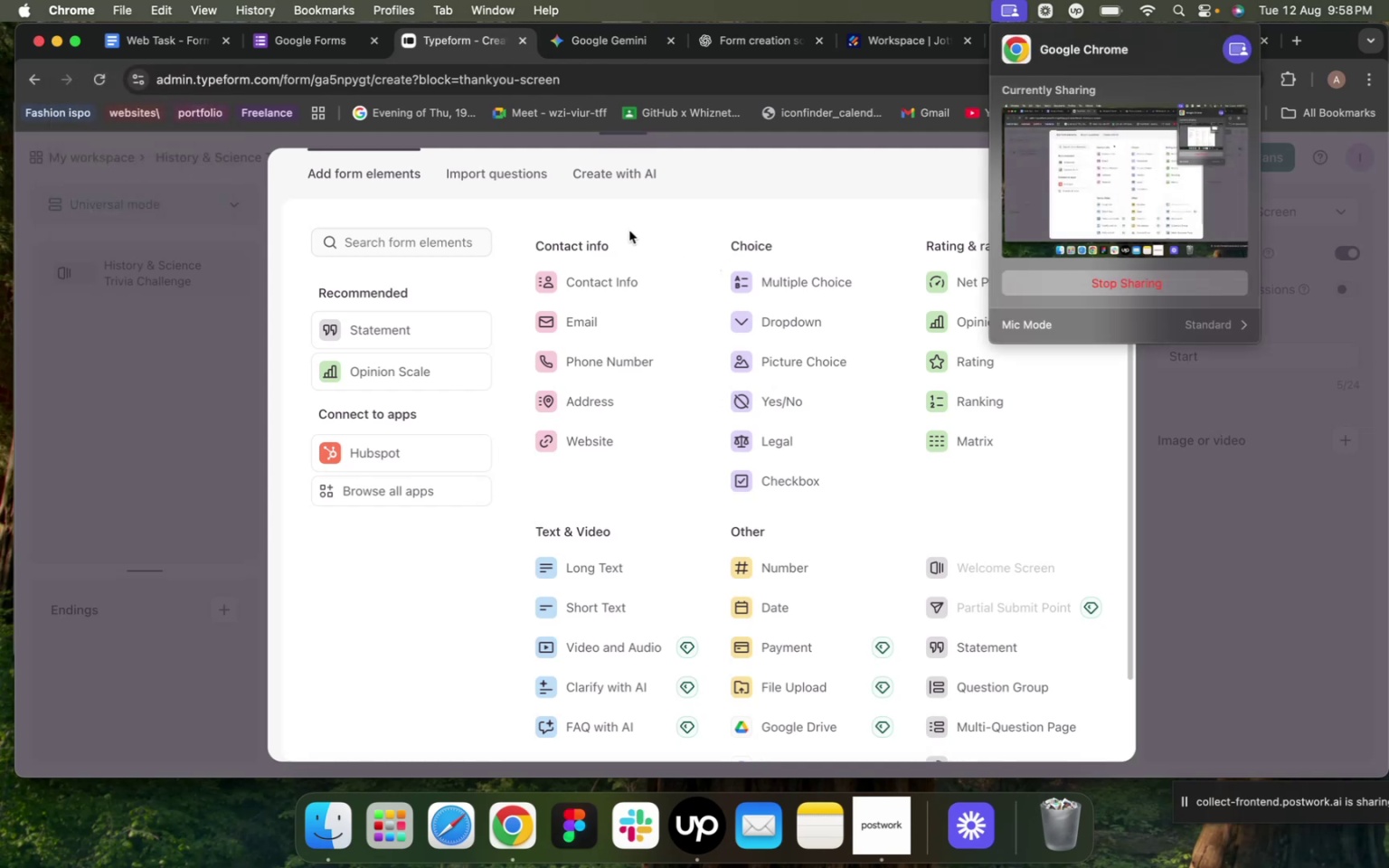 
left_click([558, 193])
 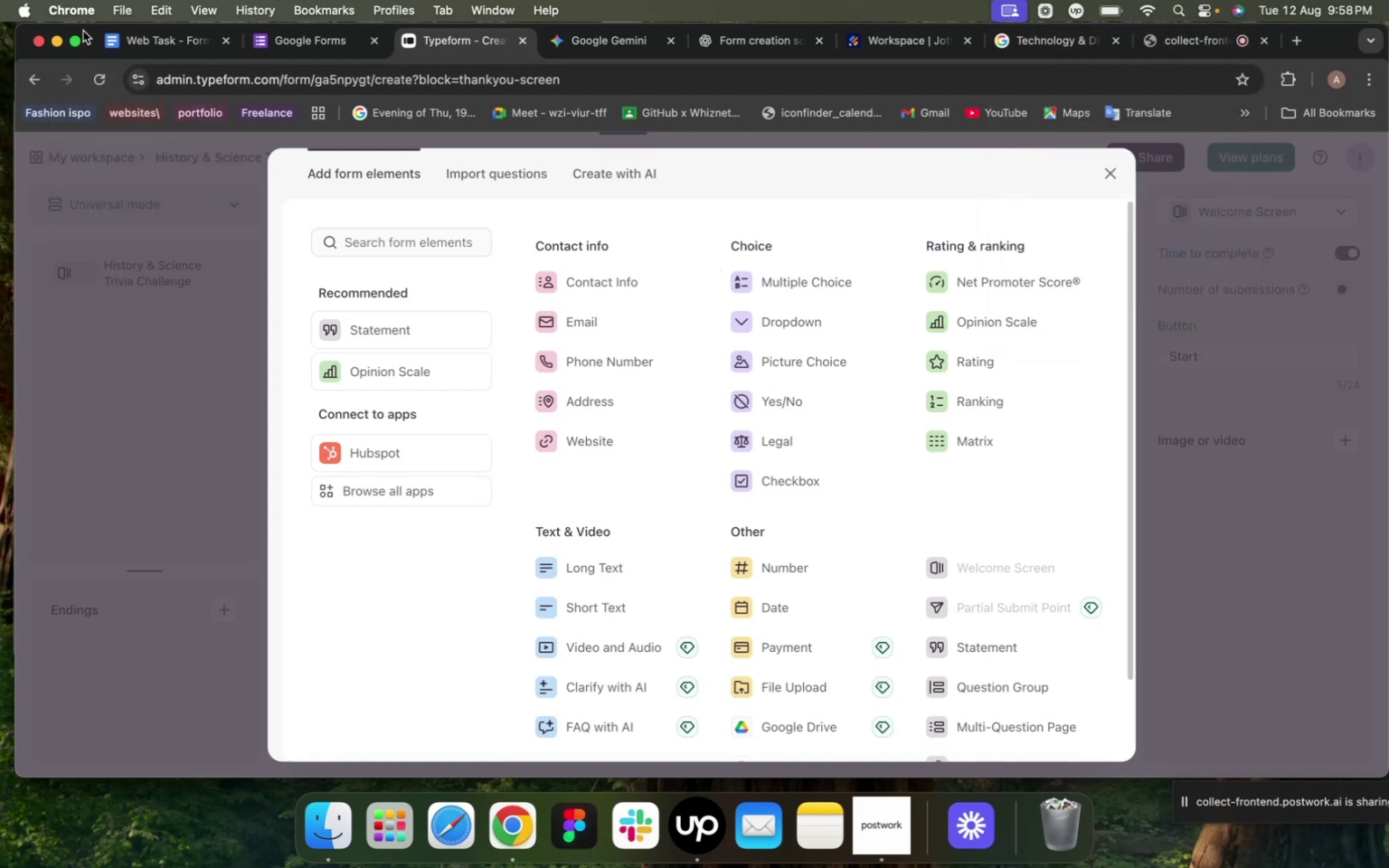 
left_click([77, 40])
 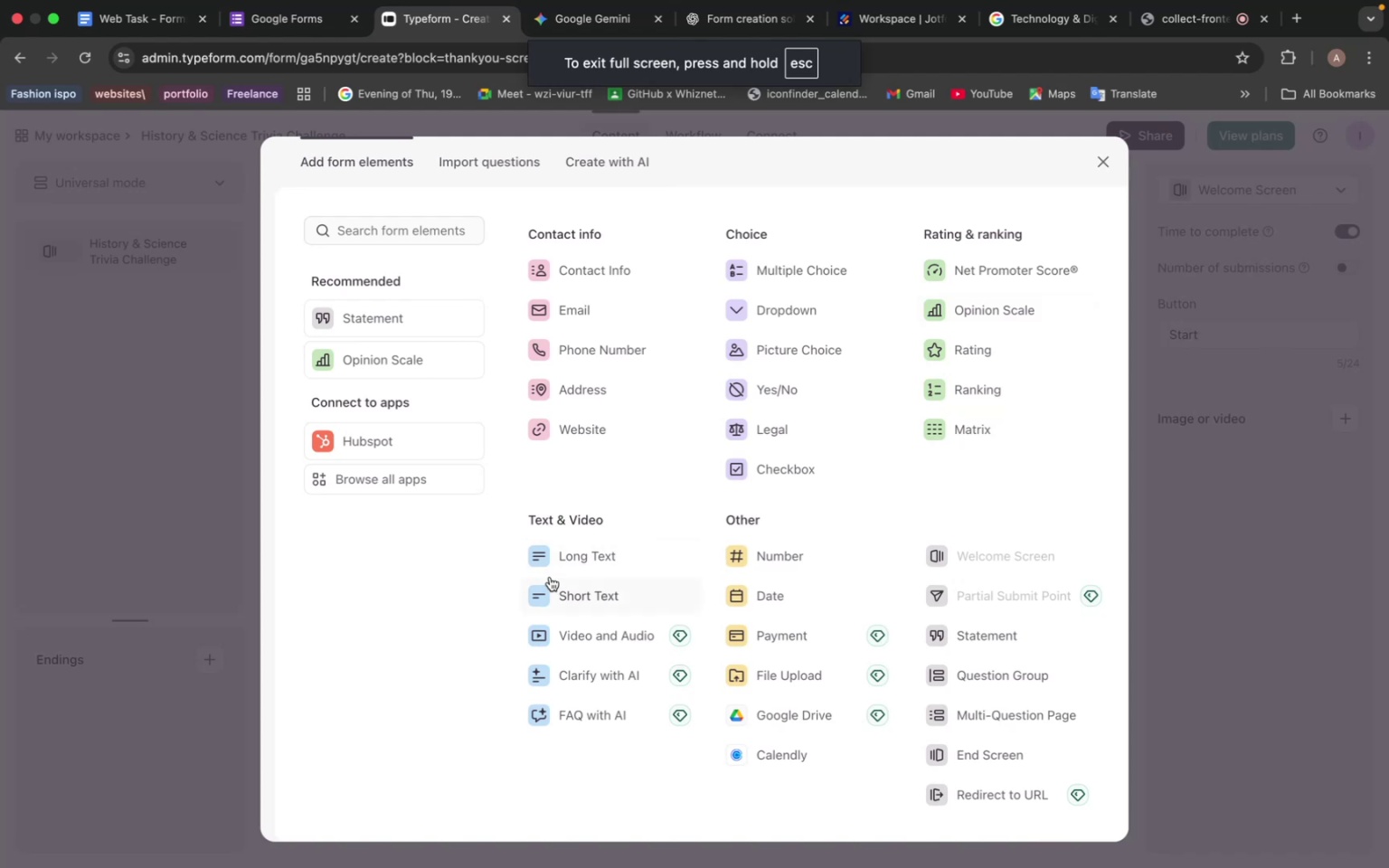 
left_click([587, 592])
 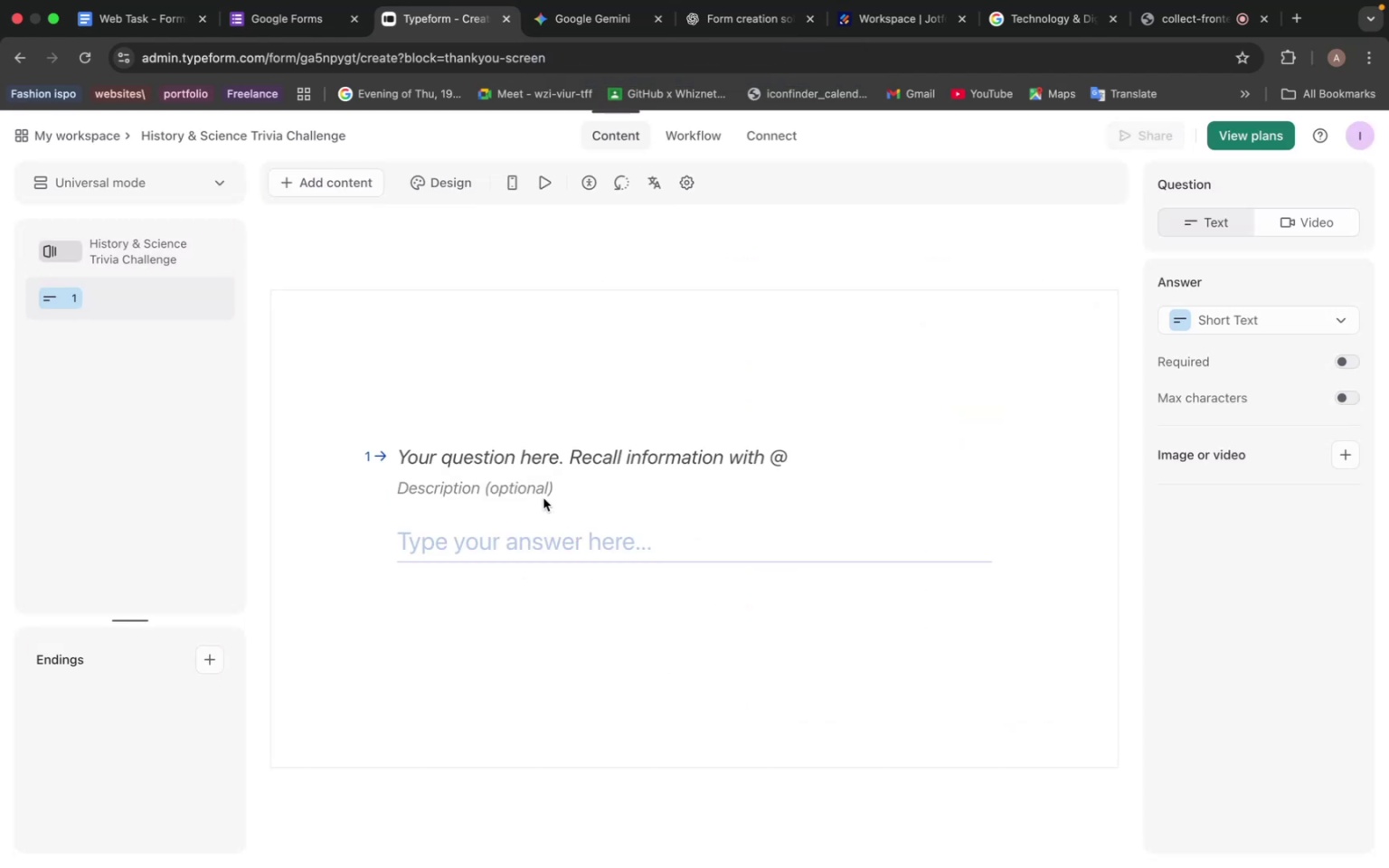 
left_click([555, 457])
 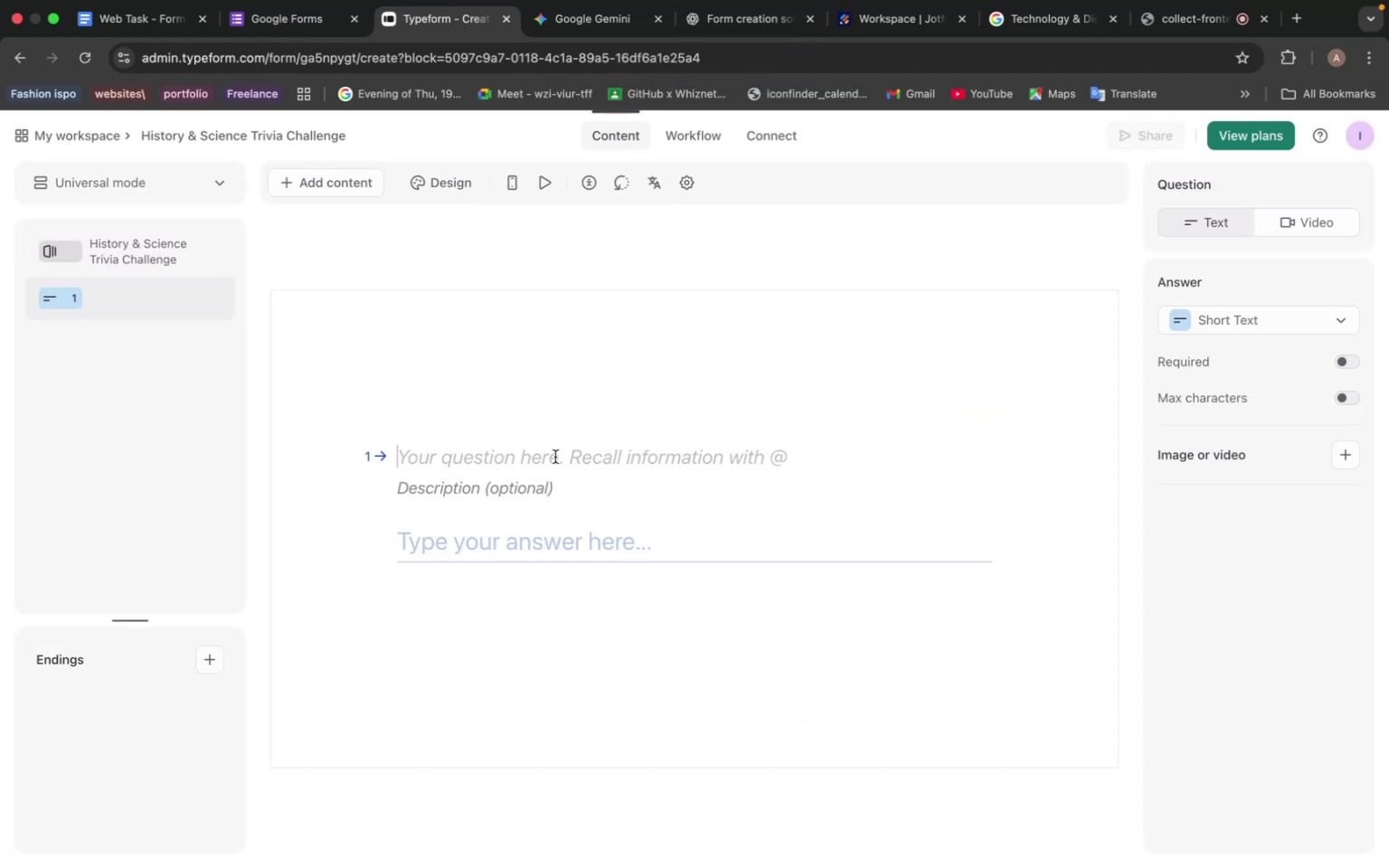 
key(Meta+V)
 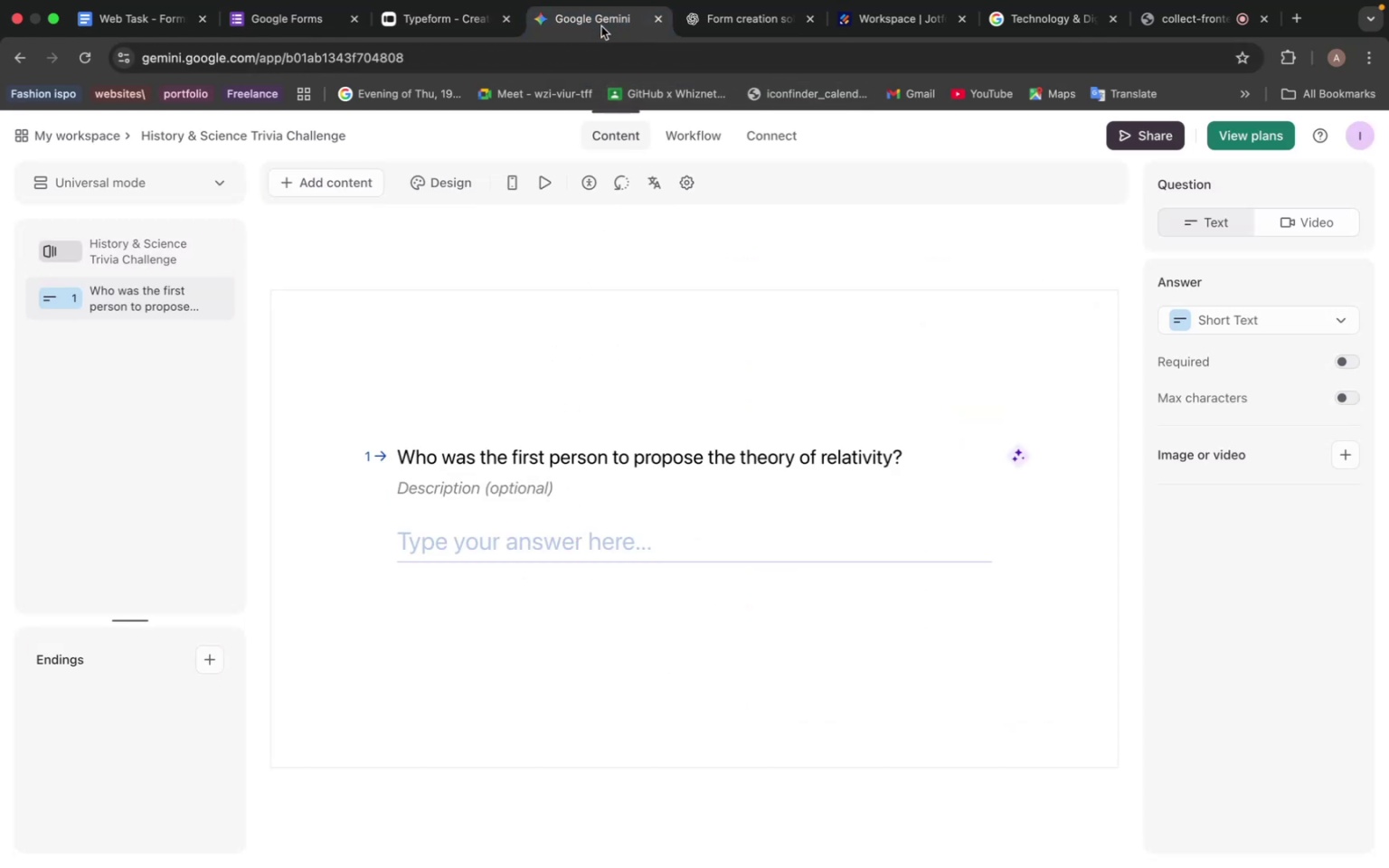 
wait(6.54)
 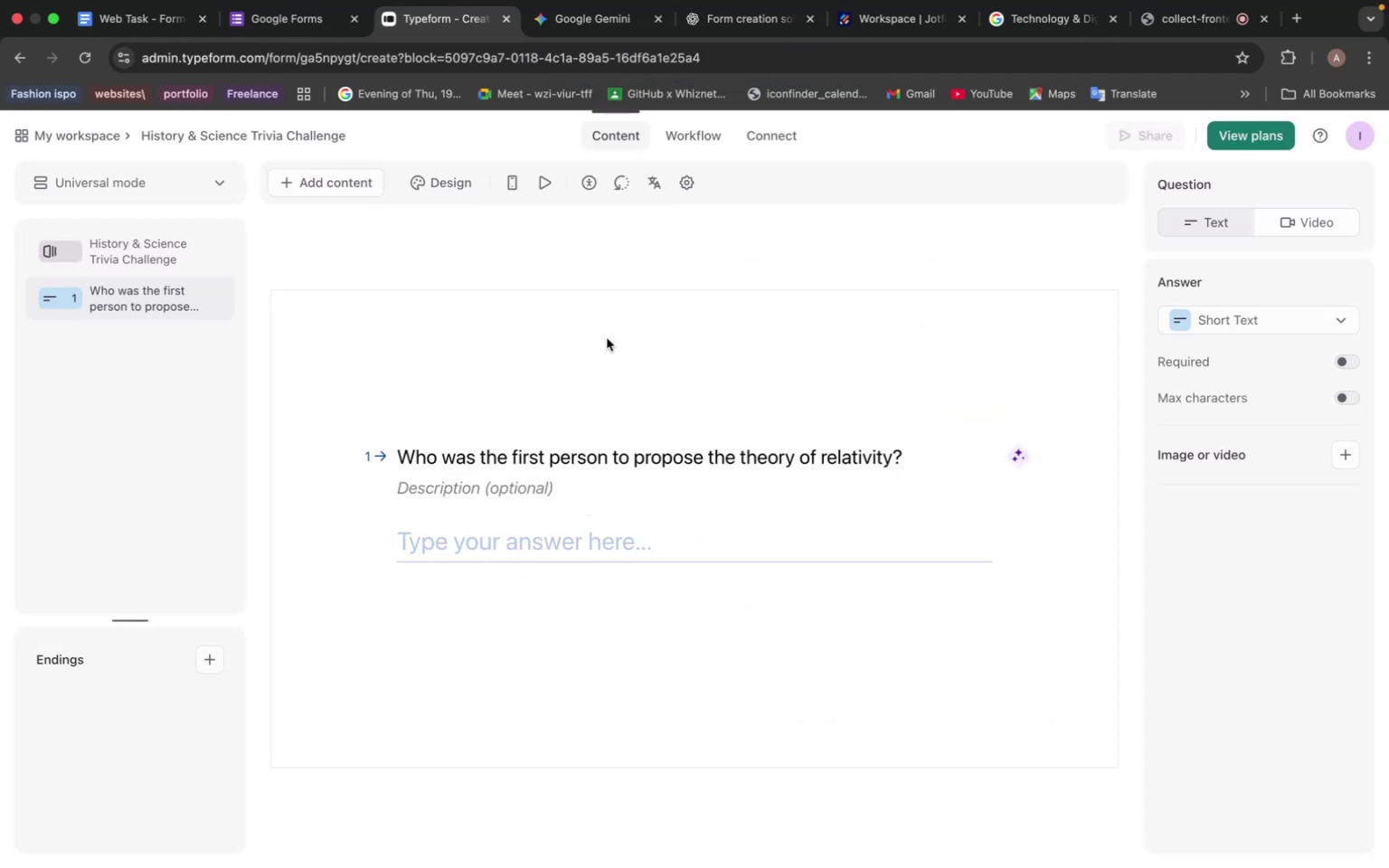 
left_click([634, 448])
 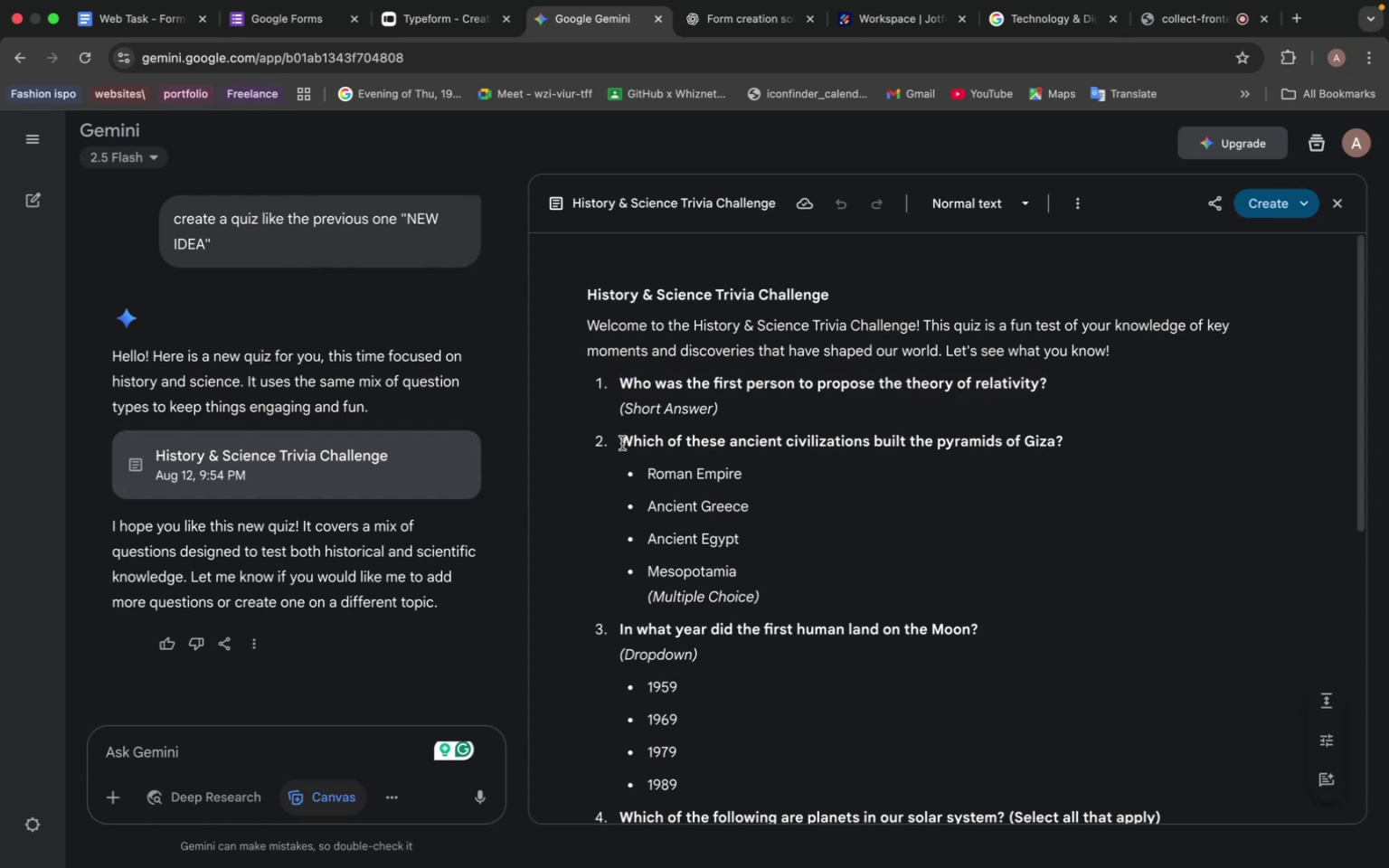 
left_click_drag(start_coordinate=[622, 443], to_coordinate=[1061, 437])
 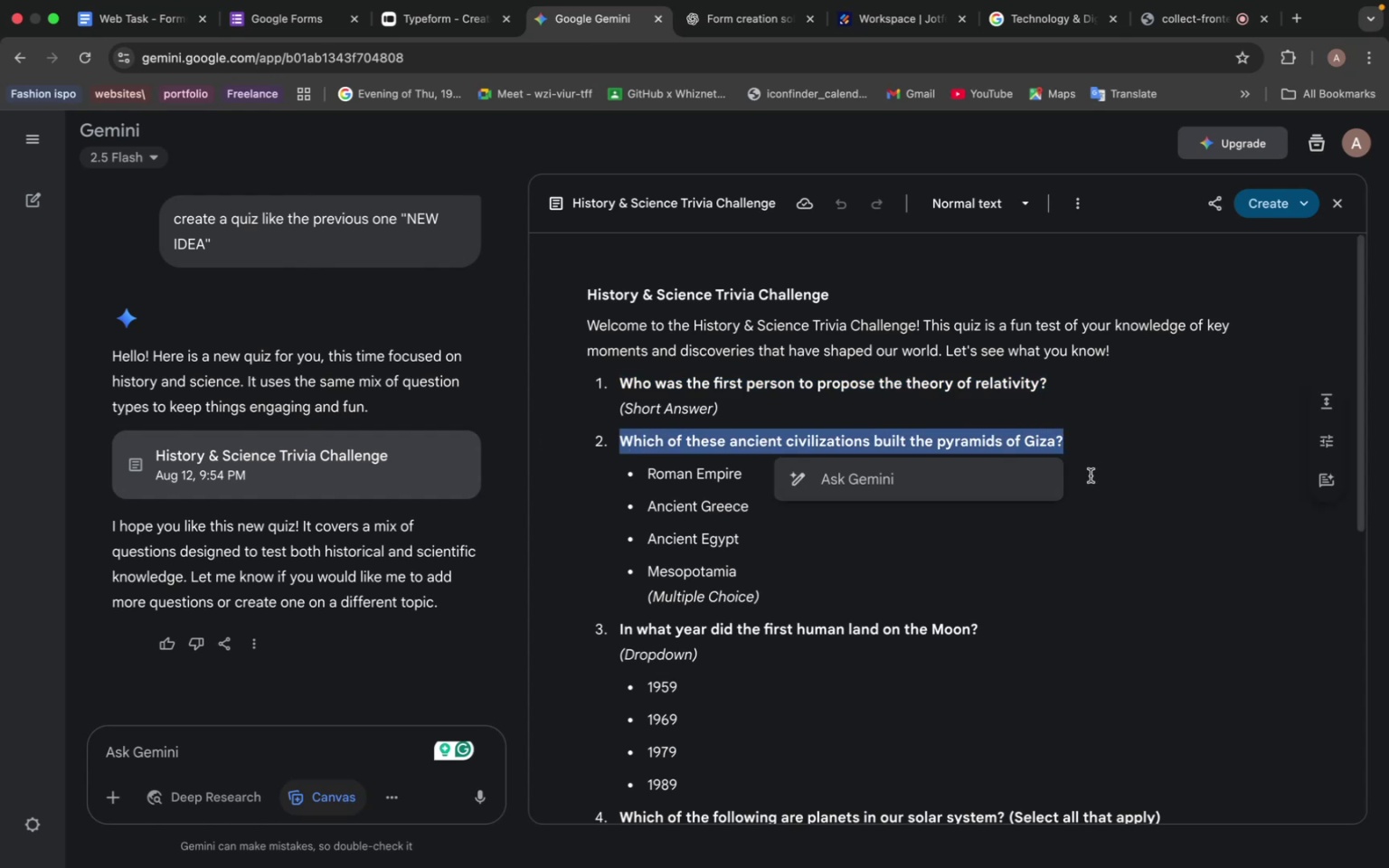 
key(Meta+C)
 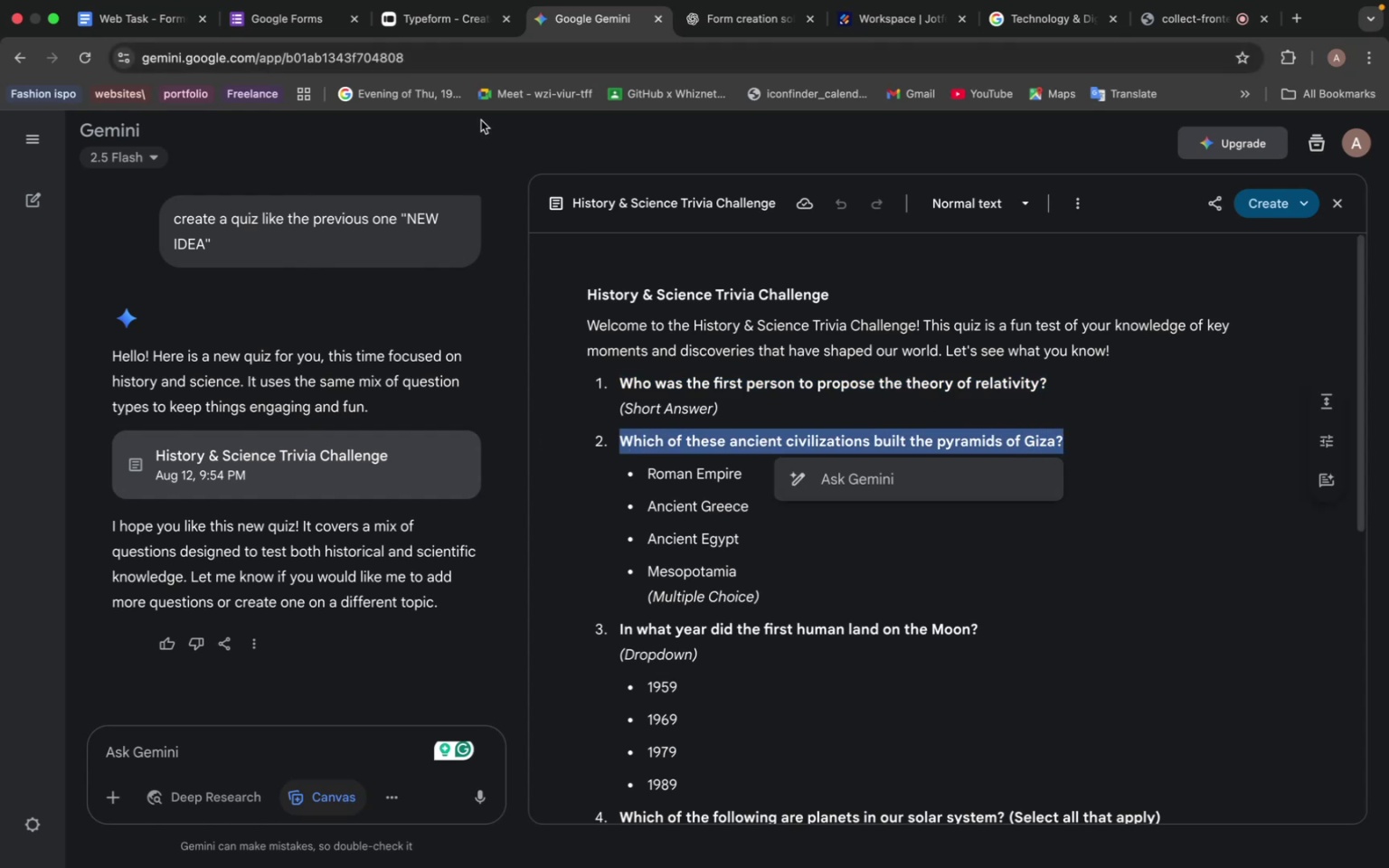 
left_click([410, 20])
 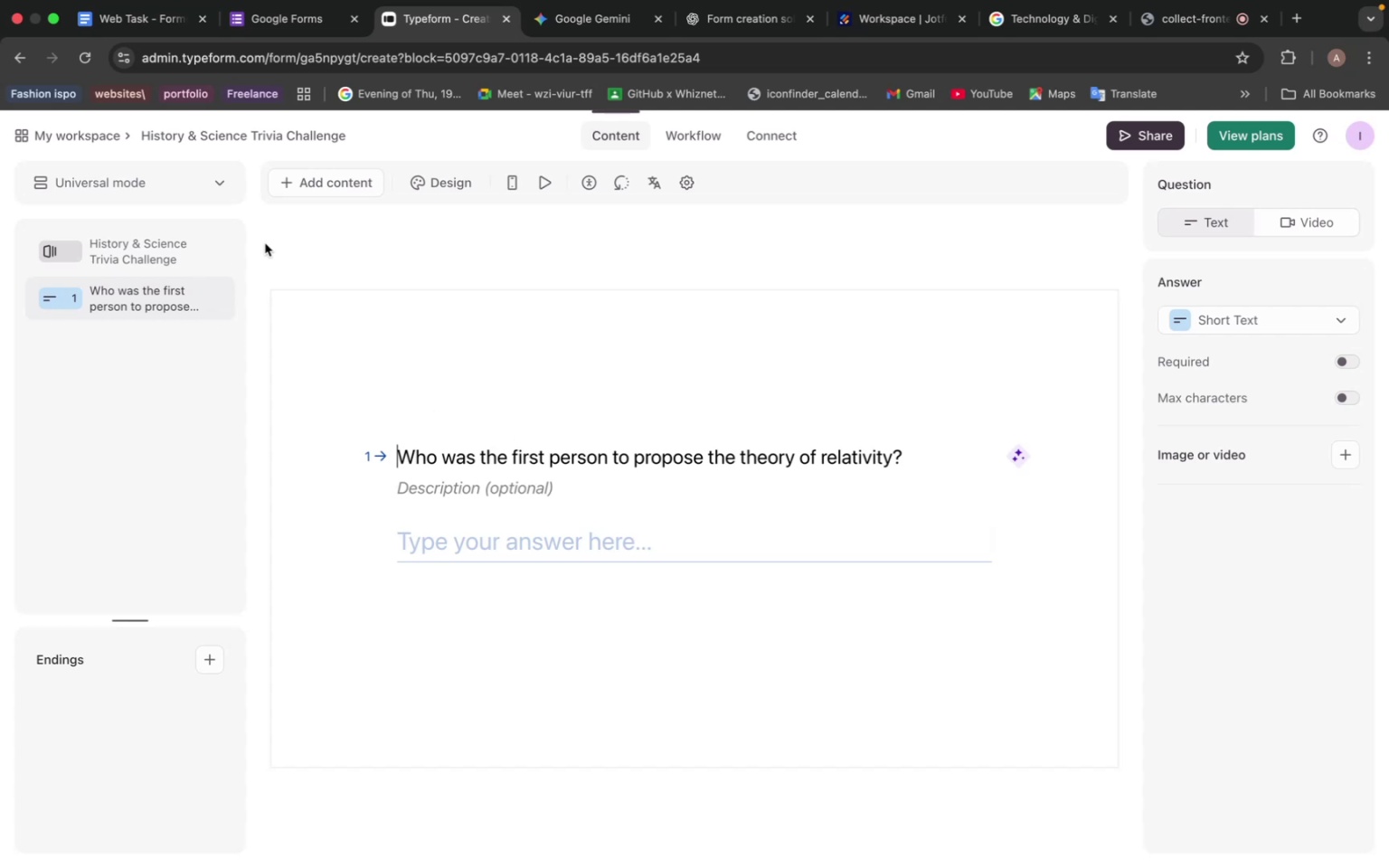 
mouse_move([372, 221])
 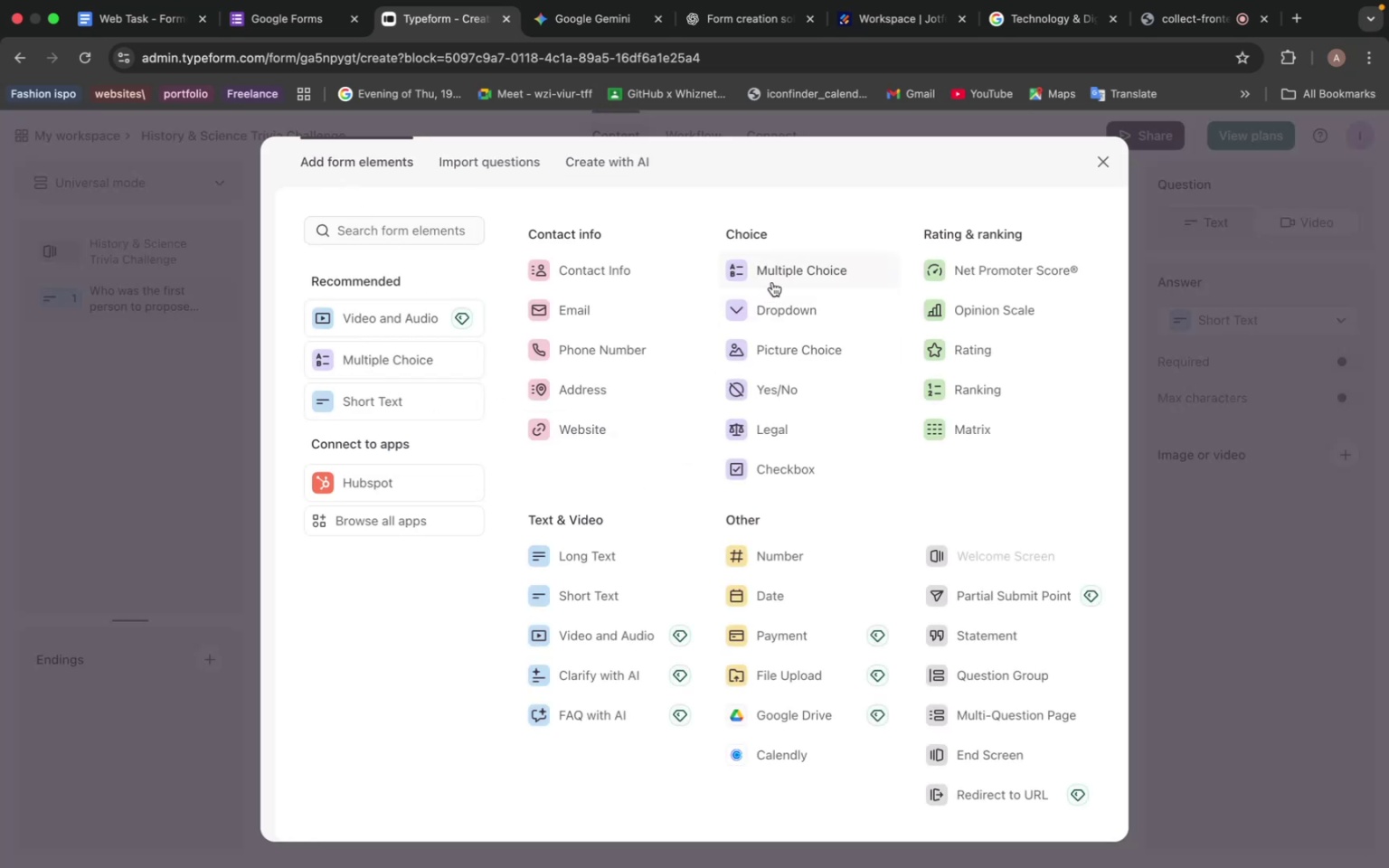 
wait(7.06)
 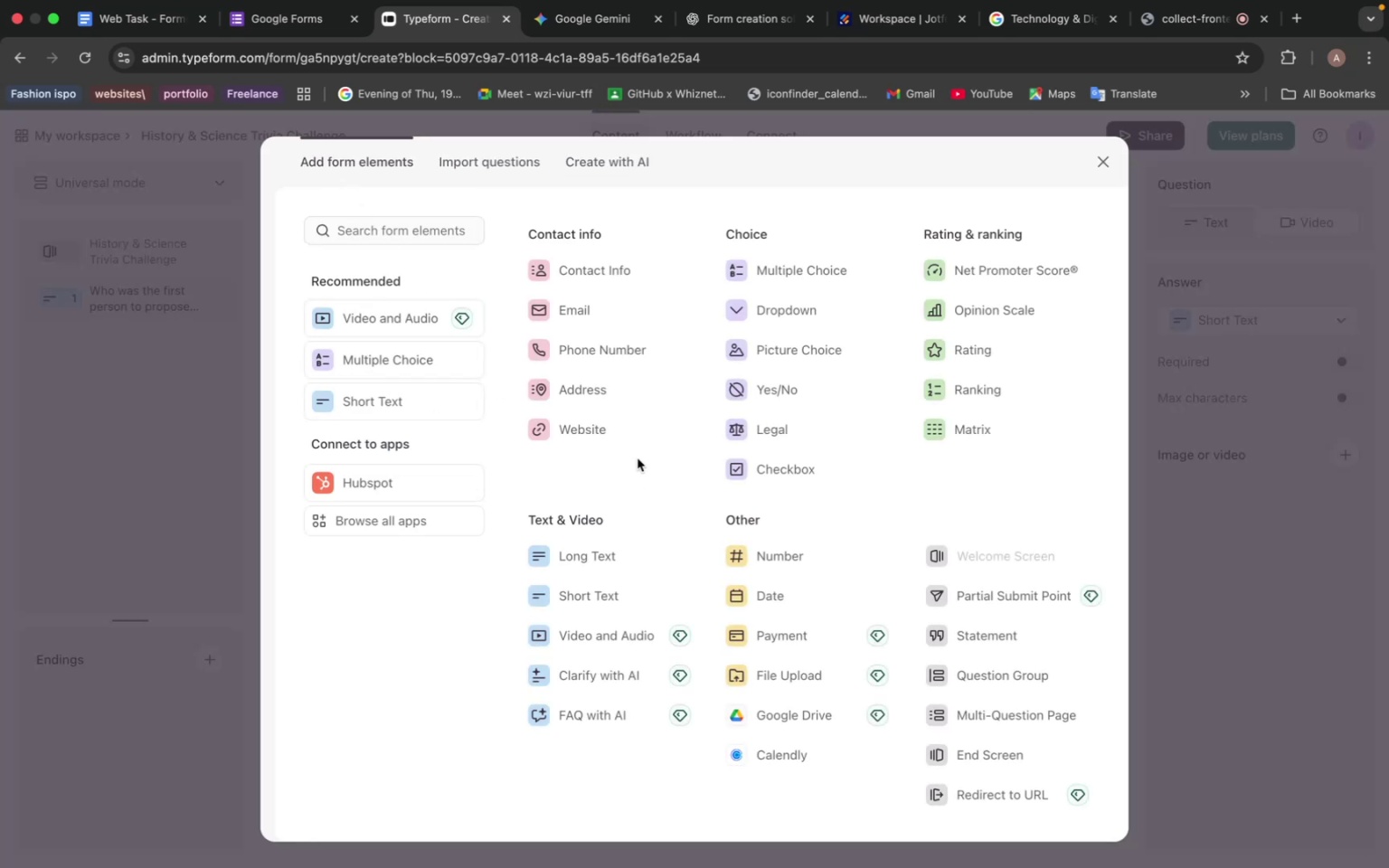 
left_click([777, 277])
 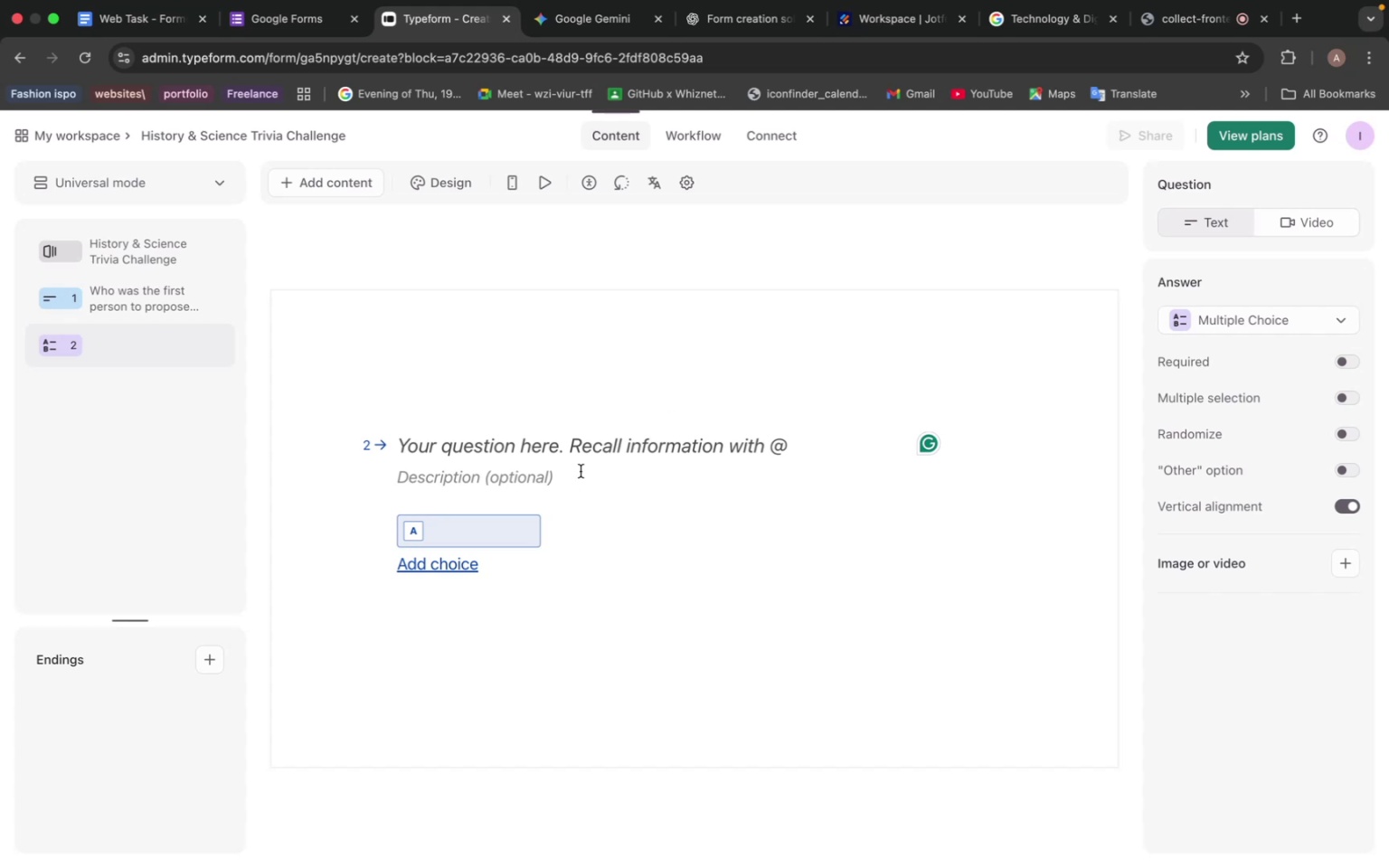 
left_click([574, 456])
 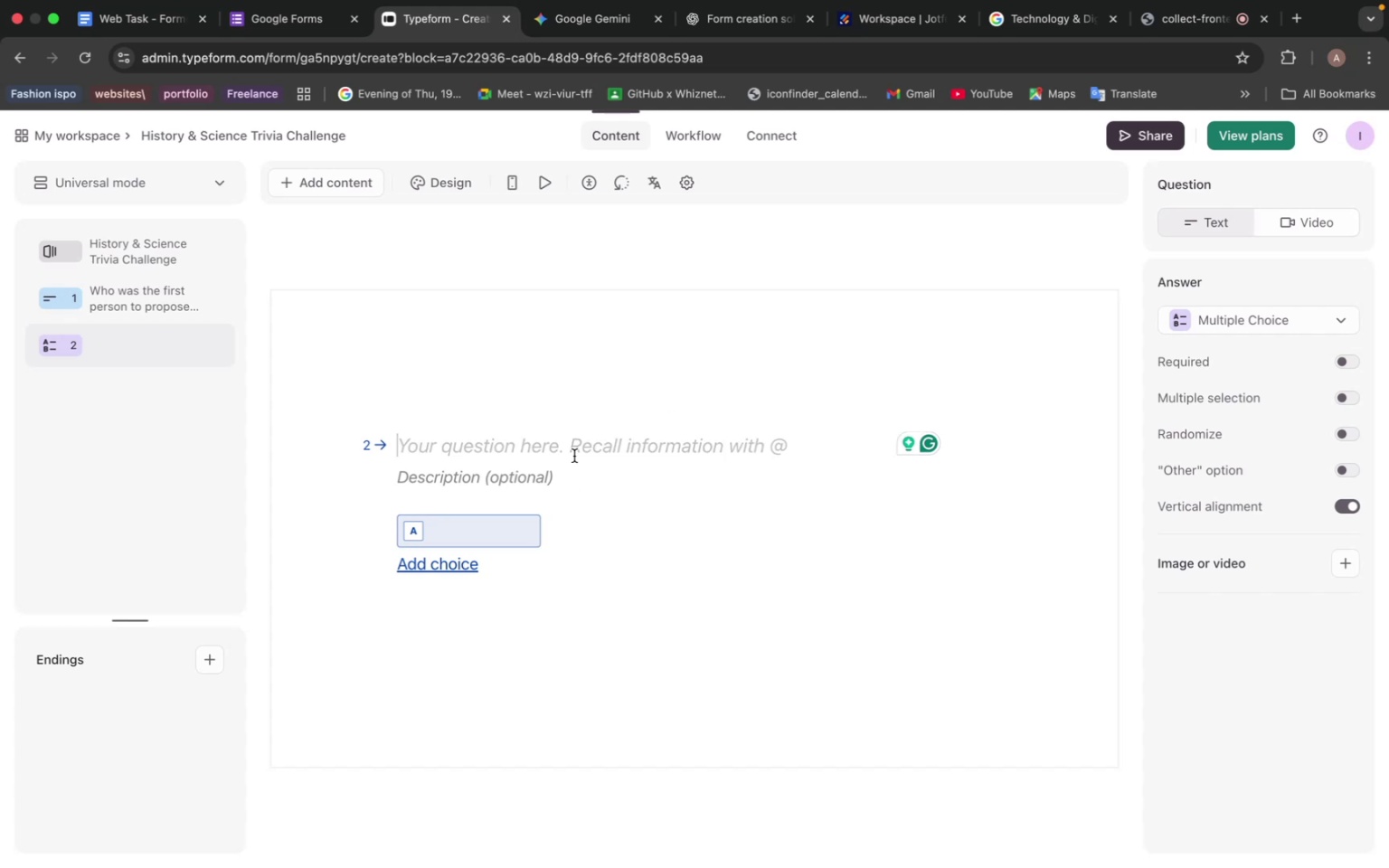 
key(Meta+V)
 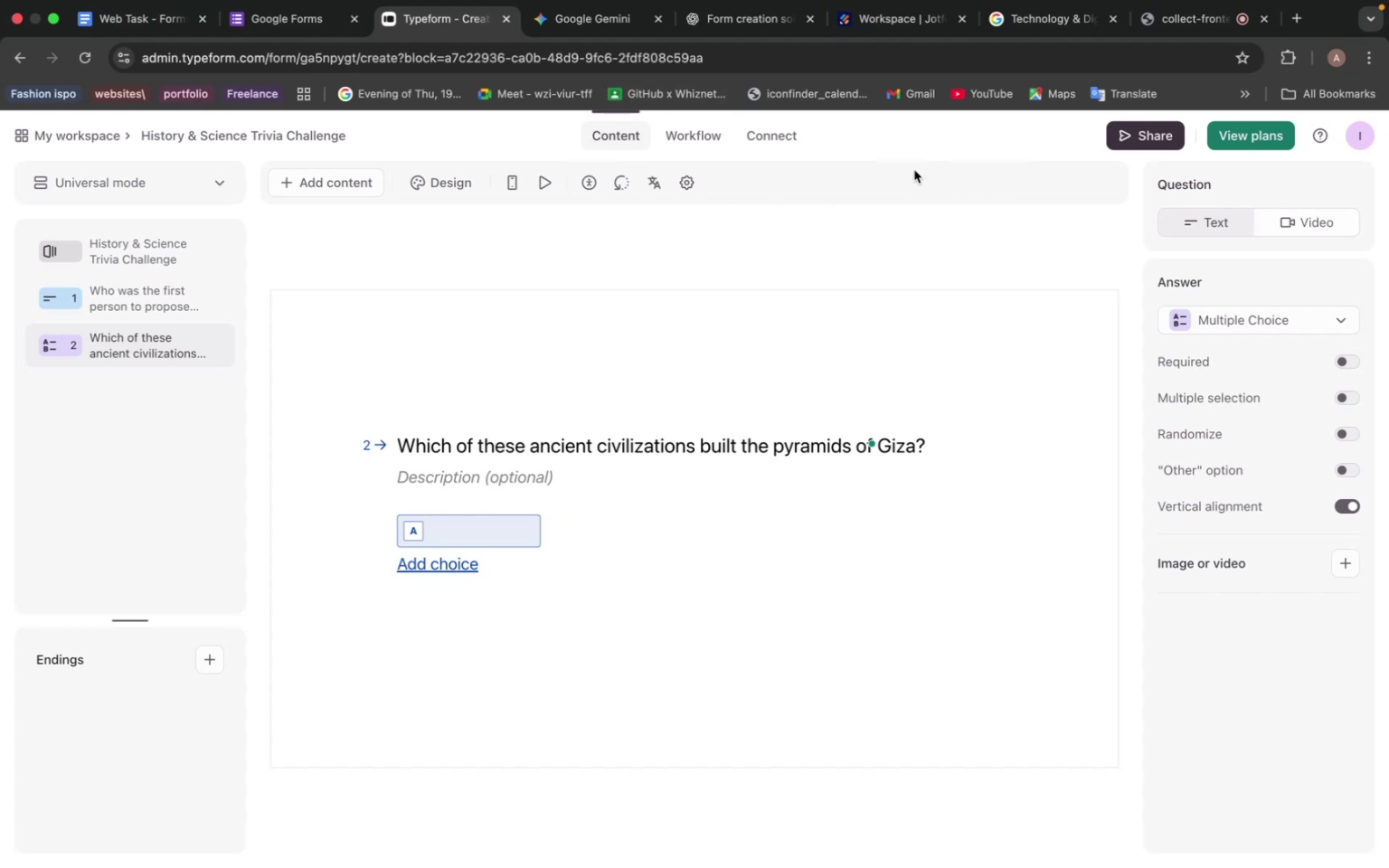 
wait(16.85)
 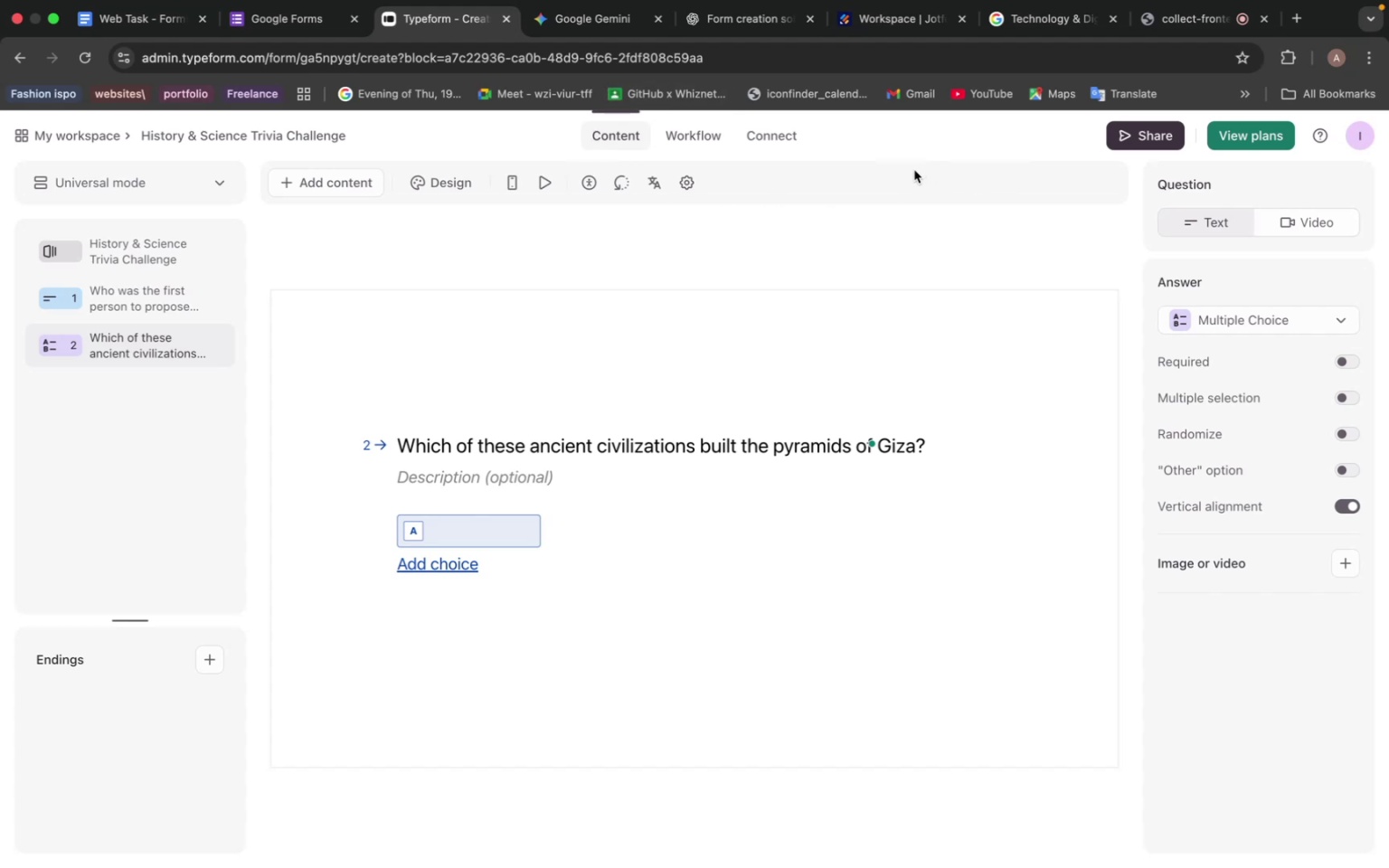 
left_click_drag(start_coordinate=[1032, 11], to_coordinate=[864, 5])
 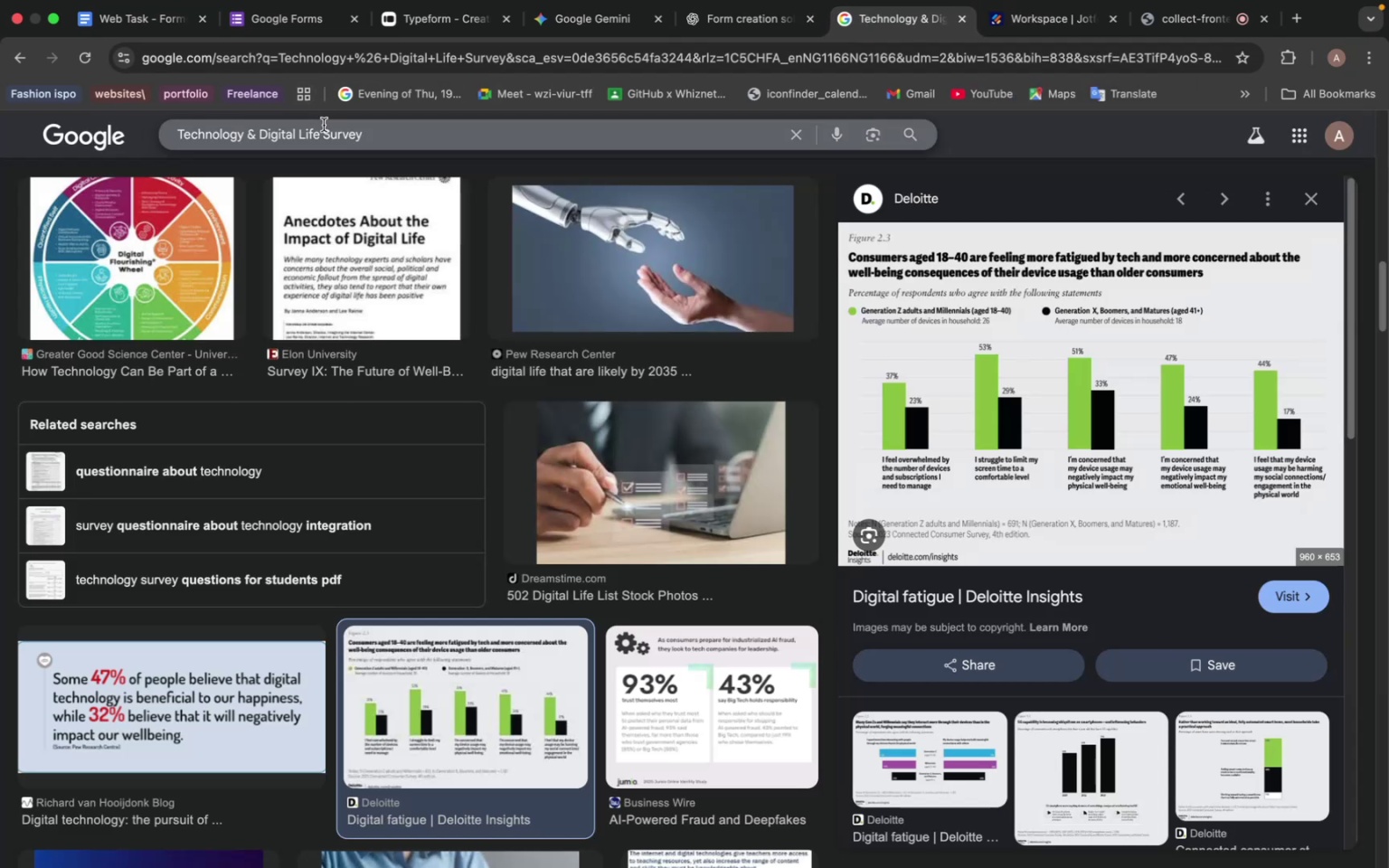 
double_click([324, 125])
 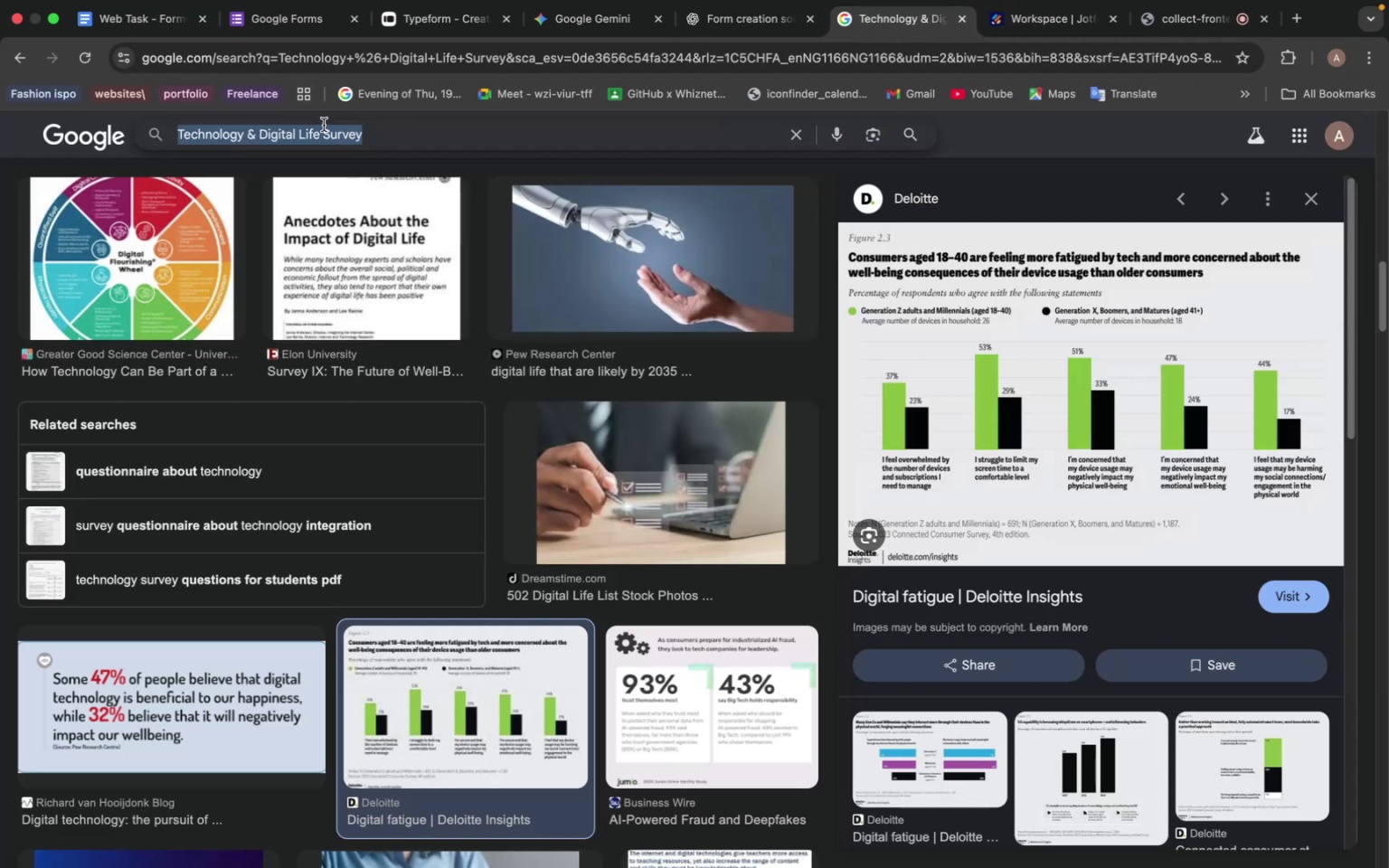 
triple_click([324, 125])
 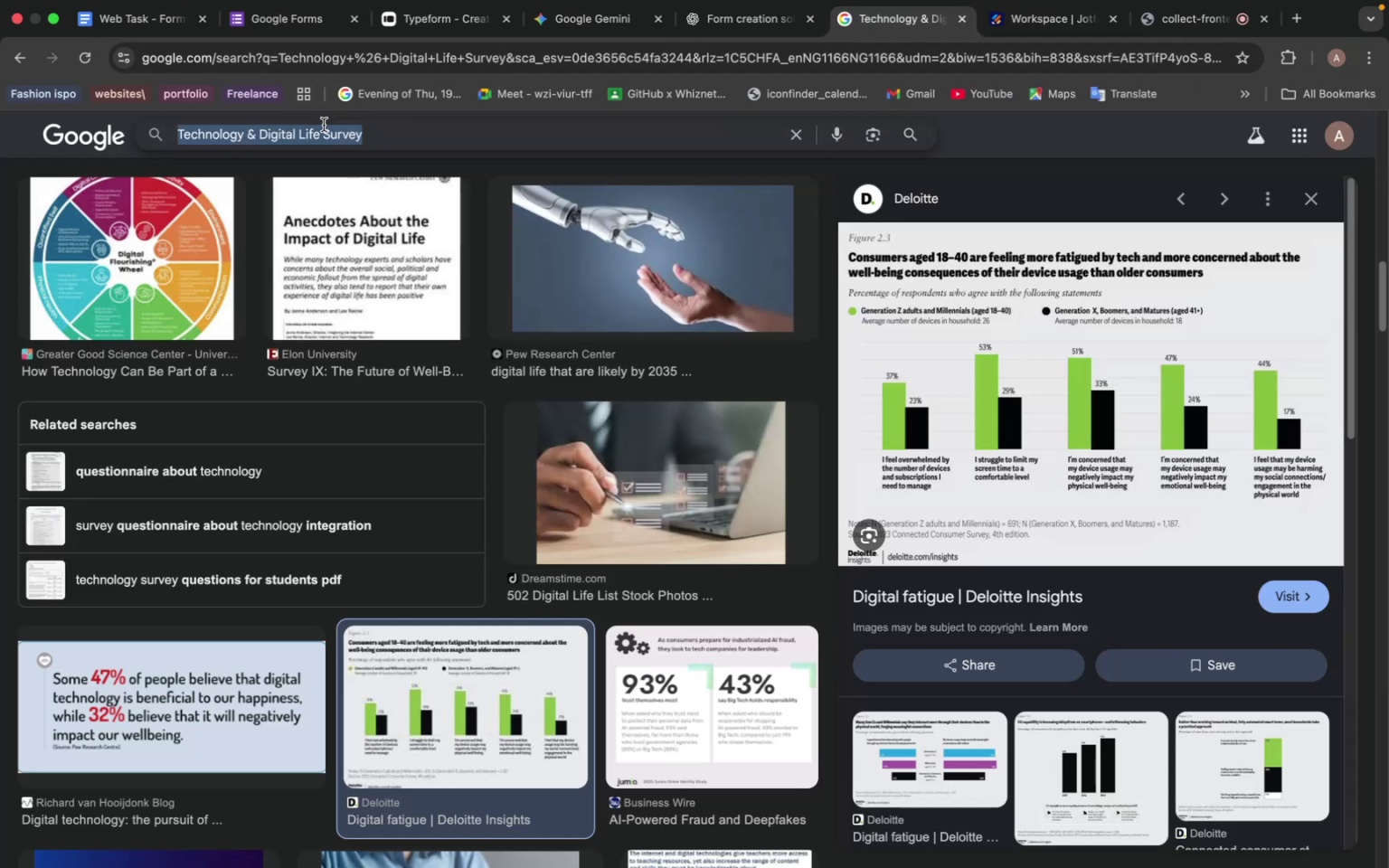 
triple_click([324, 125])
 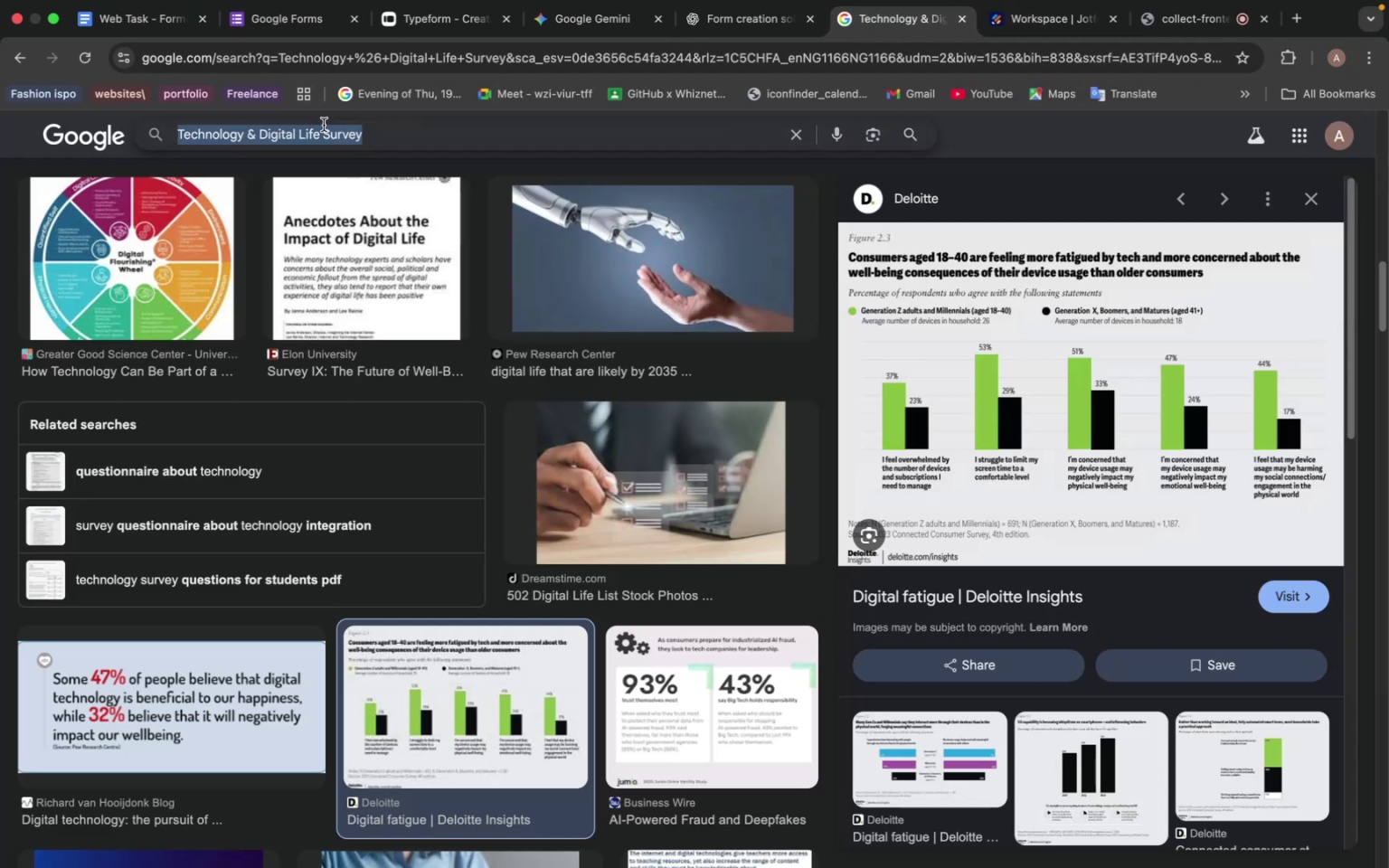 
key(Meta+V)
 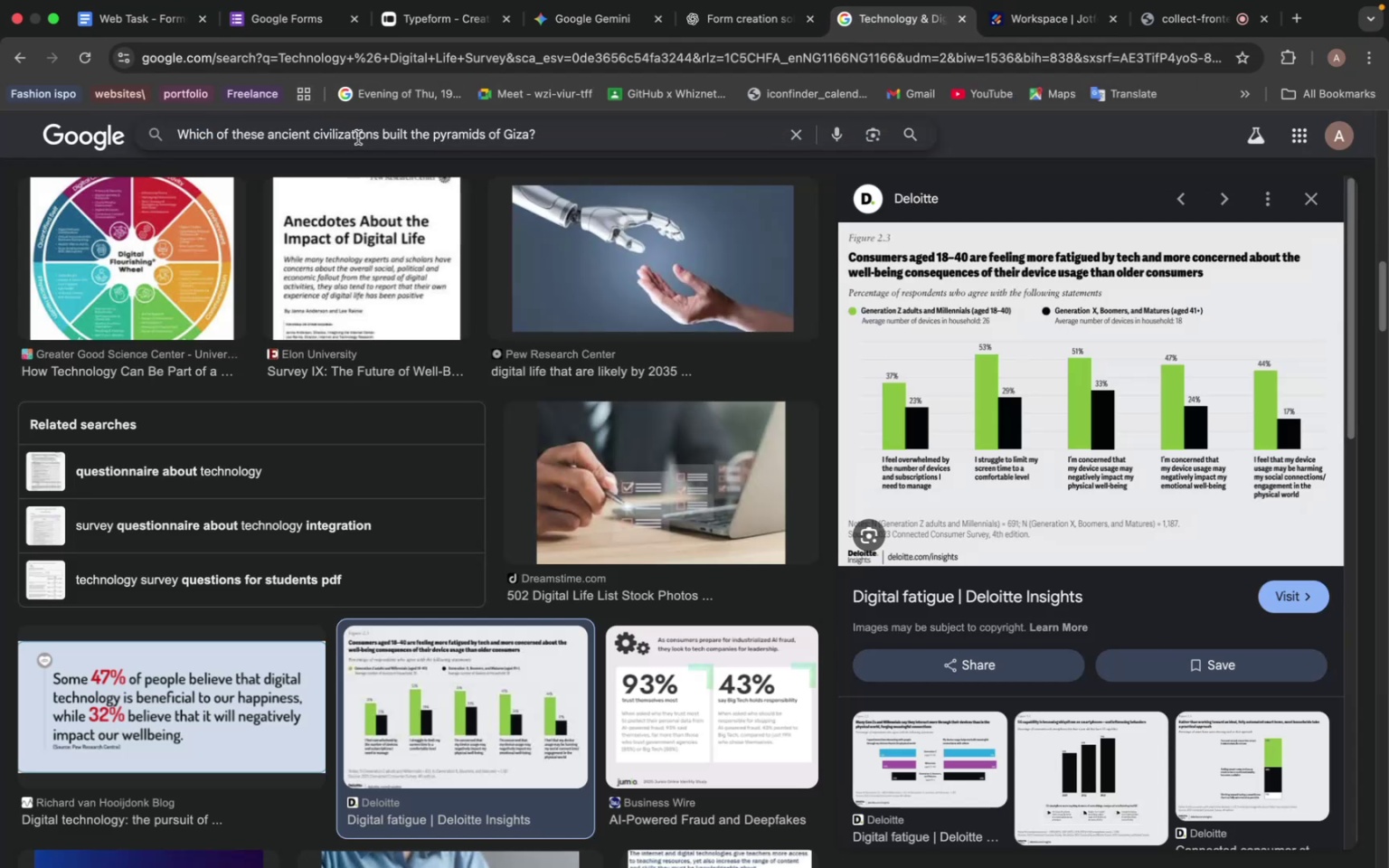 
key(Enter)
 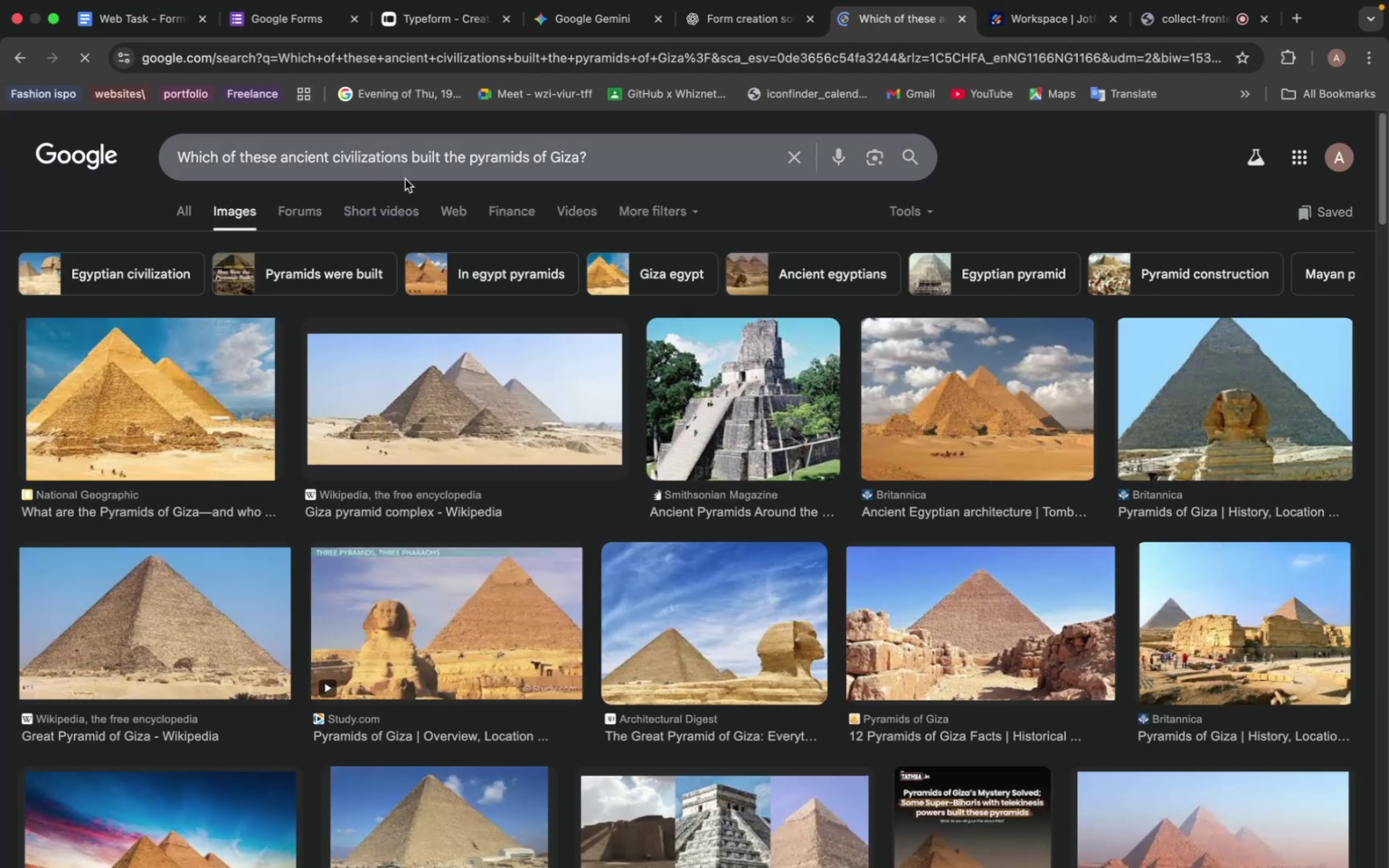 
scroll: coordinate [540, 297], scroll_direction: down, amount: 2.0
 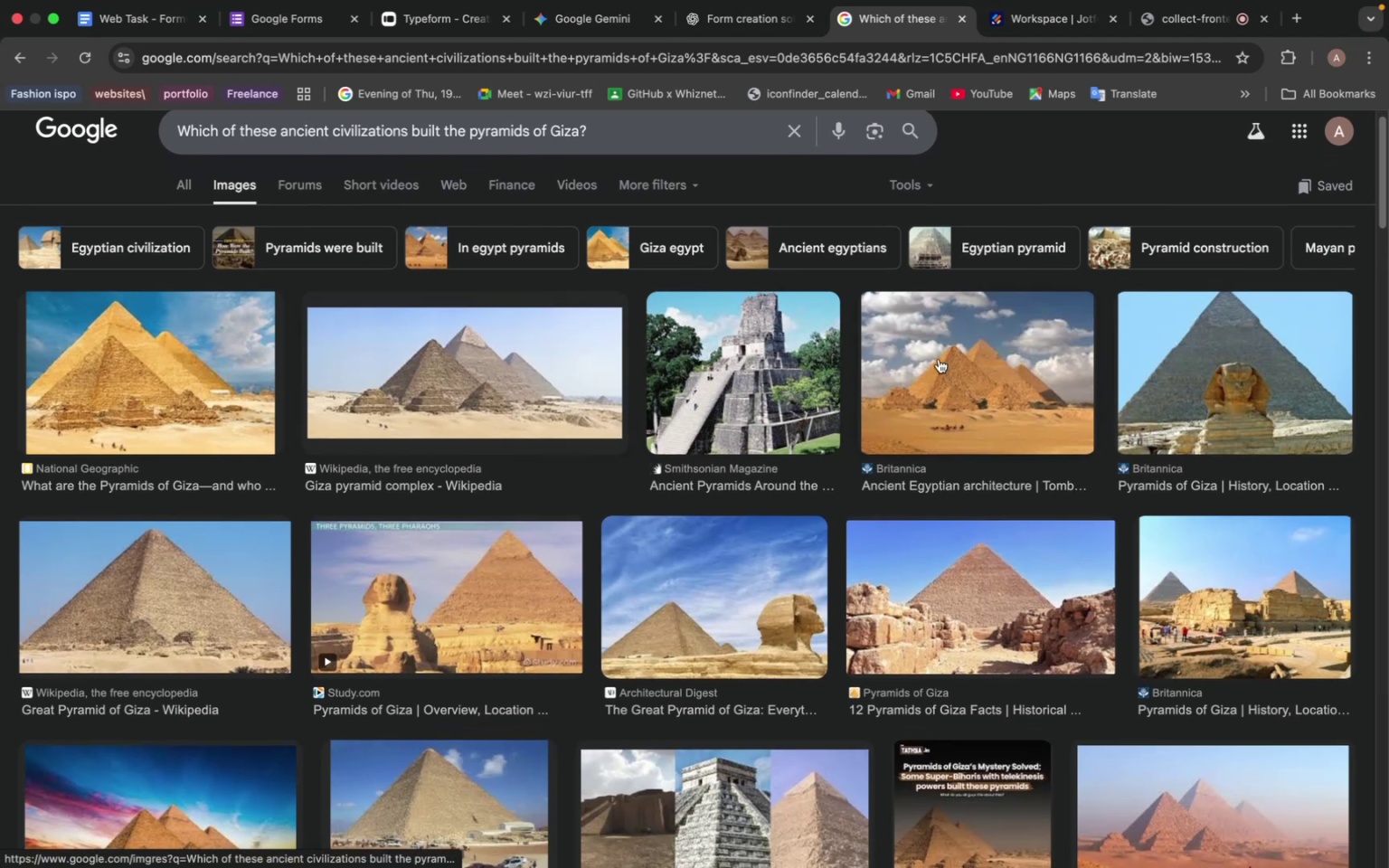 
left_click([175, 382])
 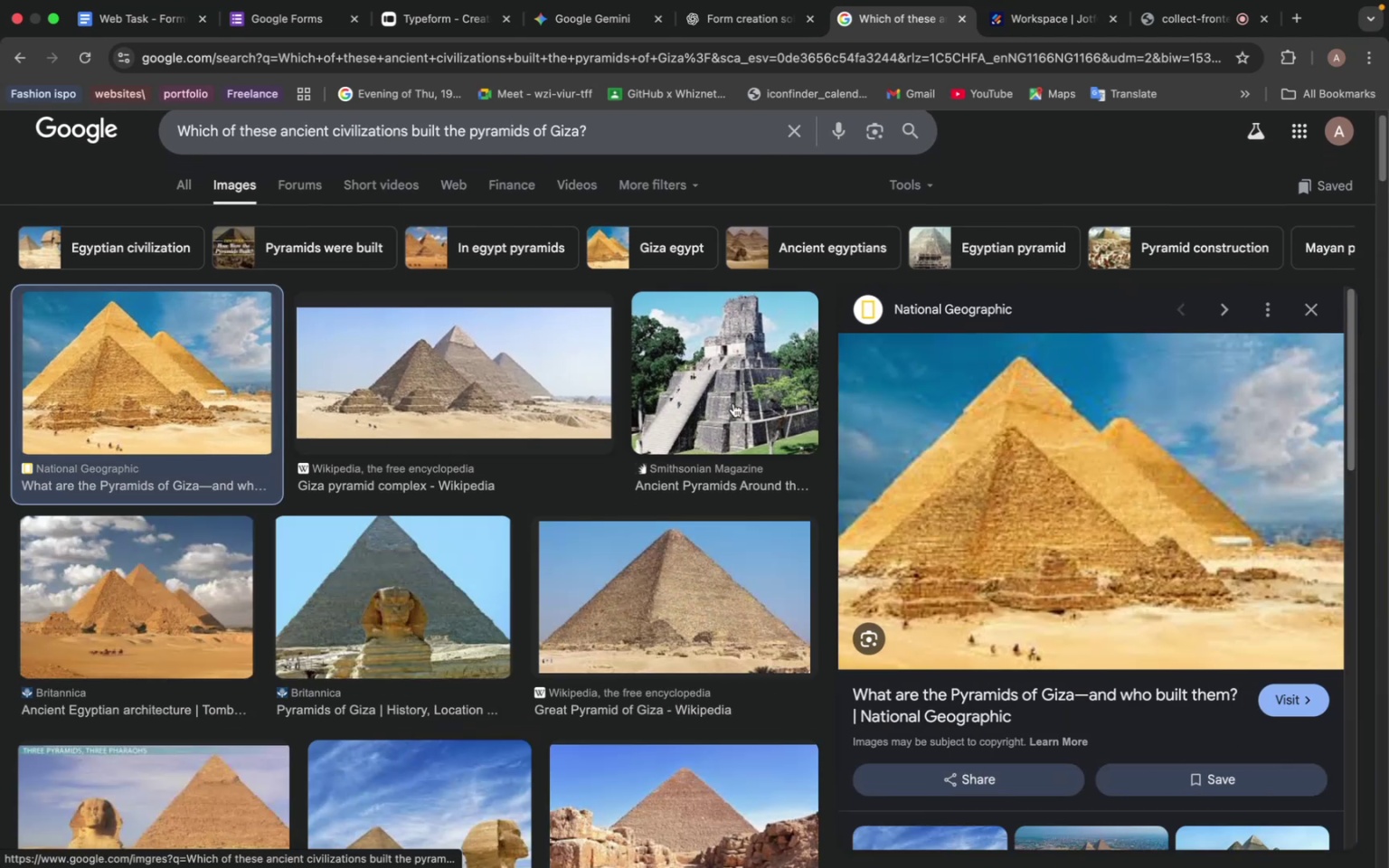 
scroll: coordinate [452, 569], scroll_direction: down, amount: 22.0
 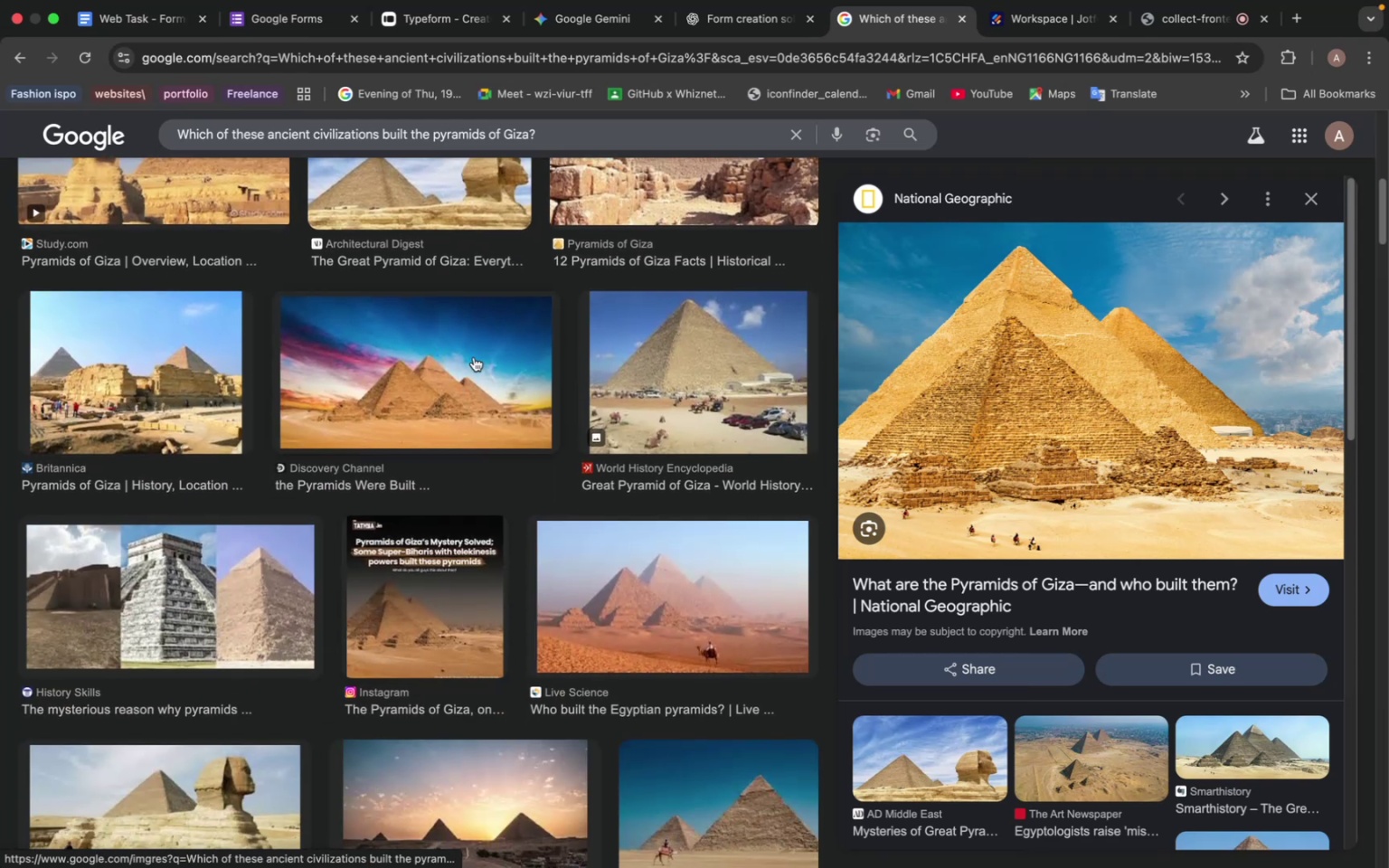 
left_click([474, 357])
 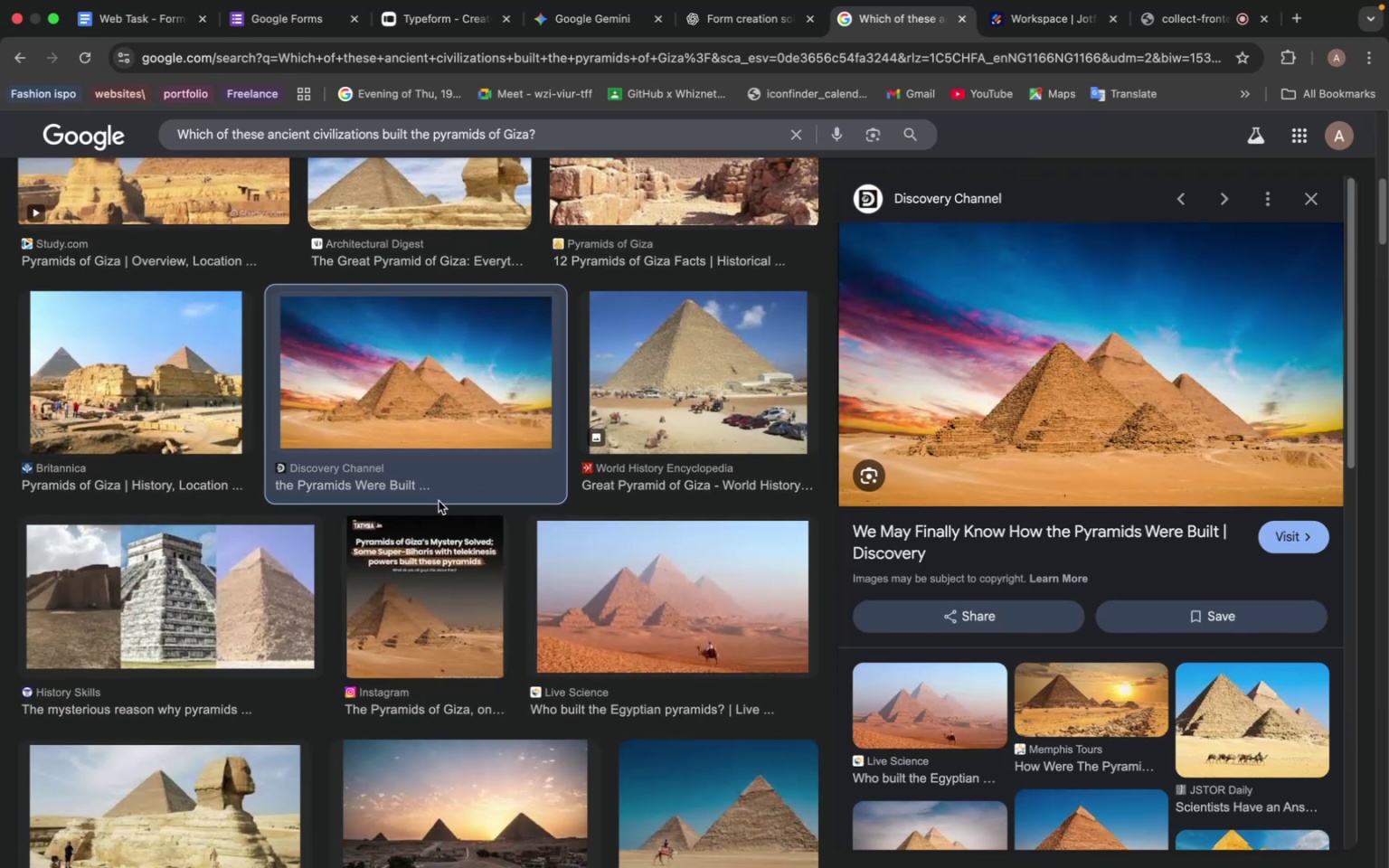 
scroll: coordinate [614, 494], scroll_direction: down, amount: 24.0
 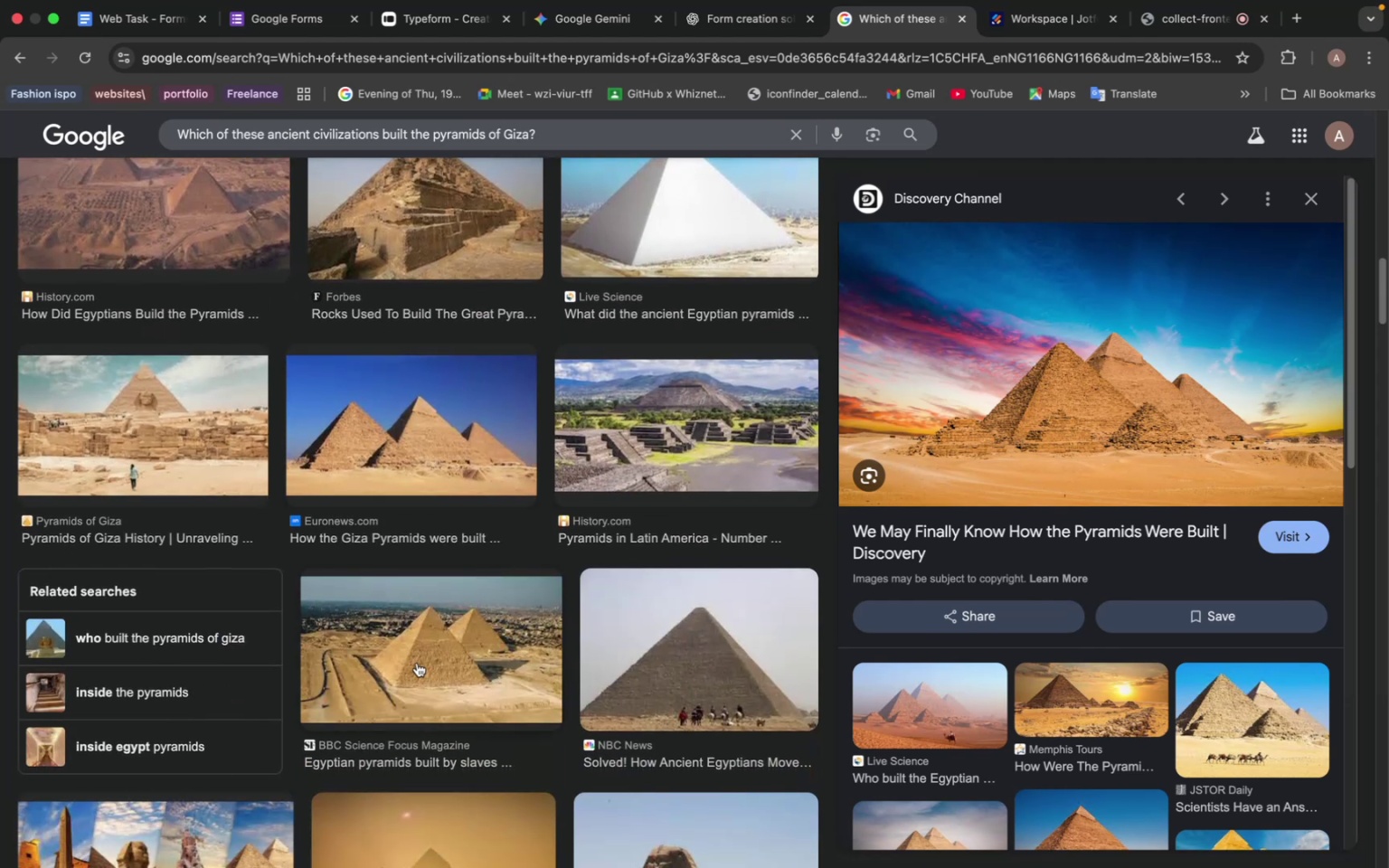 
wait(5.75)
 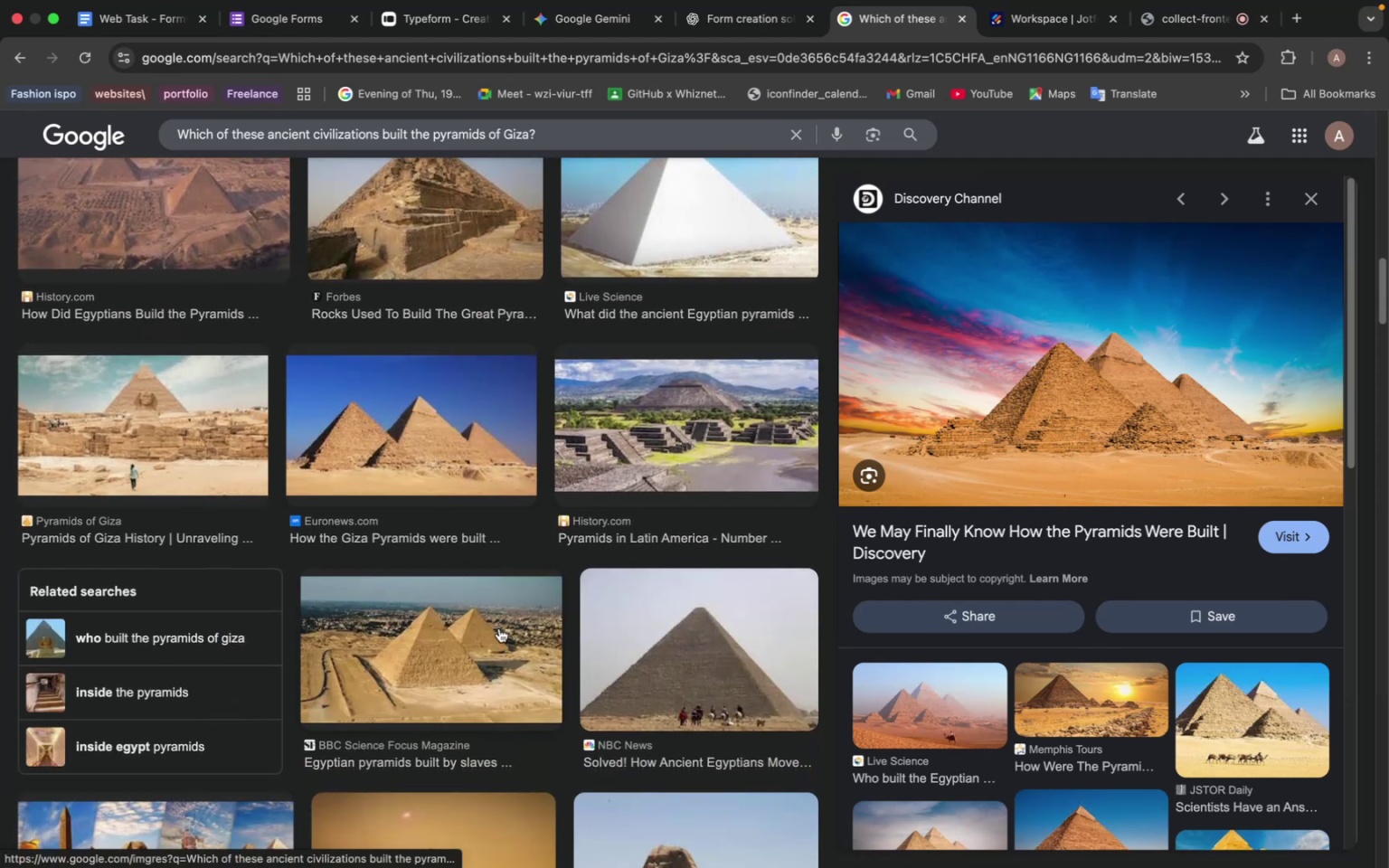 
left_click([720, 644])
 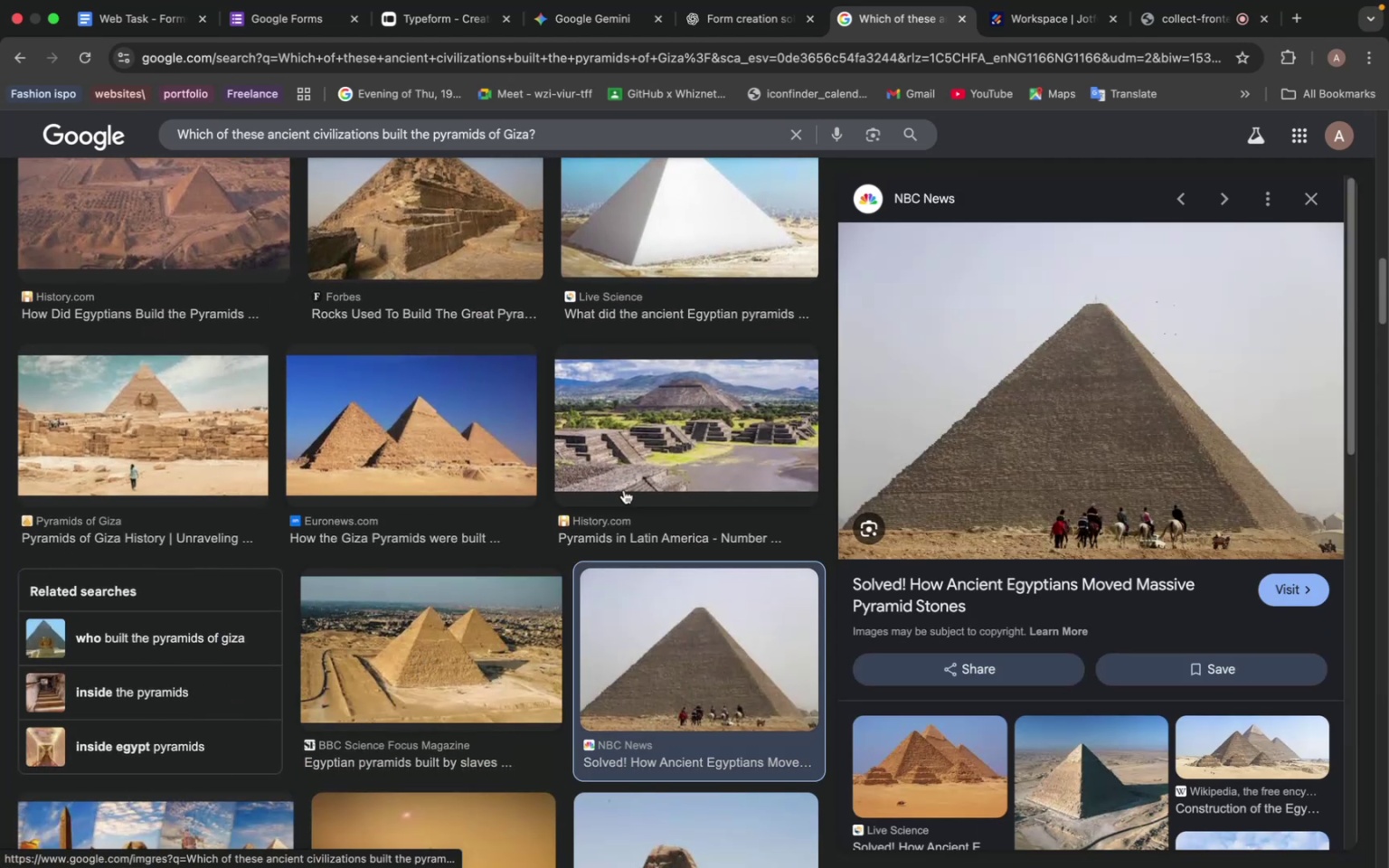 
scroll: coordinate [658, 420], scroll_direction: down, amount: 14.0
 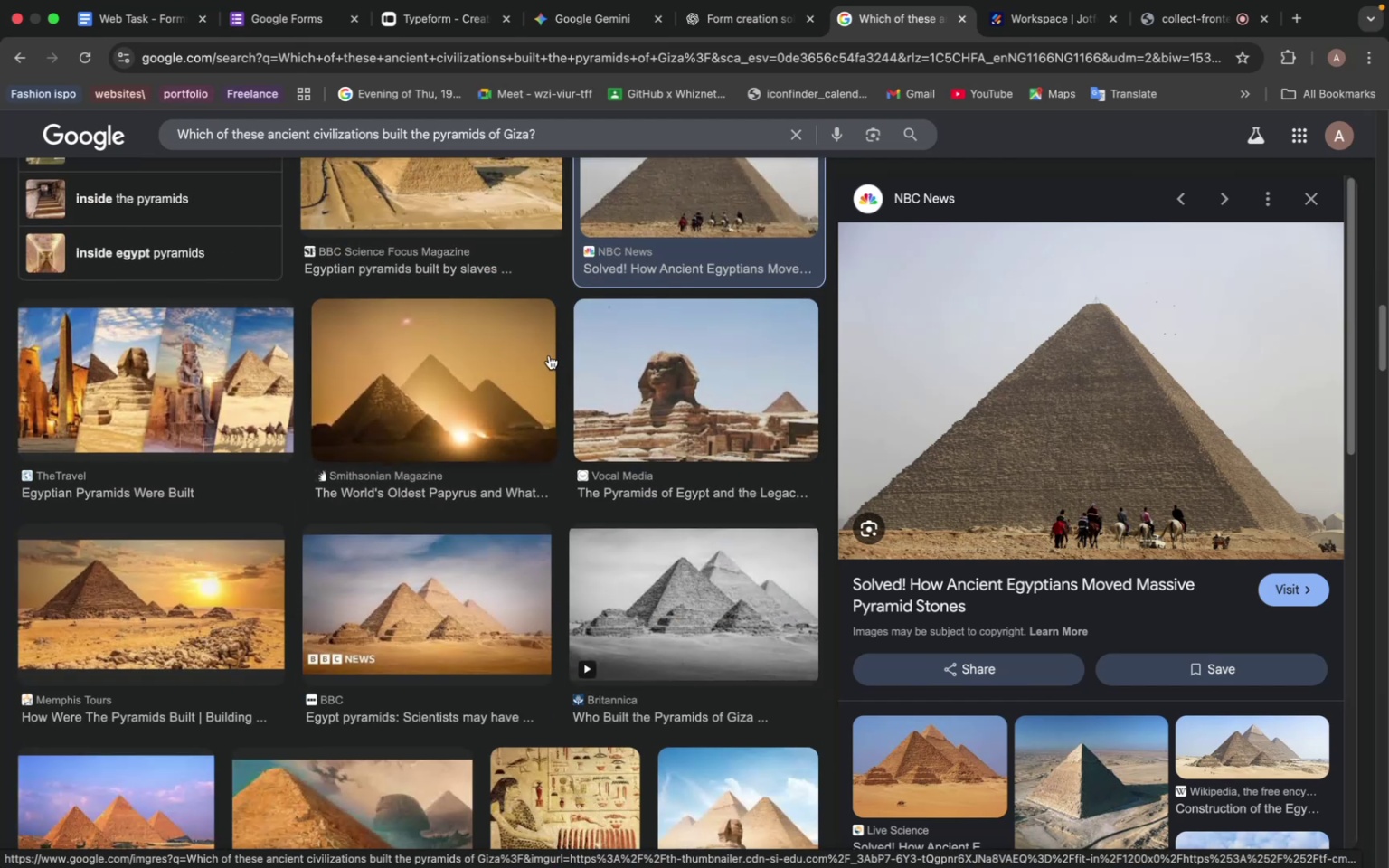 
left_click([457, 334])
 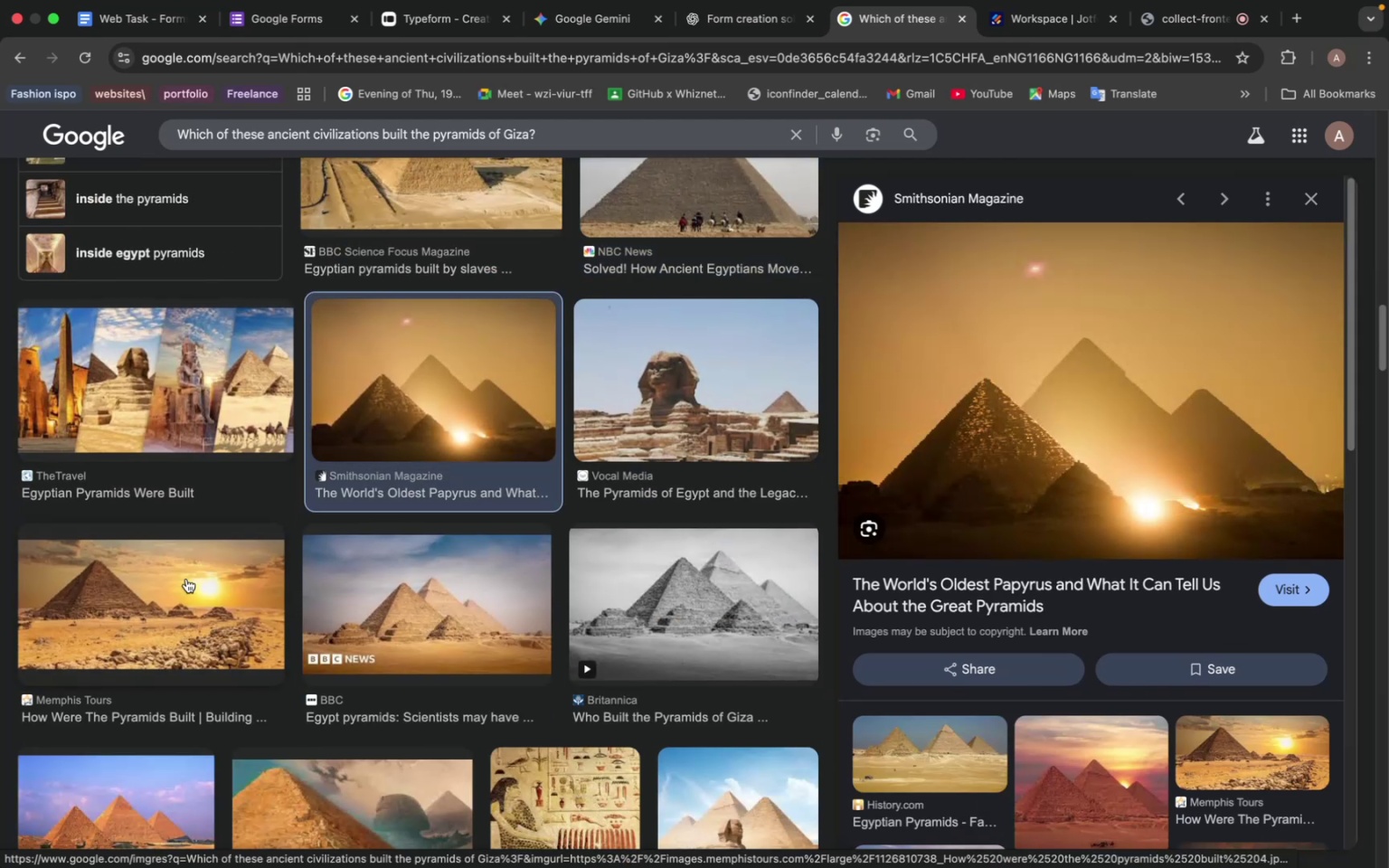 
scroll: coordinate [314, 569], scroll_direction: down, amount: 15.0
 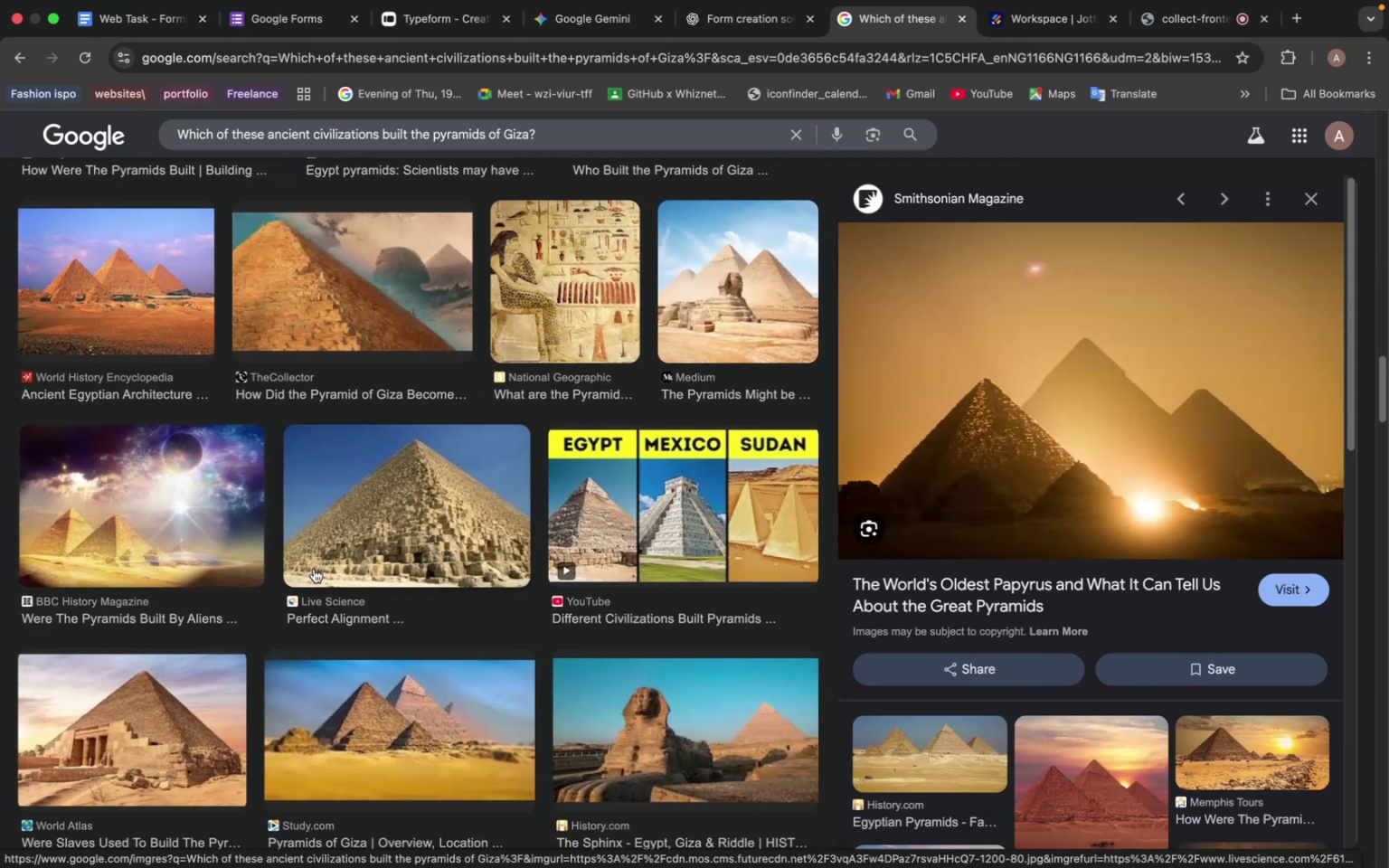 
scroll: coordinate [314, 569], scroll_direction: up, amount: 11.0
 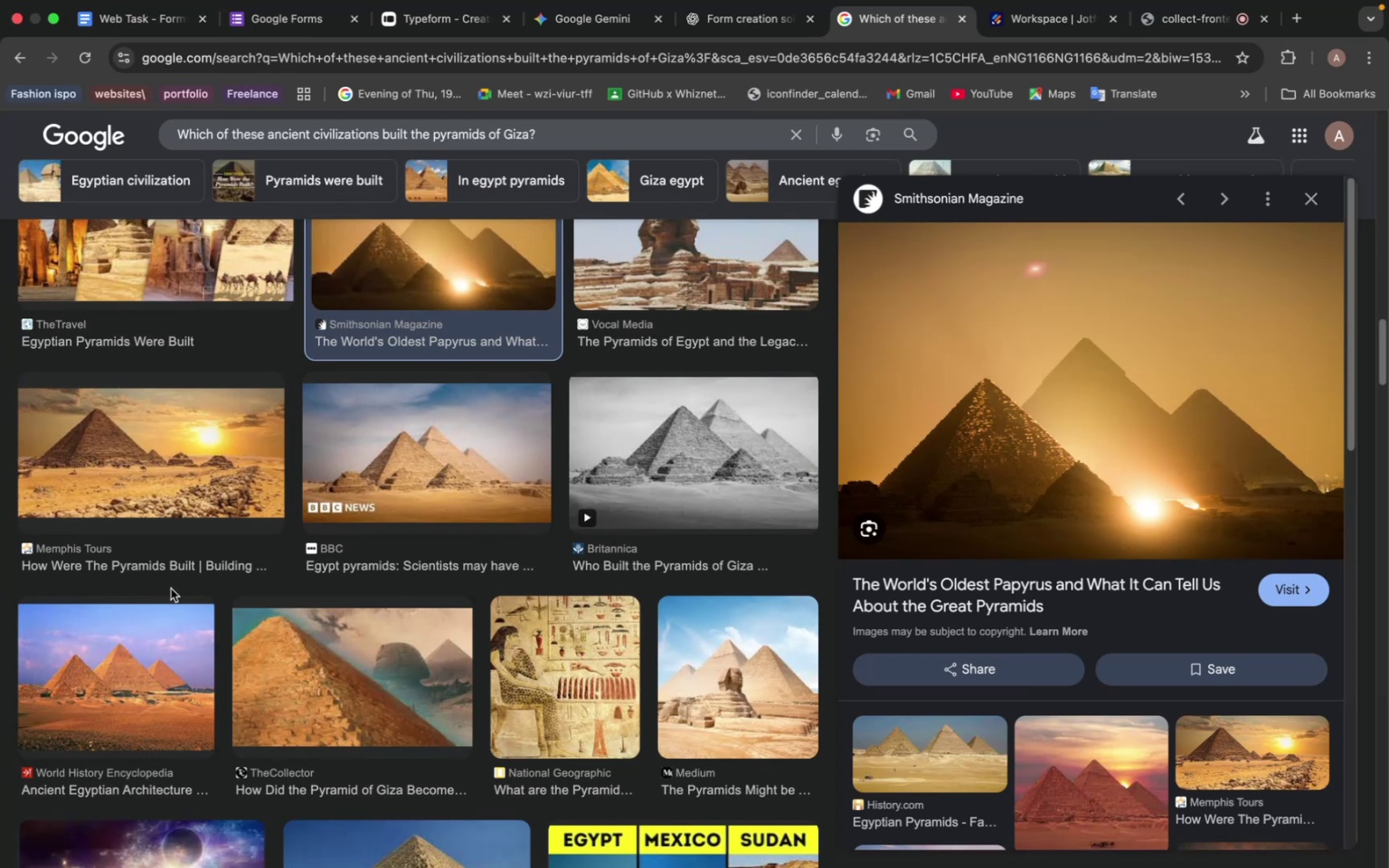 
wait(11.23)
 